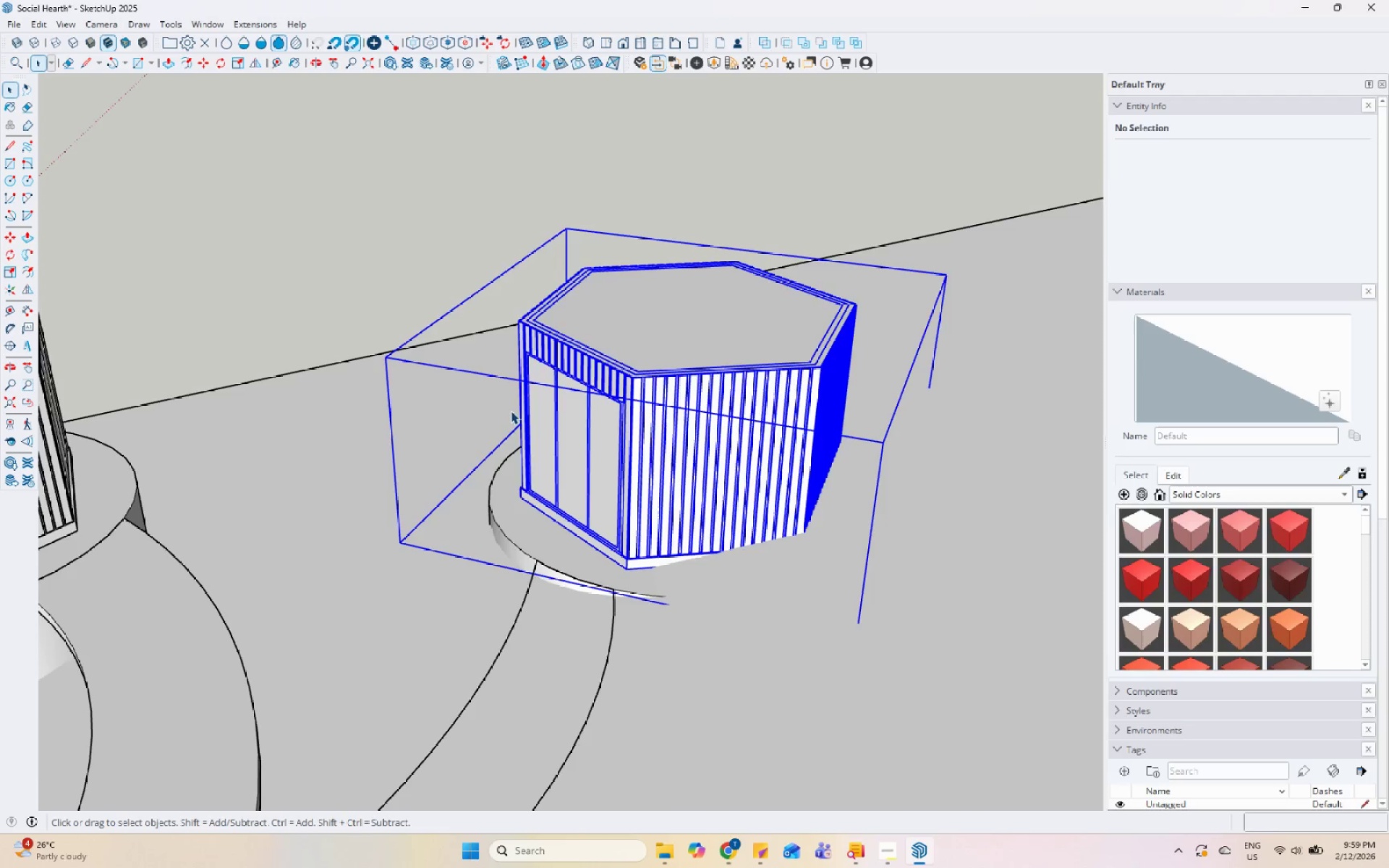 
scroll: coordinate [574, 359], scroll_direction: down, amount: 13.0
 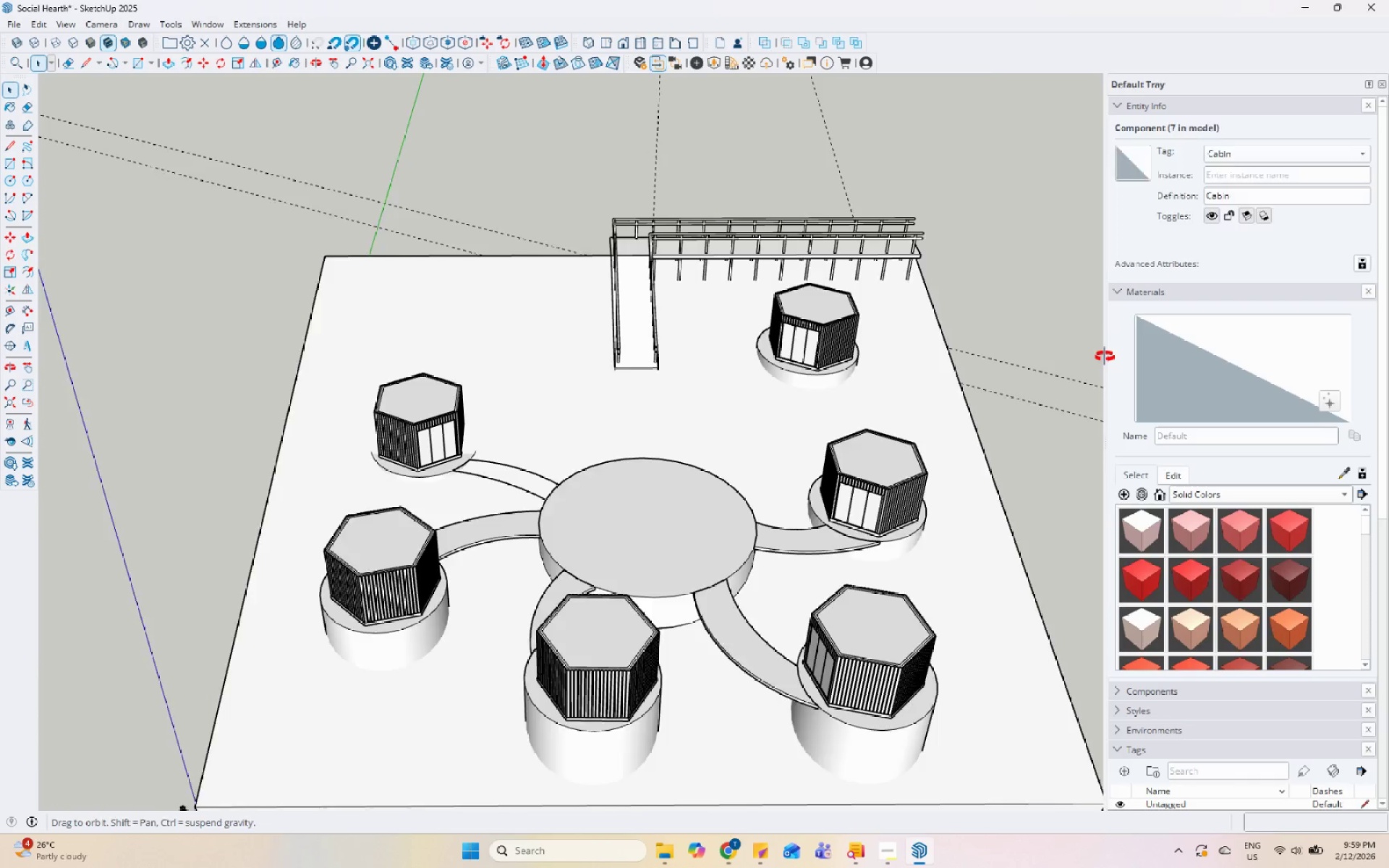 
scroll: coordinate [724, 293], scroll_direction: up, amount: 16.0
 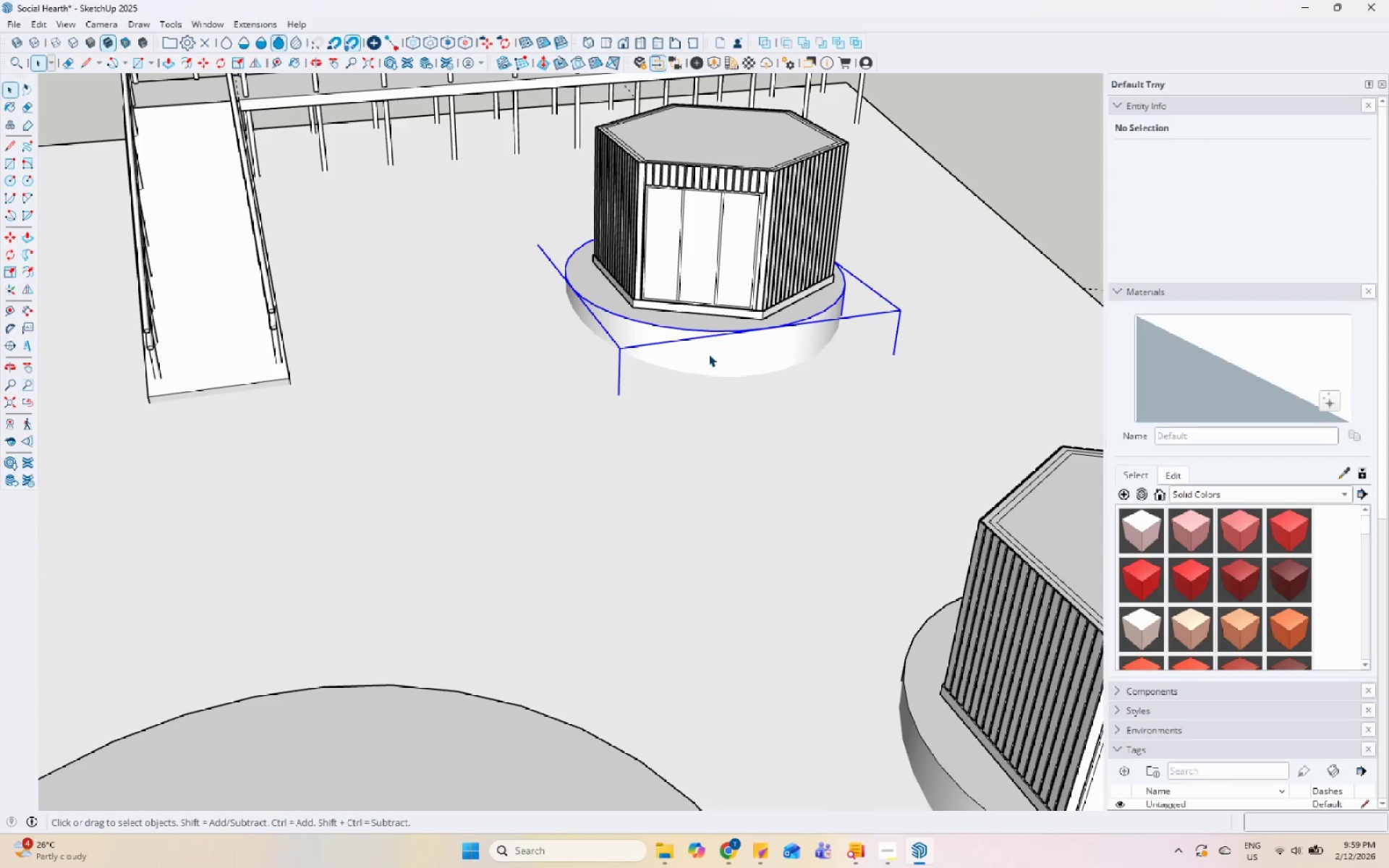 
scroll: coordinate [414, 474], scroll_direction: down, amount: 3.0
 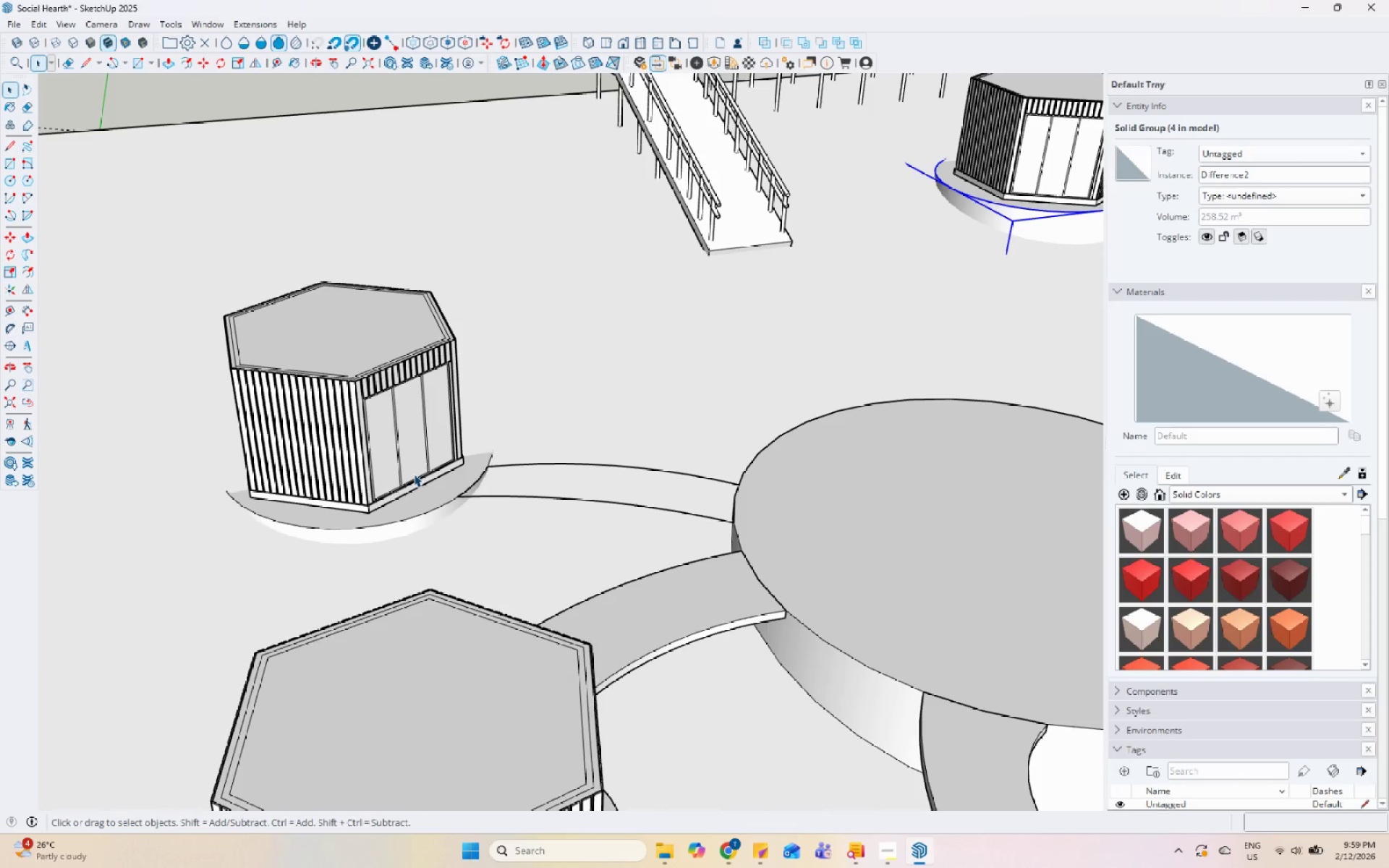 
scroll: coordinate [548, 477], scroll_direction: up, amount: 9.0
 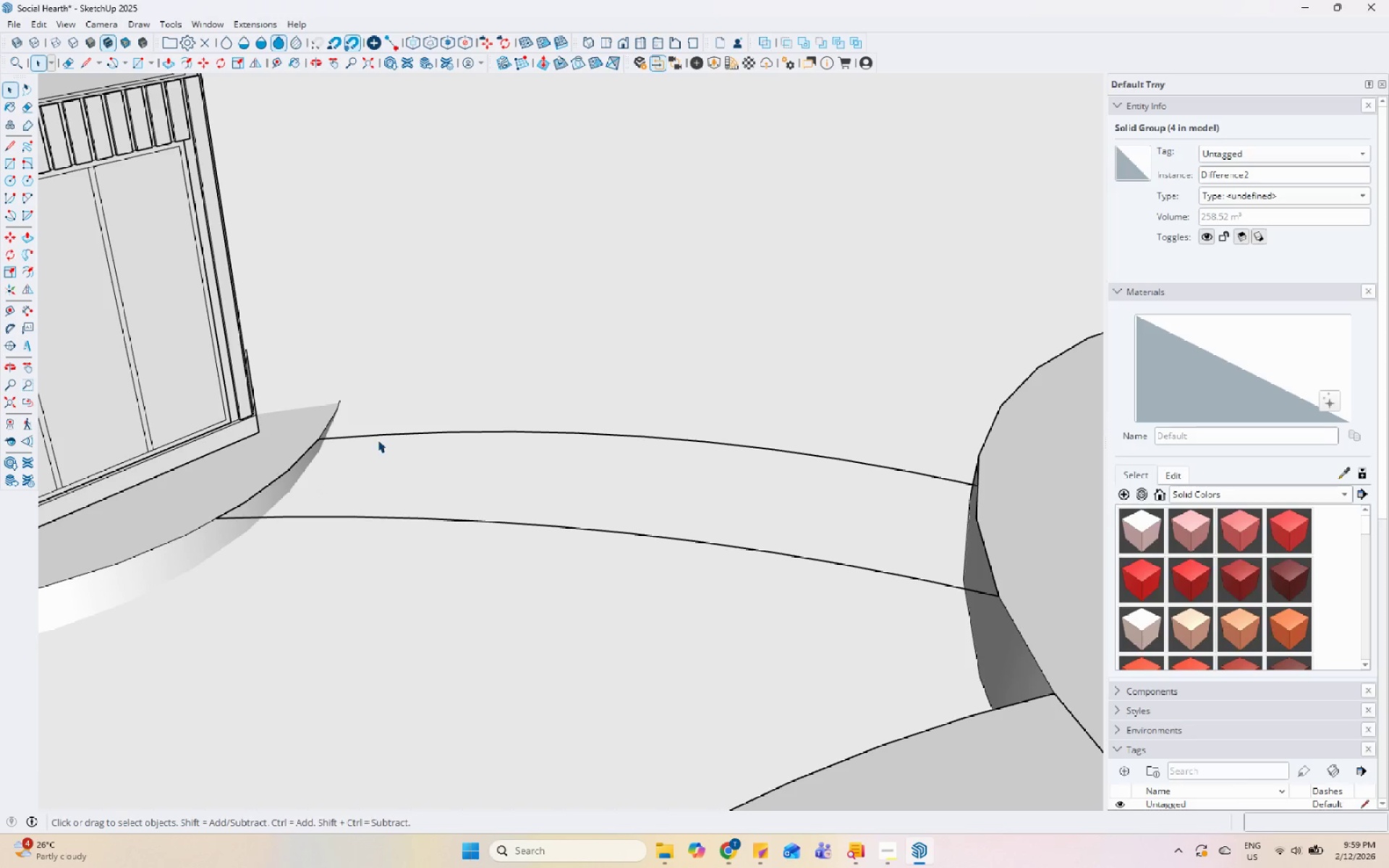 
double_click([386, 433])
 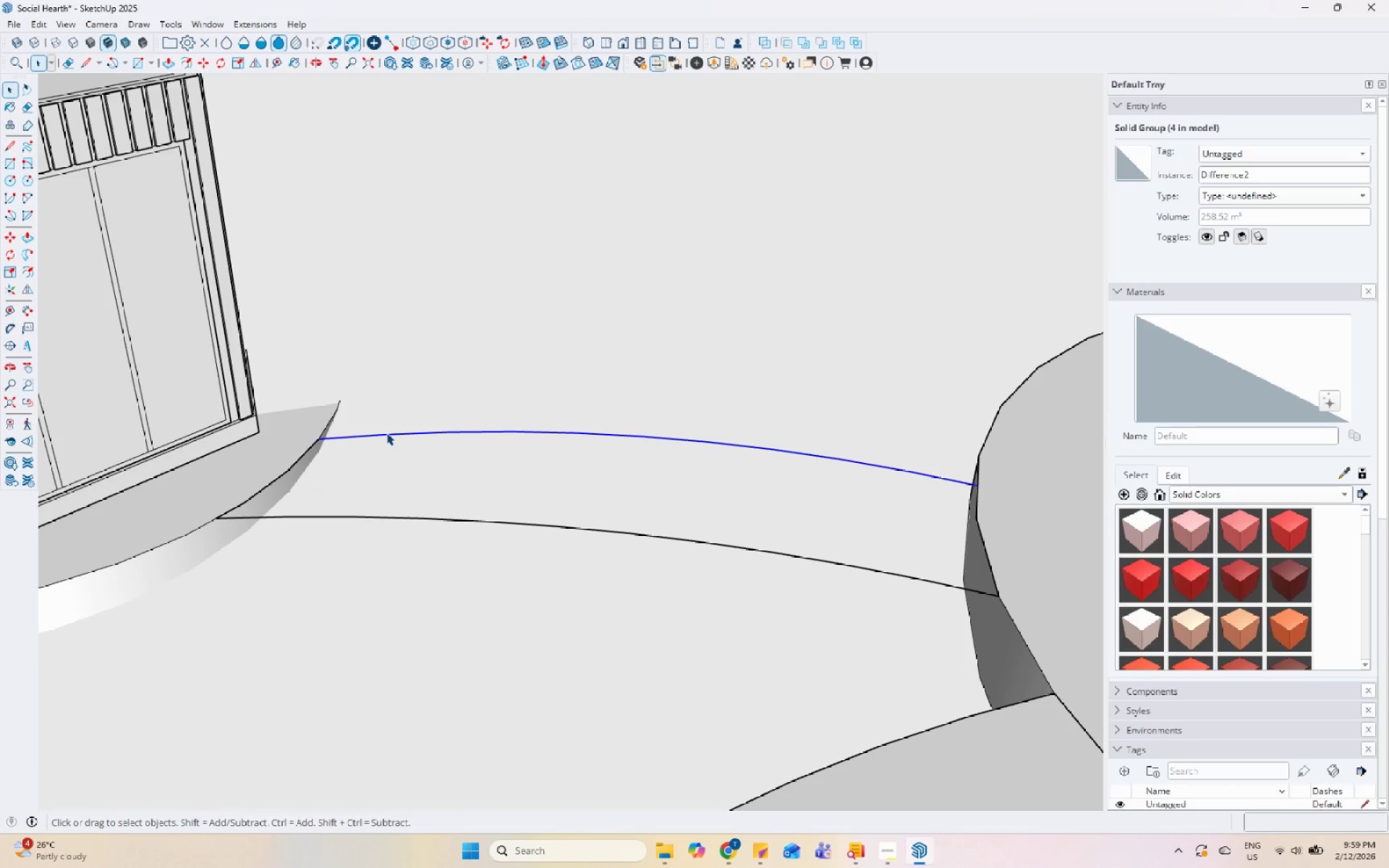 
scroll: coordinate [365, 444], scroll_direction: down, amount: 7.0
 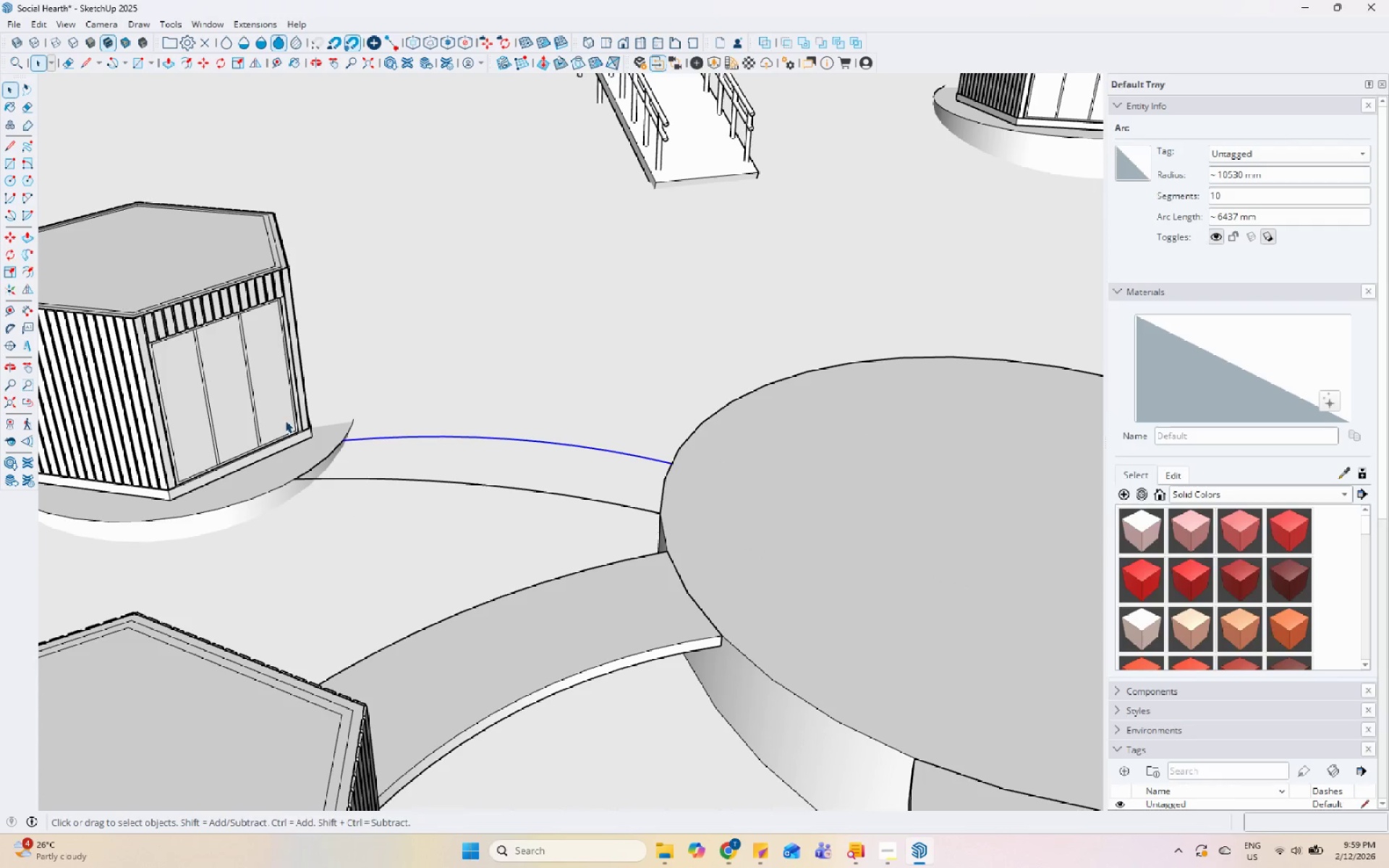 
left_click_drag(start_coordinate=[273, 396], to_coordinate=[874, 678])
 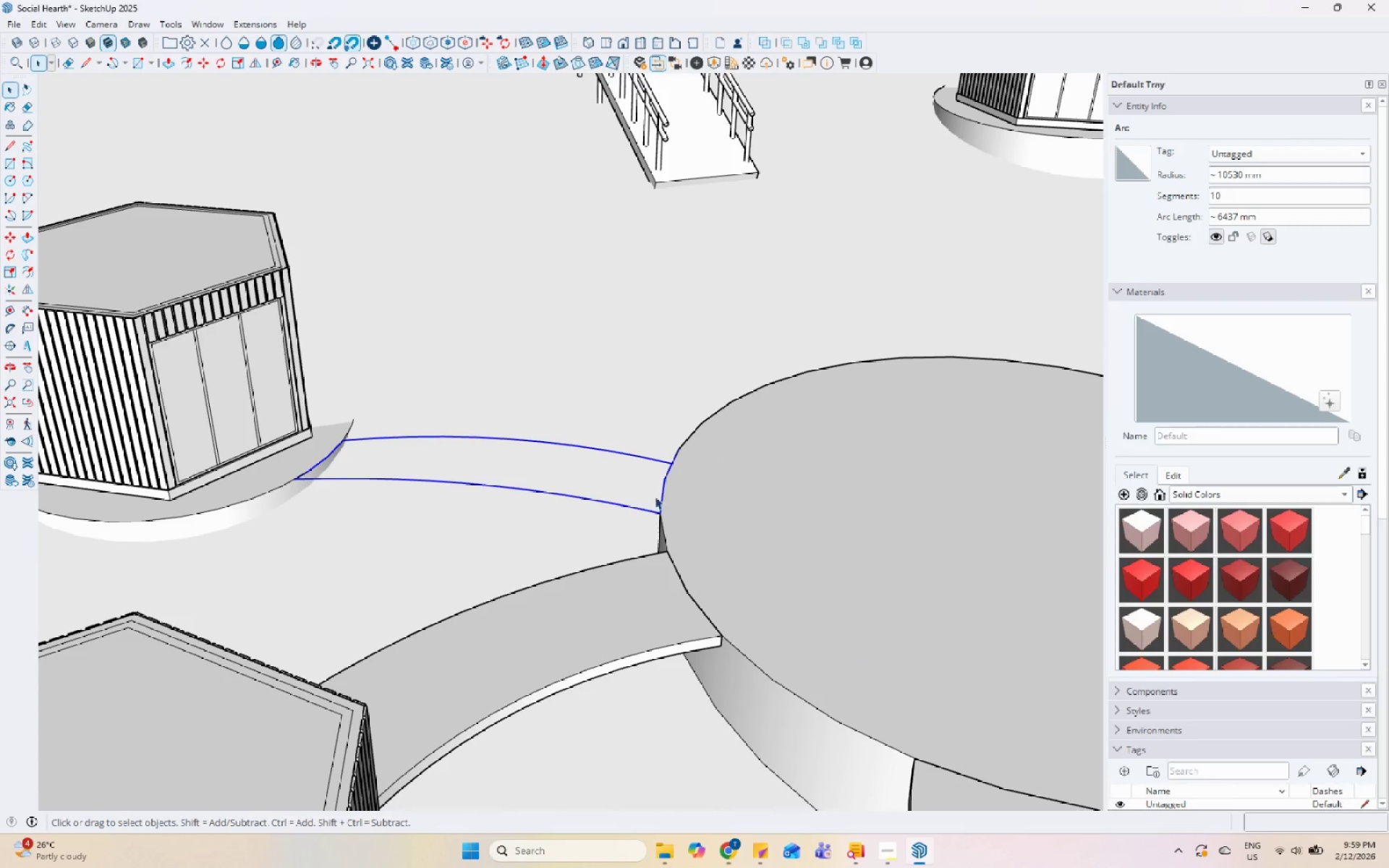 
scroll: coordinate [677, 467], scroll_direction: up, amount: 16.0
 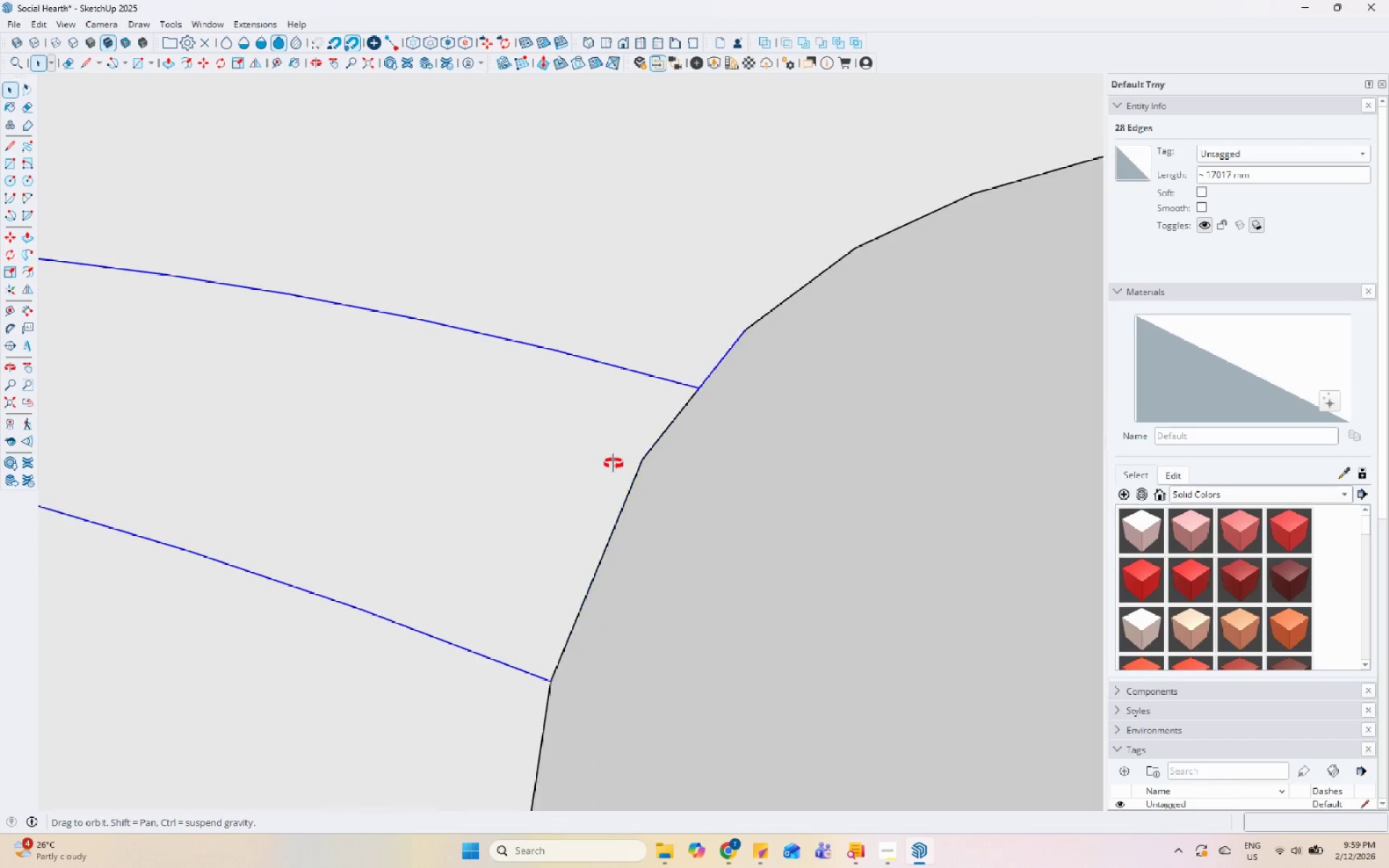 
hold_key(key=ControlLeft, duration=0.42)
left_click([721, 357])
 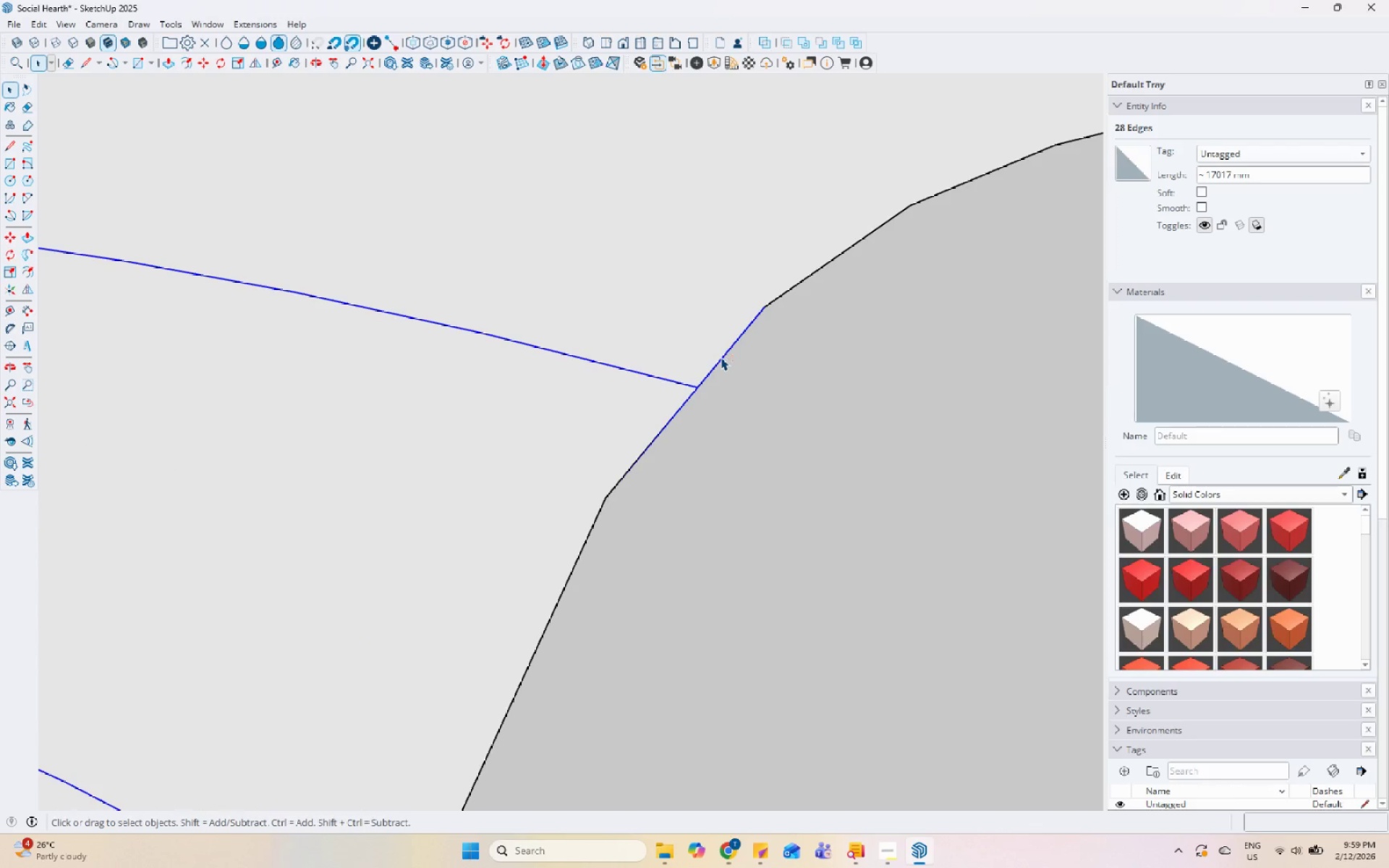 
scroll: coordinate [705, 383], scroll_direction: up, amount: 4.0
 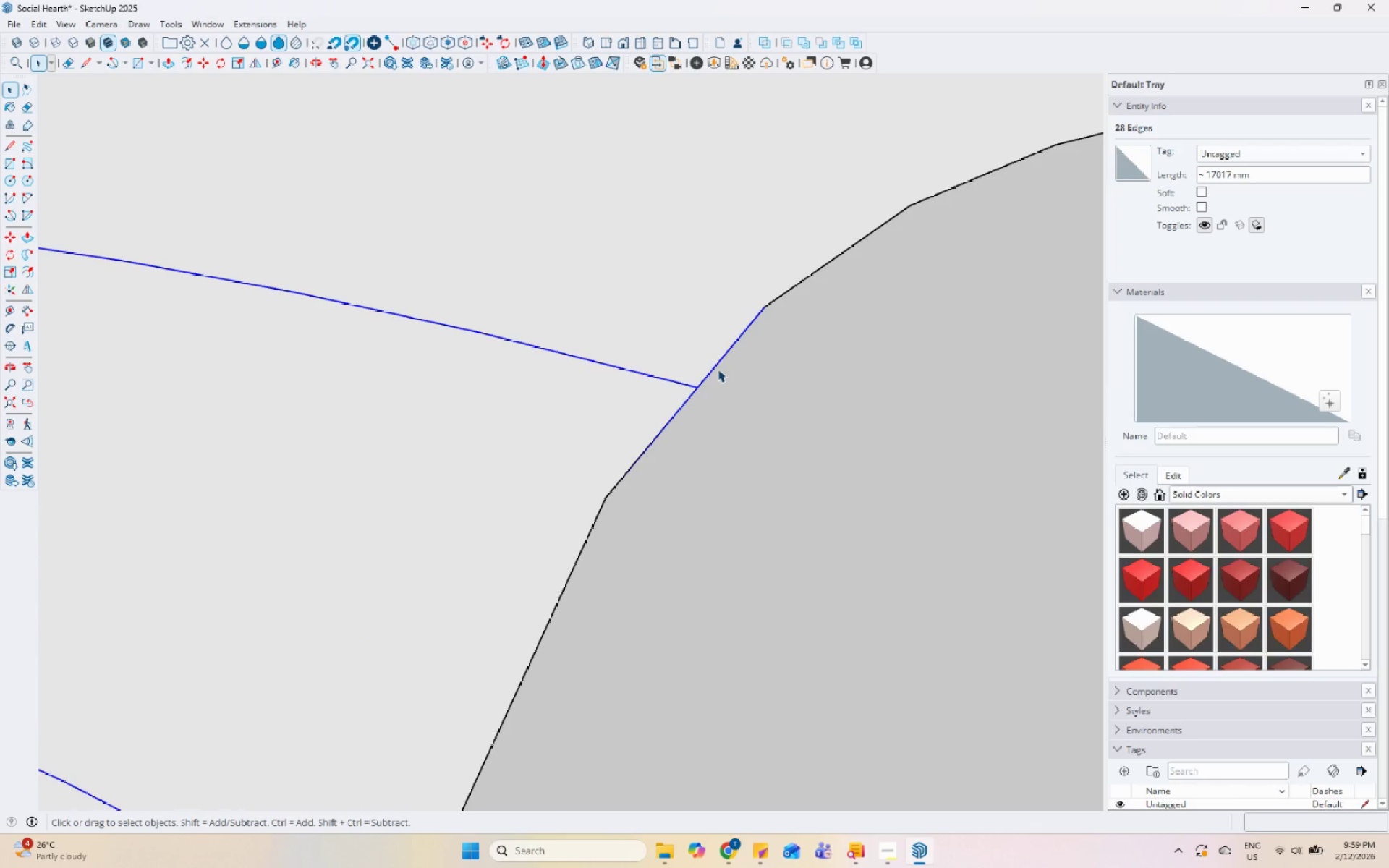 
left_click([721, 357])
 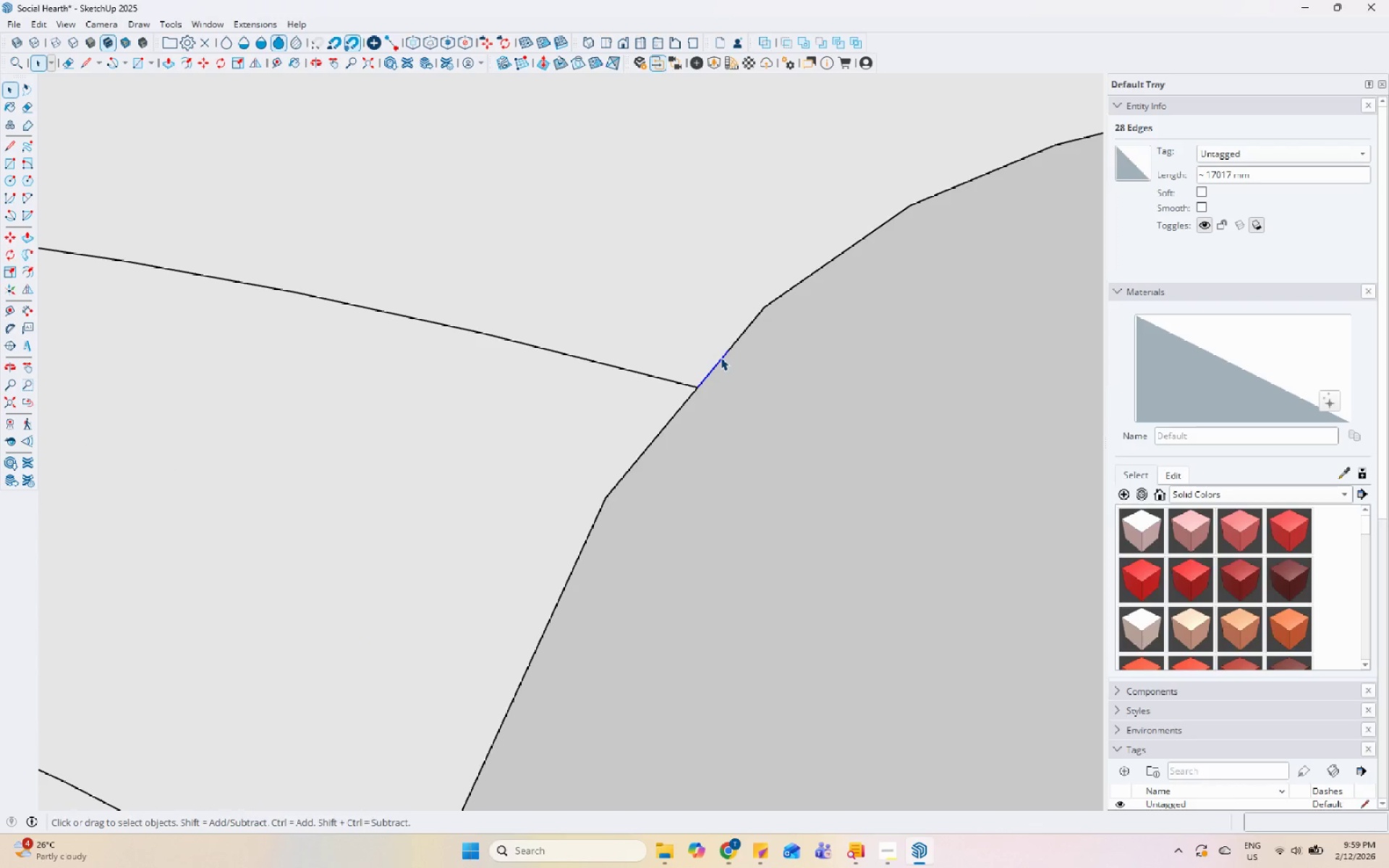 
right_click([721, 357])
 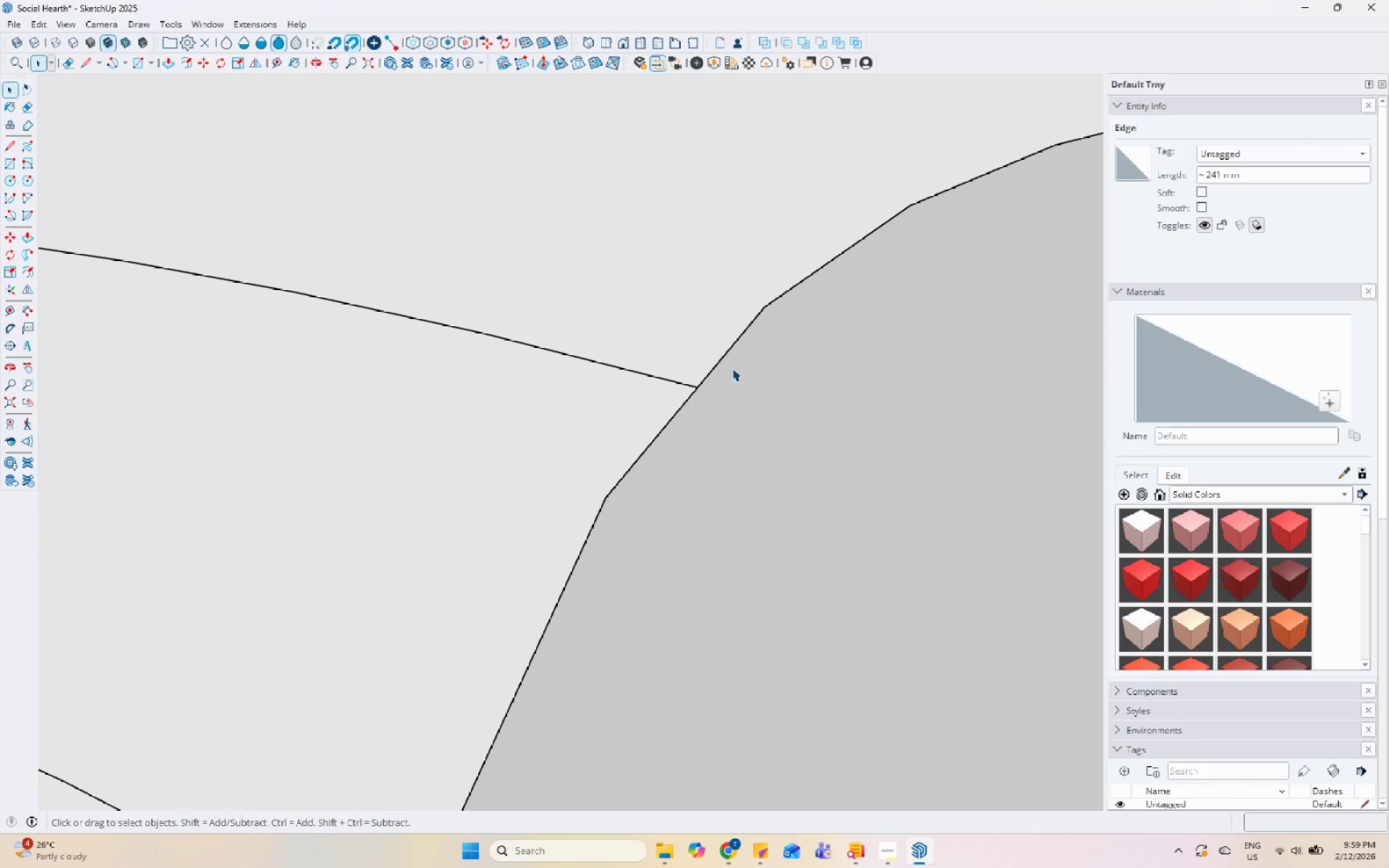 
double_click([735, 341])
 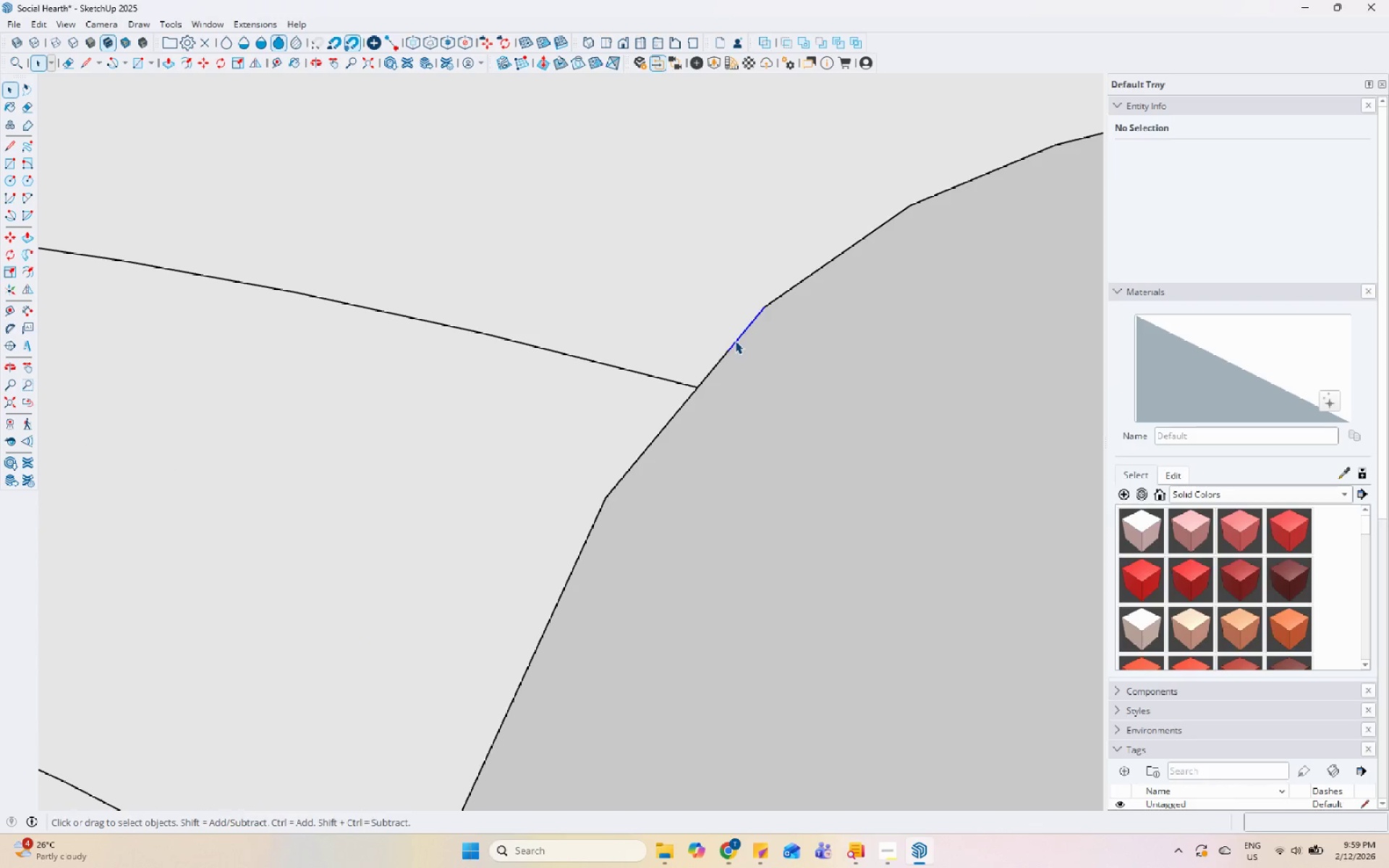 
right_click([735, 341])
 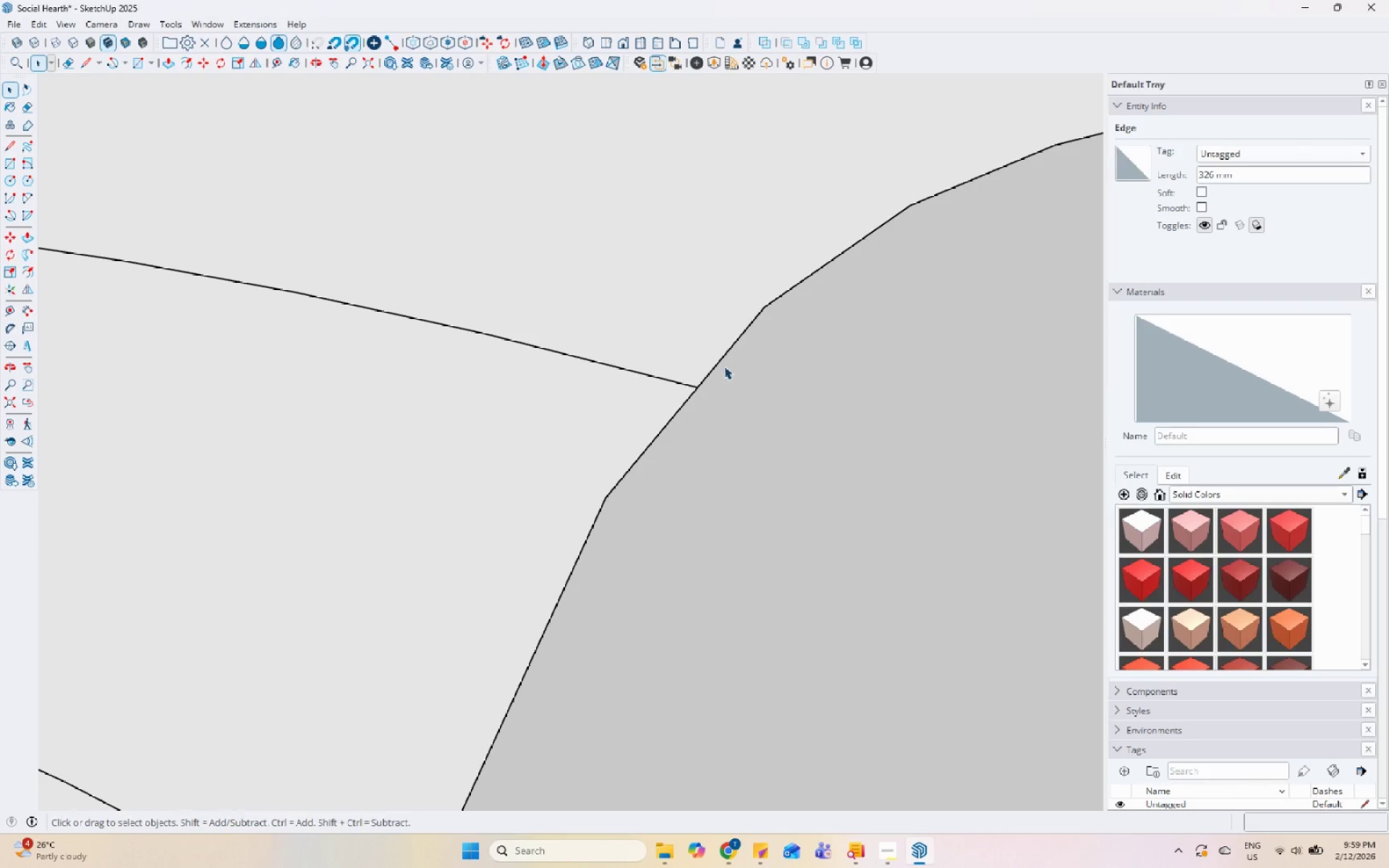 
double_click([717, 361])
 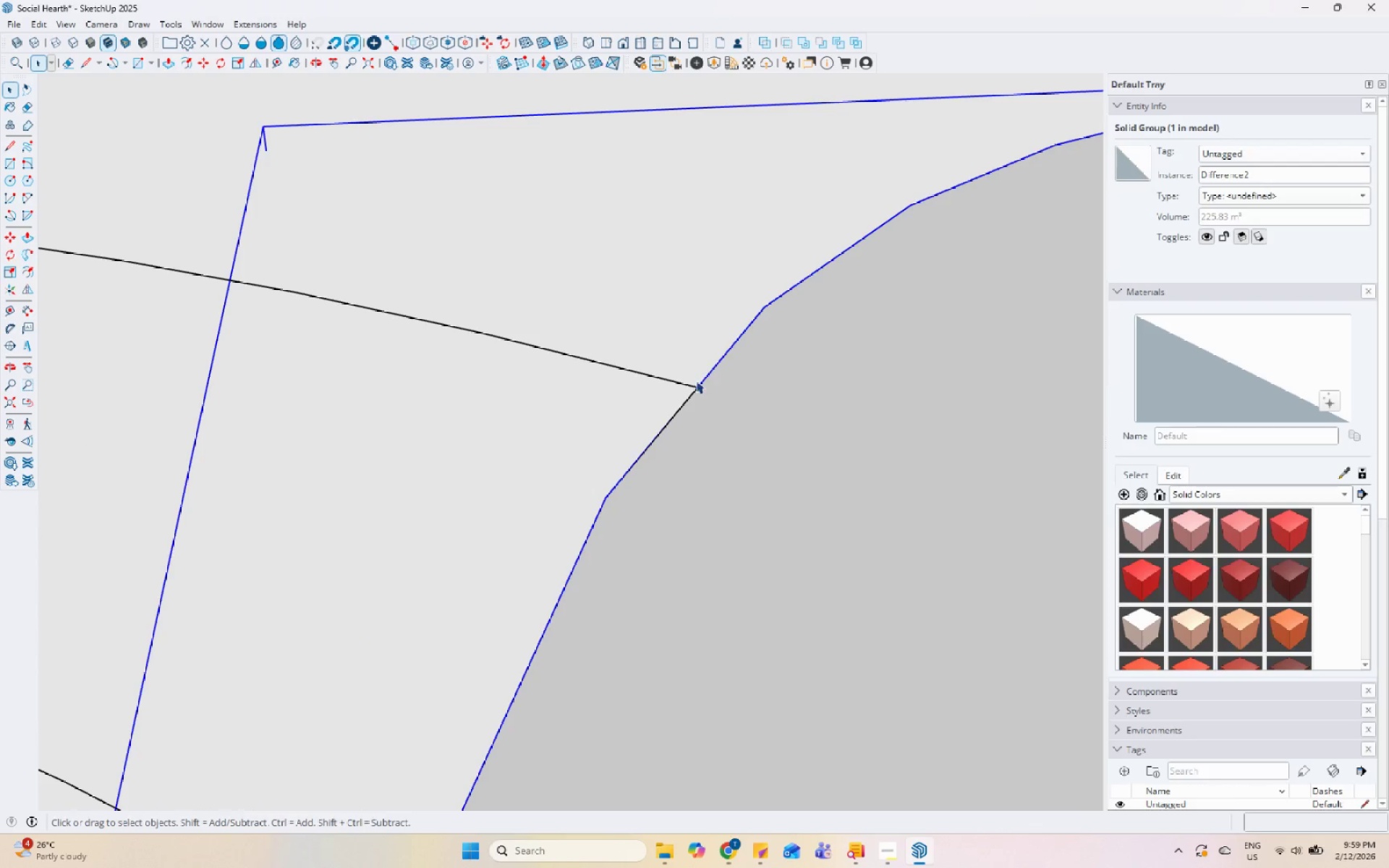 
left_click_drag(start_coordinate=[681, 393], to_coordinate=[681, 399])
 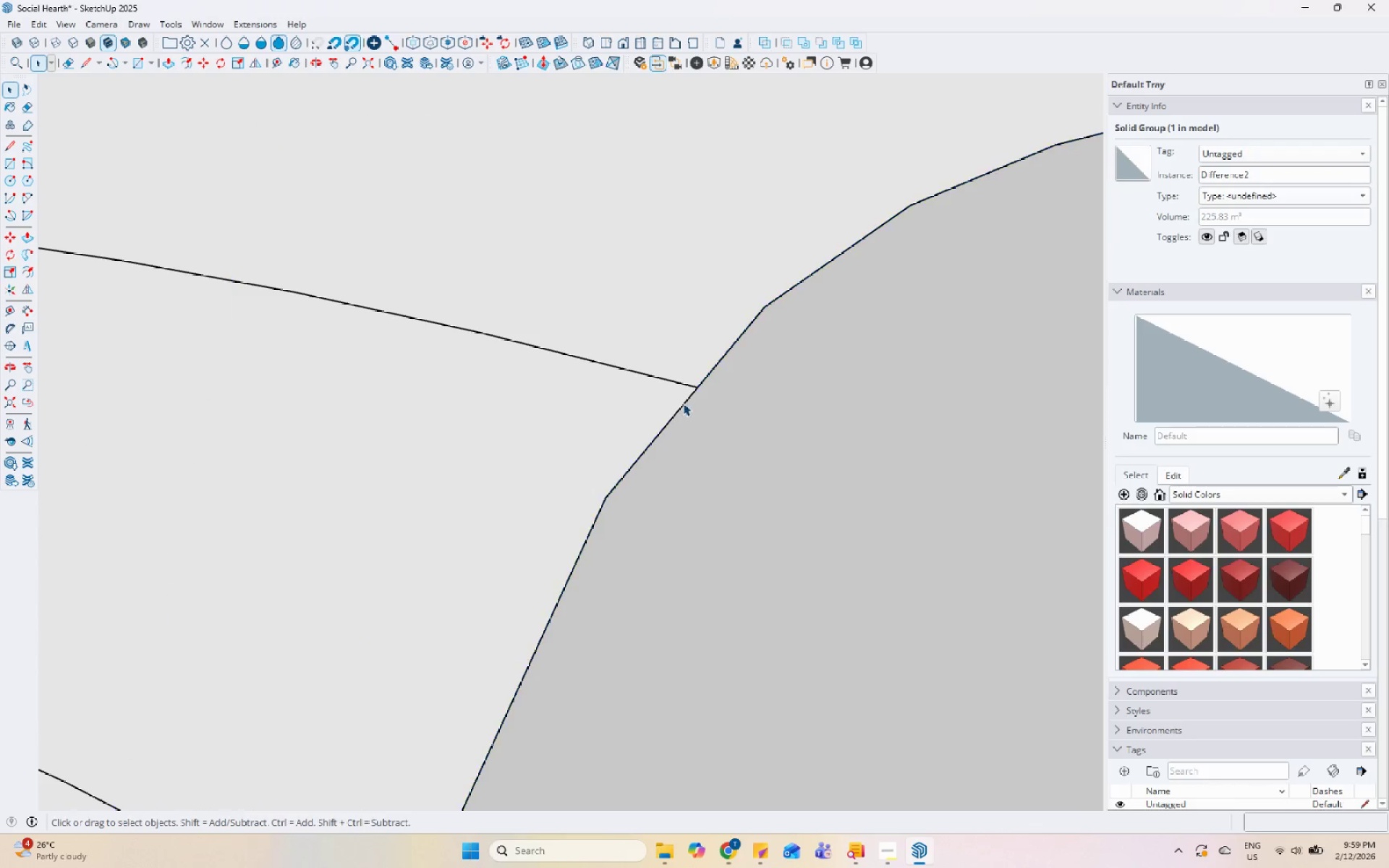 
double_click([683, 403])
 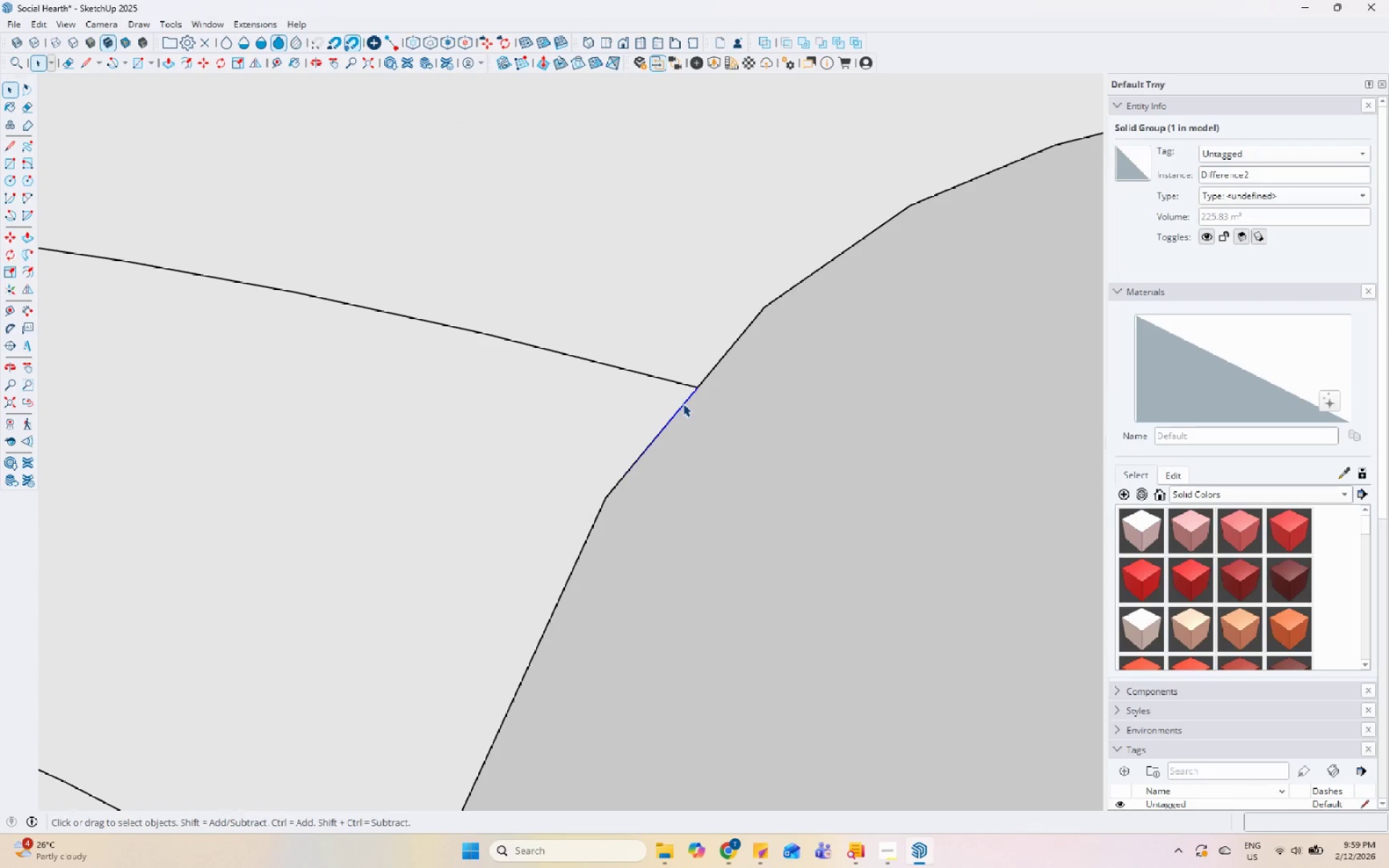 
hold_key(key=ControlLeft, duration=1.5)
 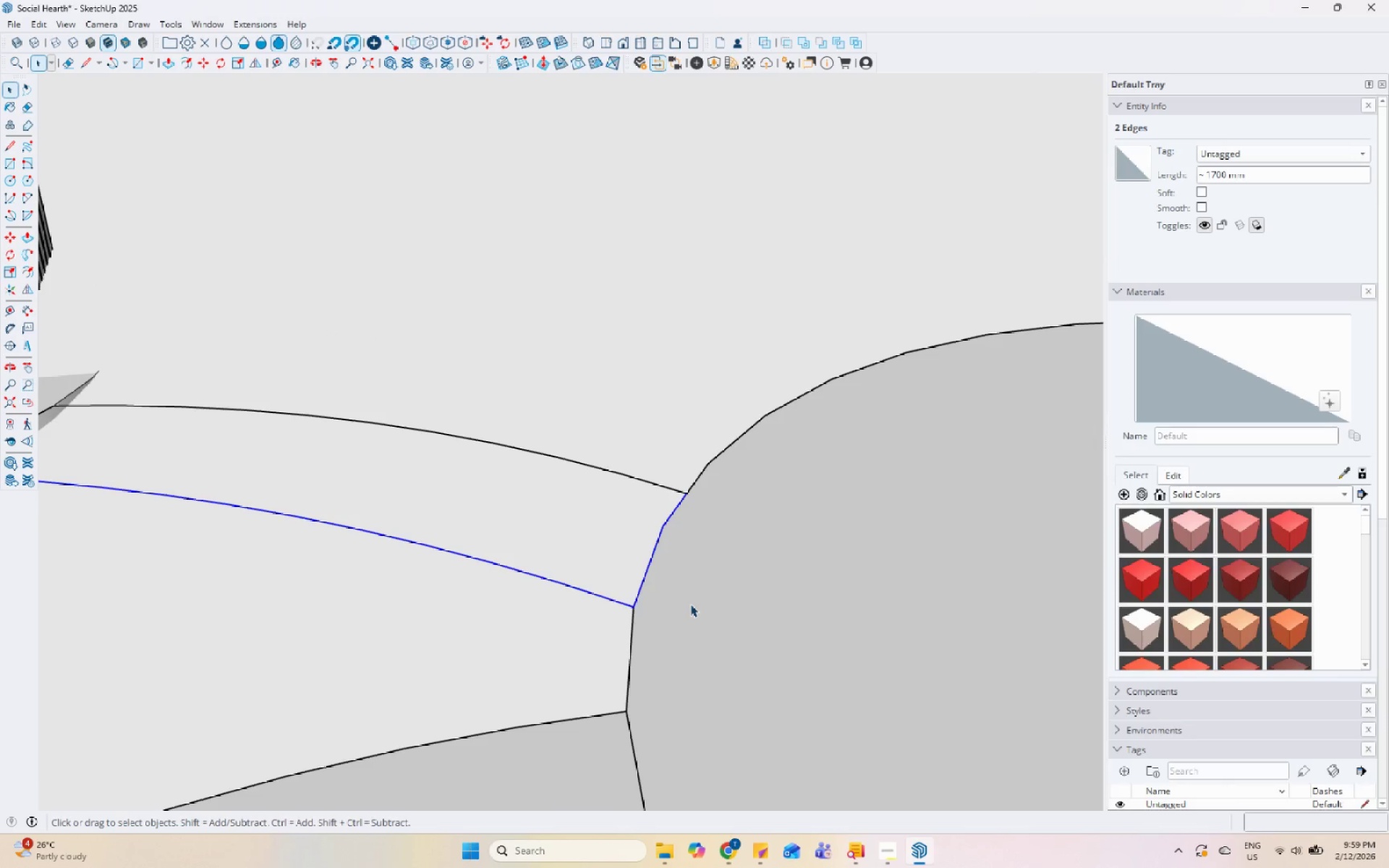 
scroll: coordinate [681, 409], scroll_direction: down, amount: 7.0
 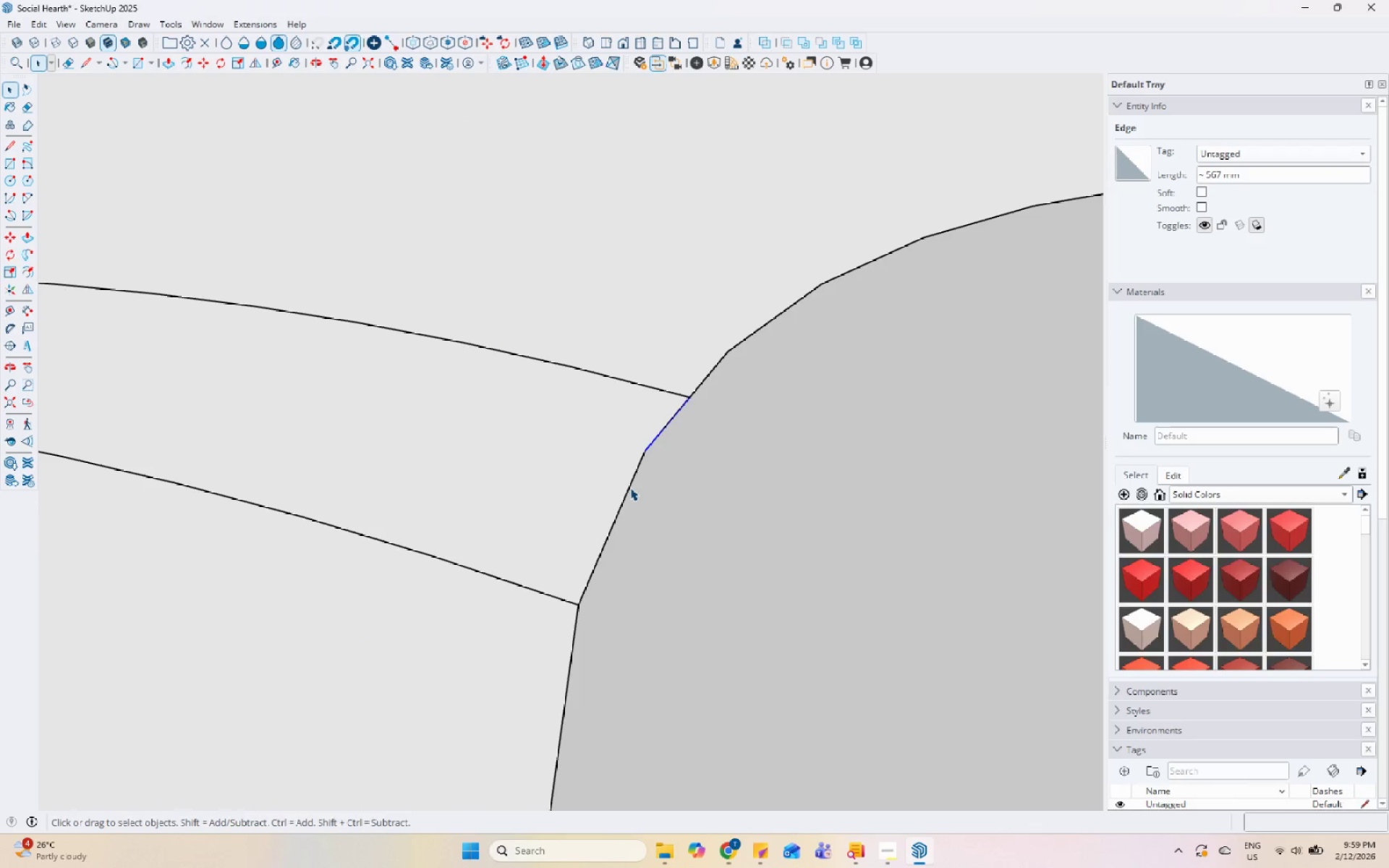 
left_click([629, 486])
 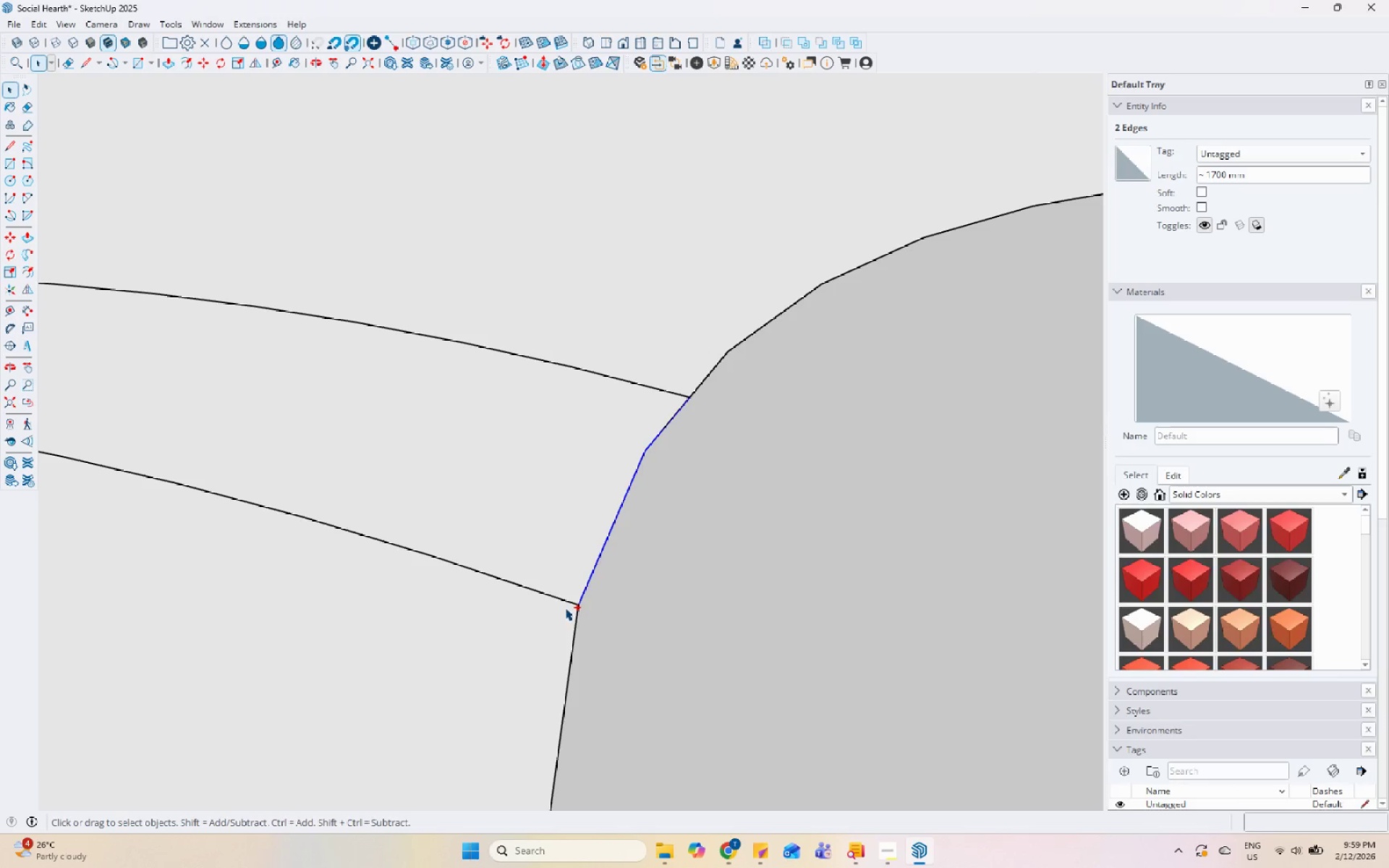 
left_click([568, 599])
 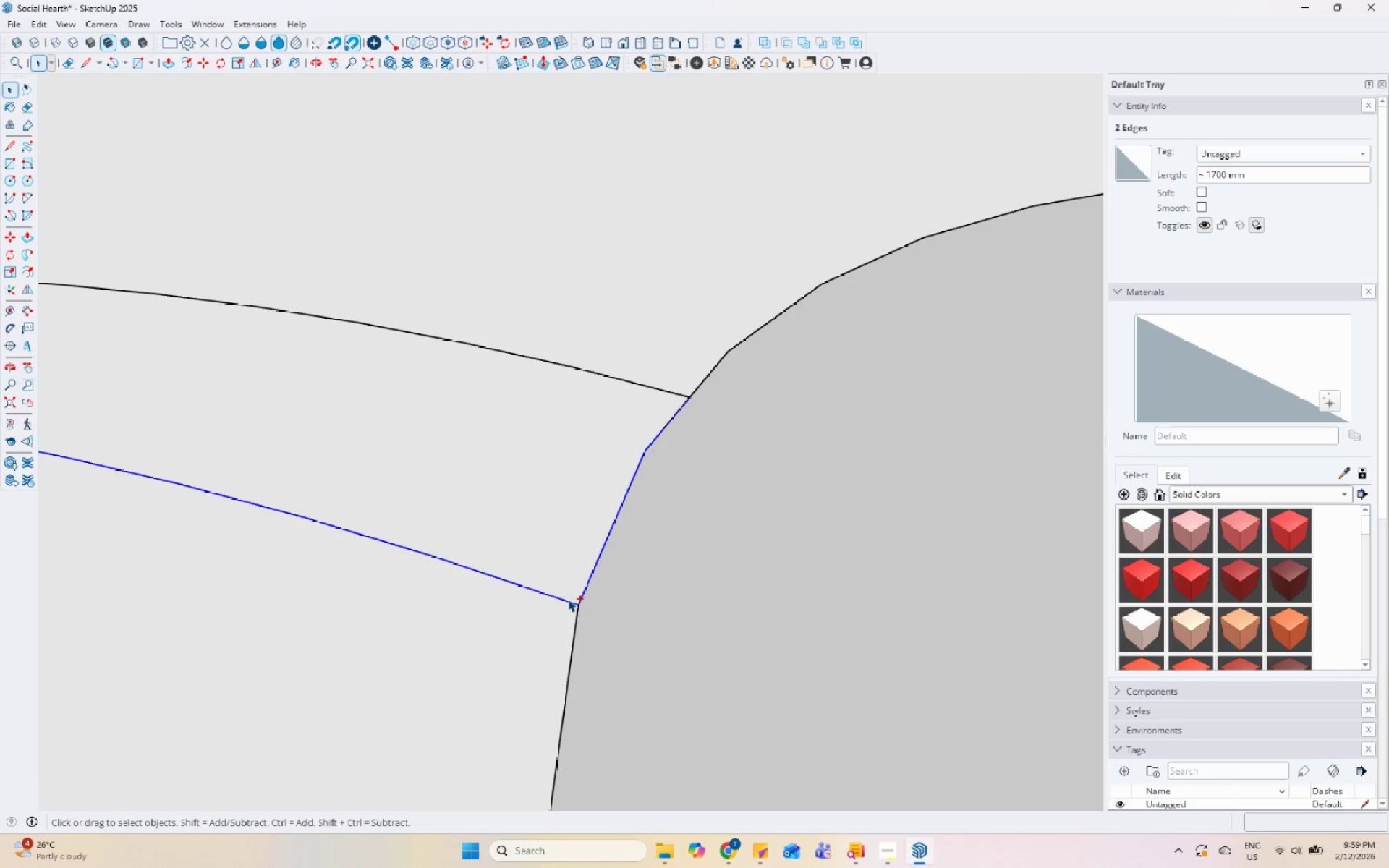 
key(Control+ControlLeft)
 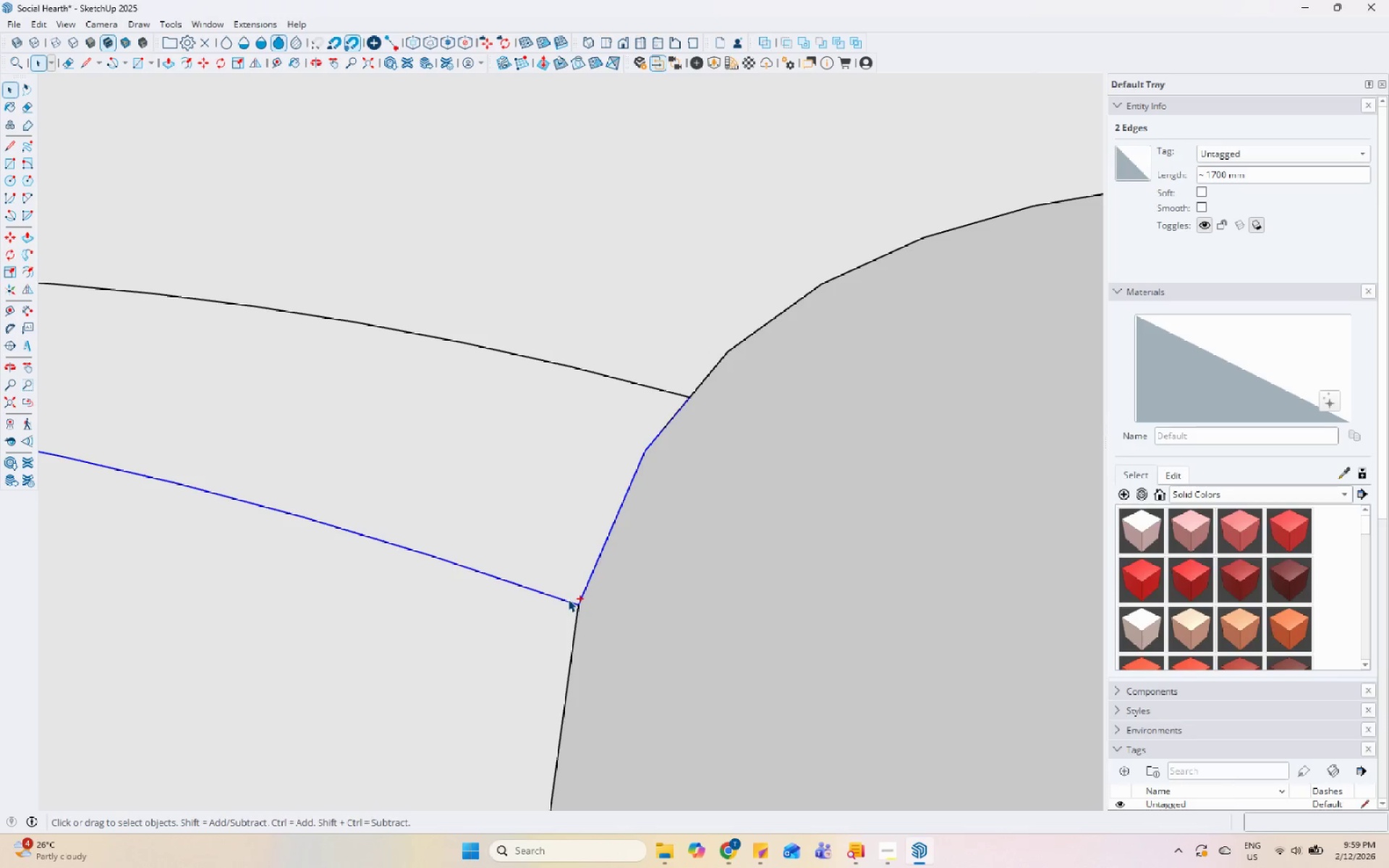 
key(Control+ControlLeft)
 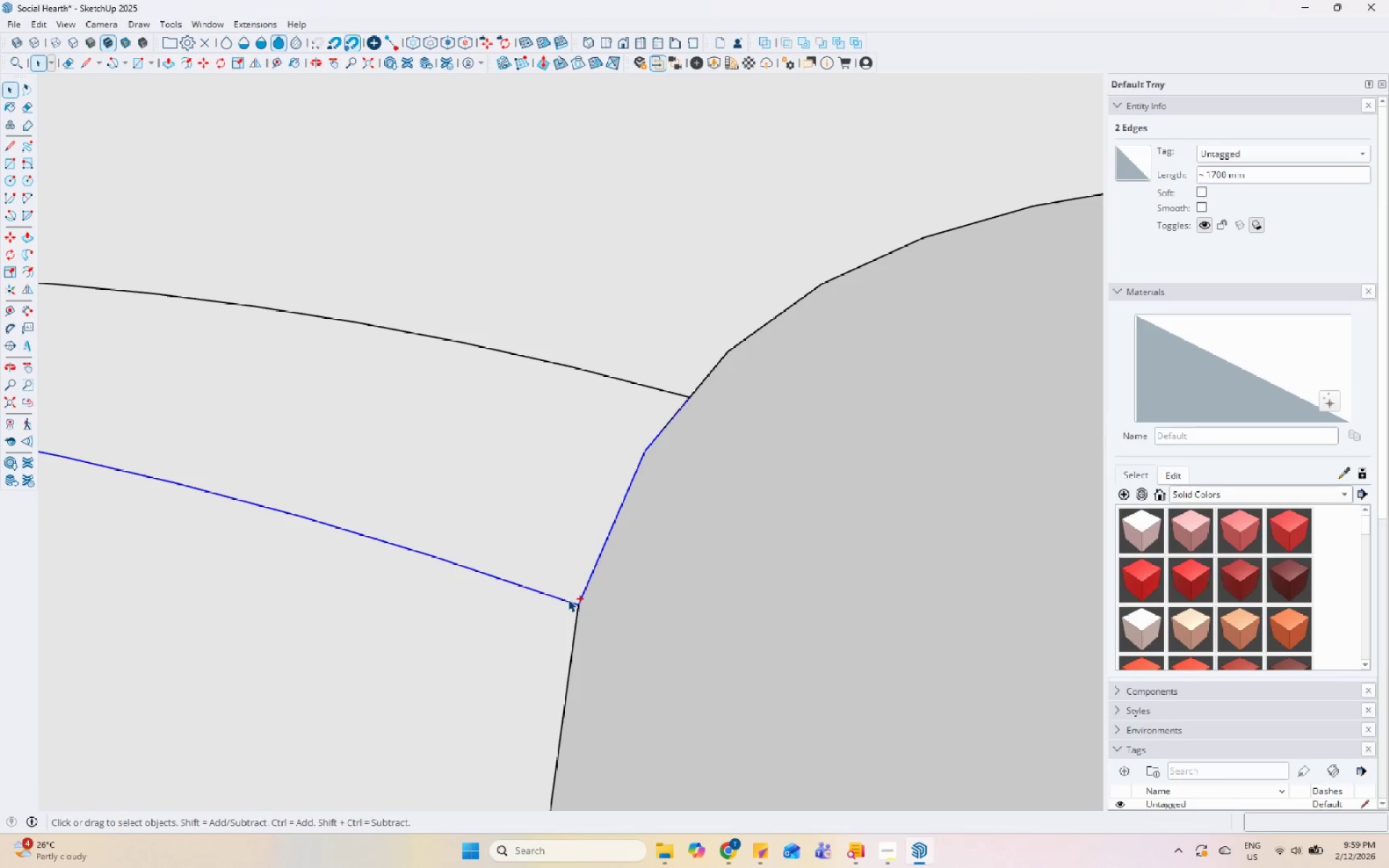 
key(Control+ControlLeft)
 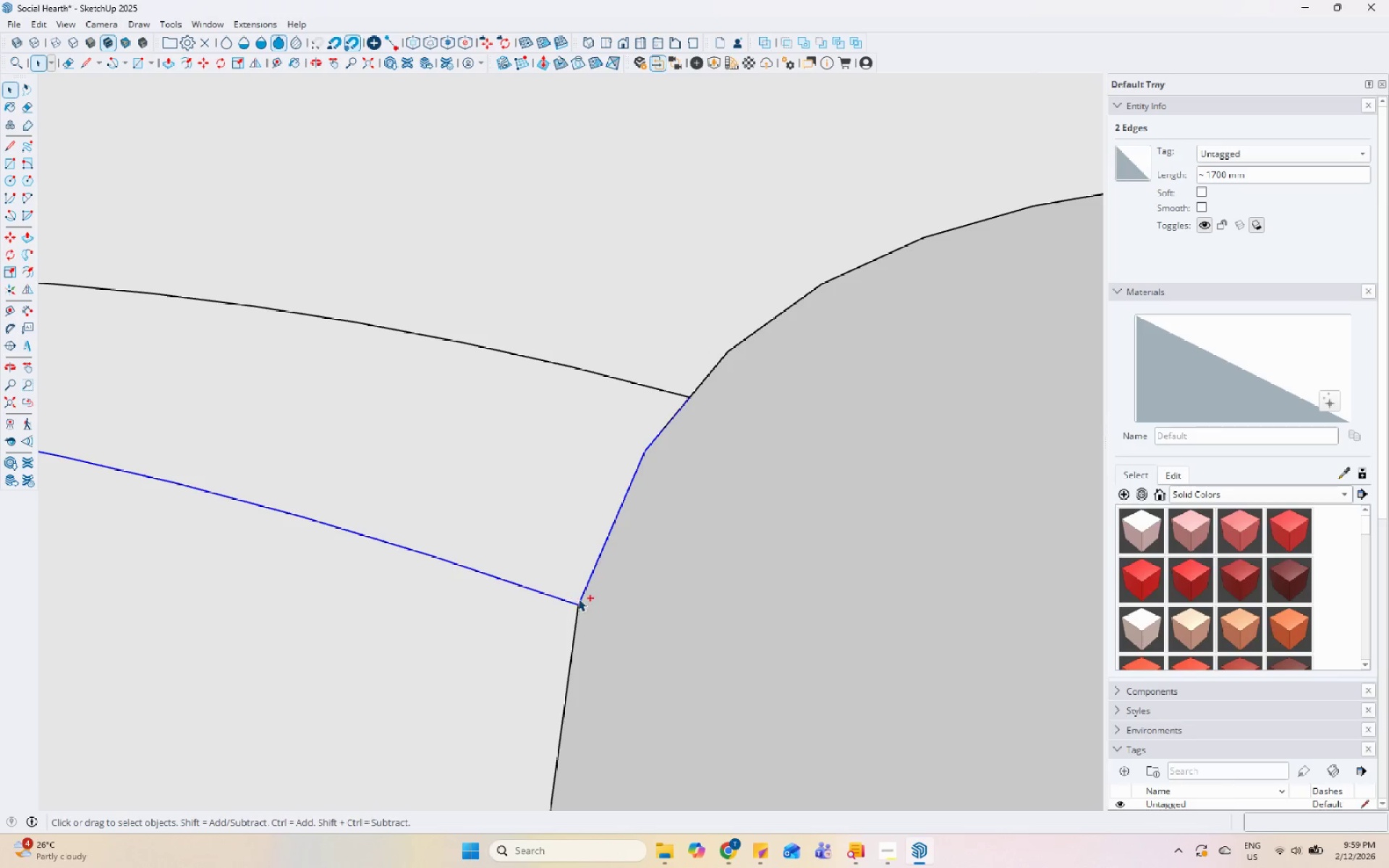 
key(Control+ControlLeft)
 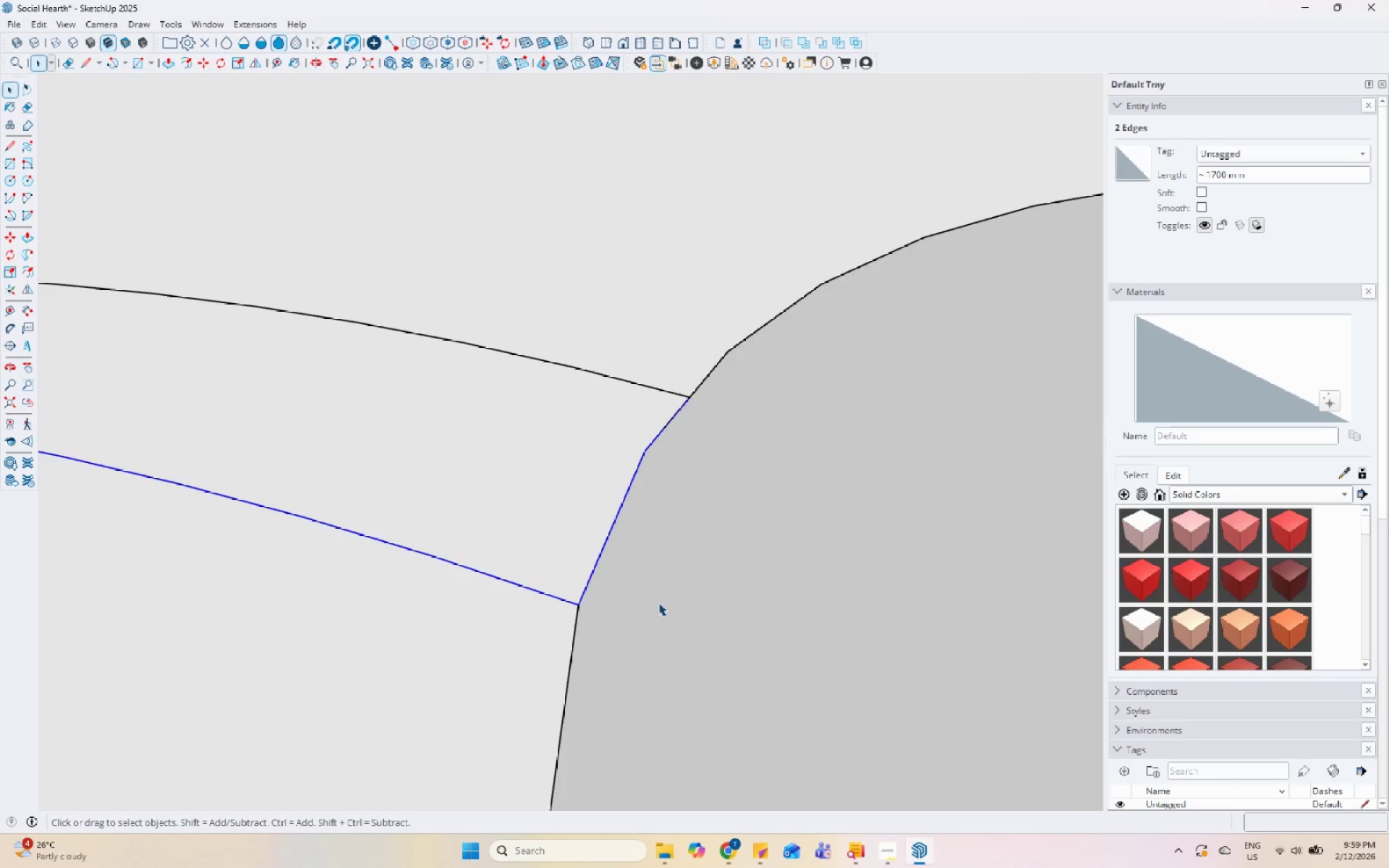 
scroll: coordinate [684, 609], scroll_direction: down, amount: 8.0
 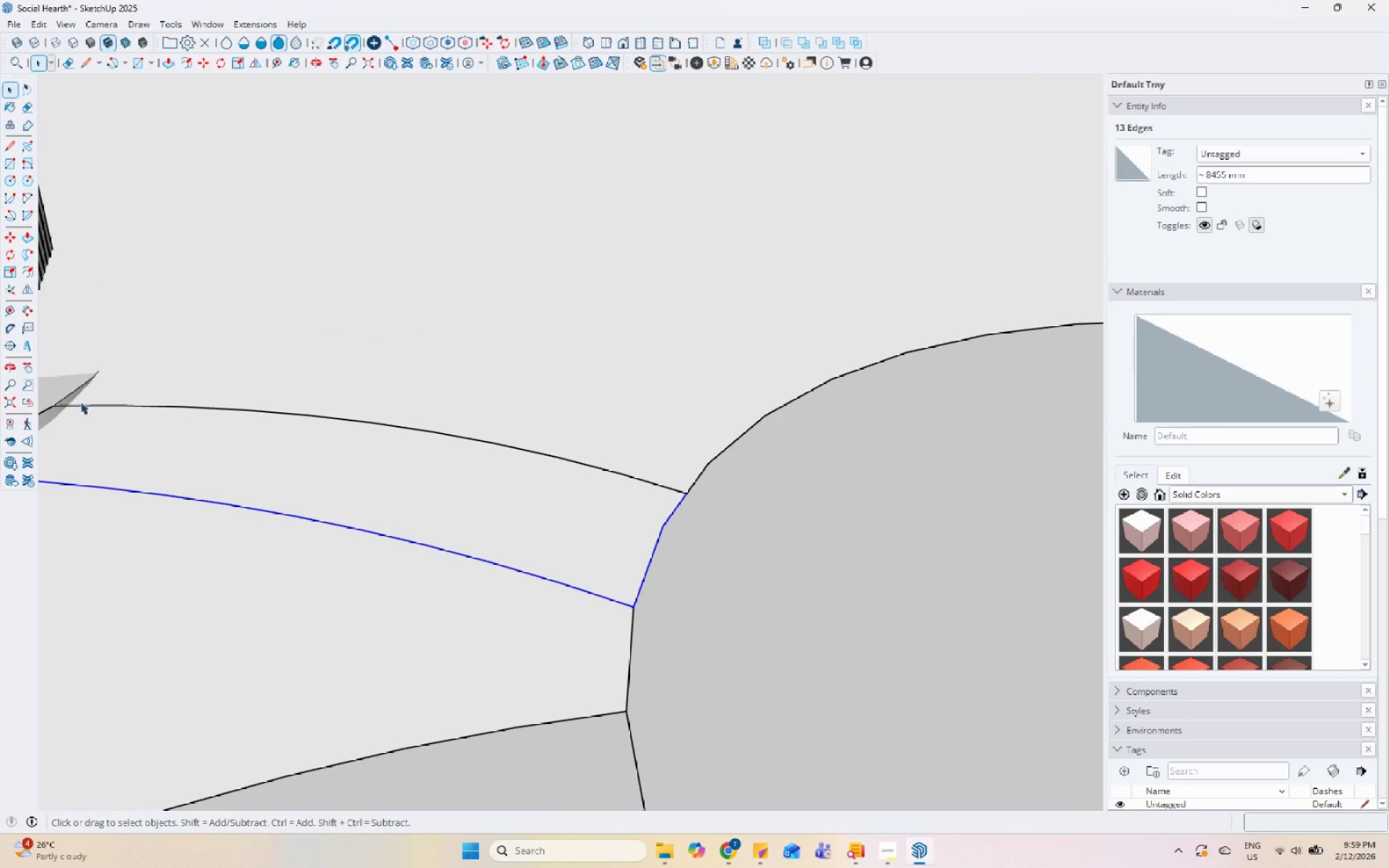 
hold_key(key=ControlLeft, duration=0.59)
 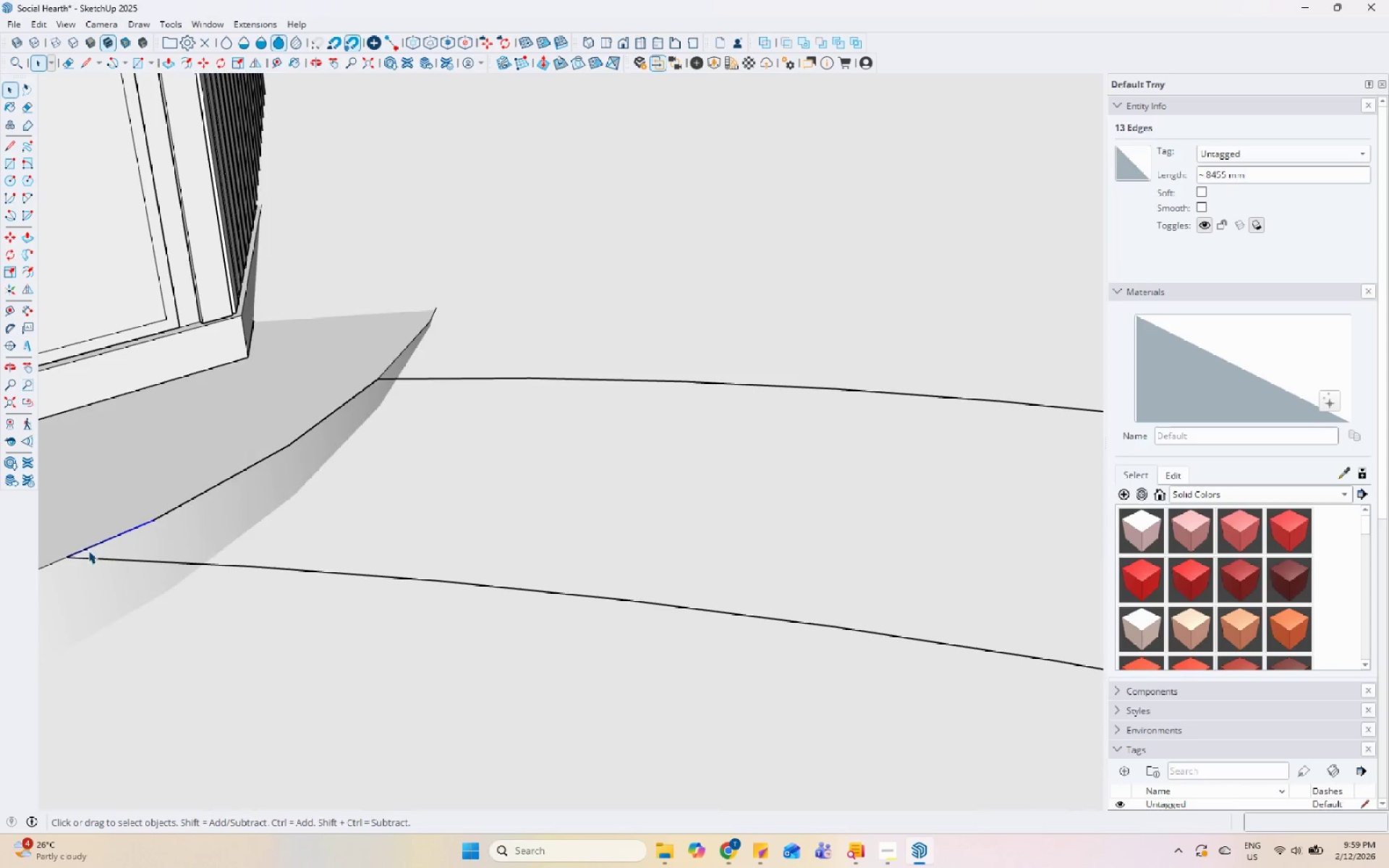 
scroll: coordinate [205, 493], scroll_direction: up, amount: 3.0
 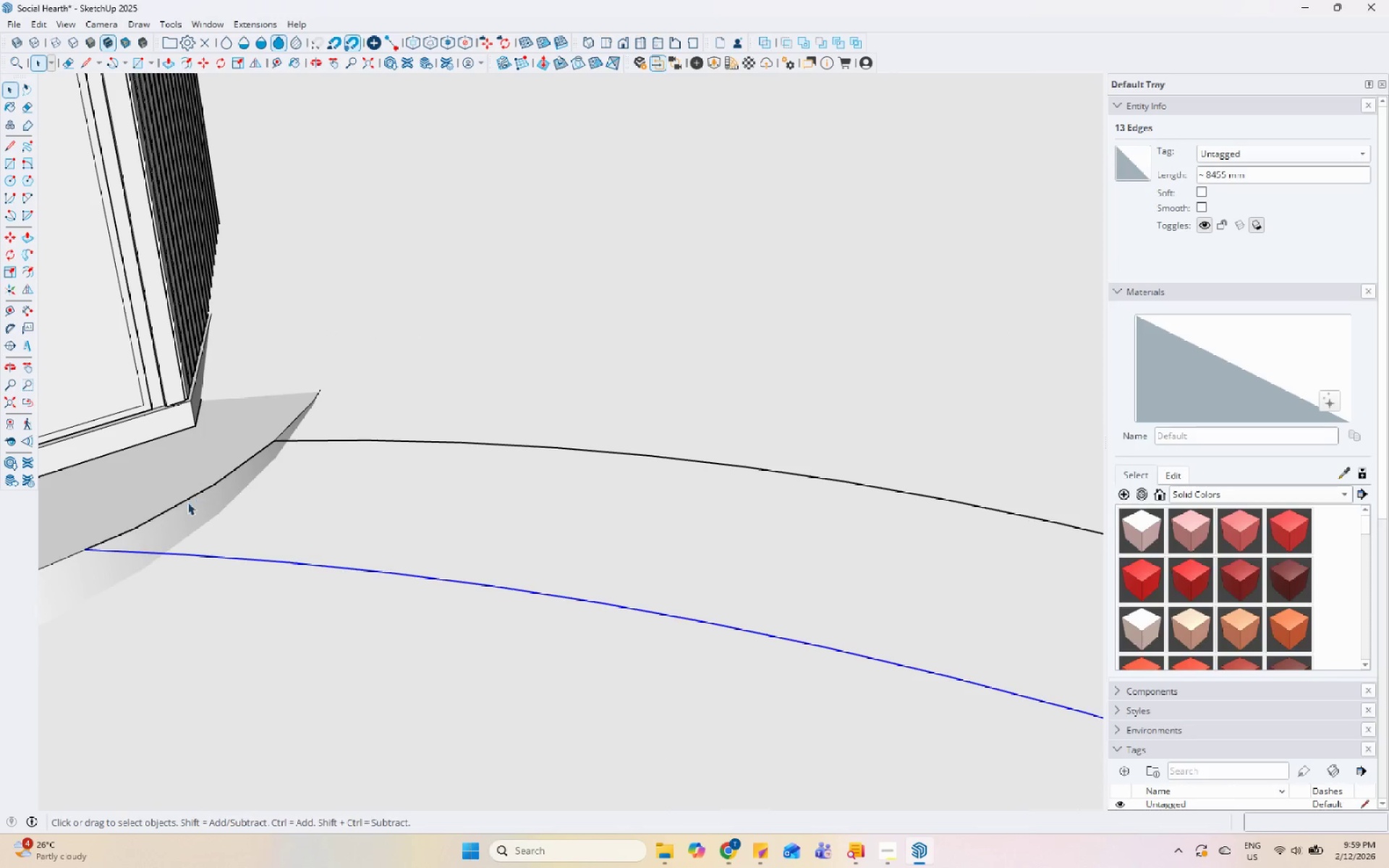 
left_click([122, 532])
 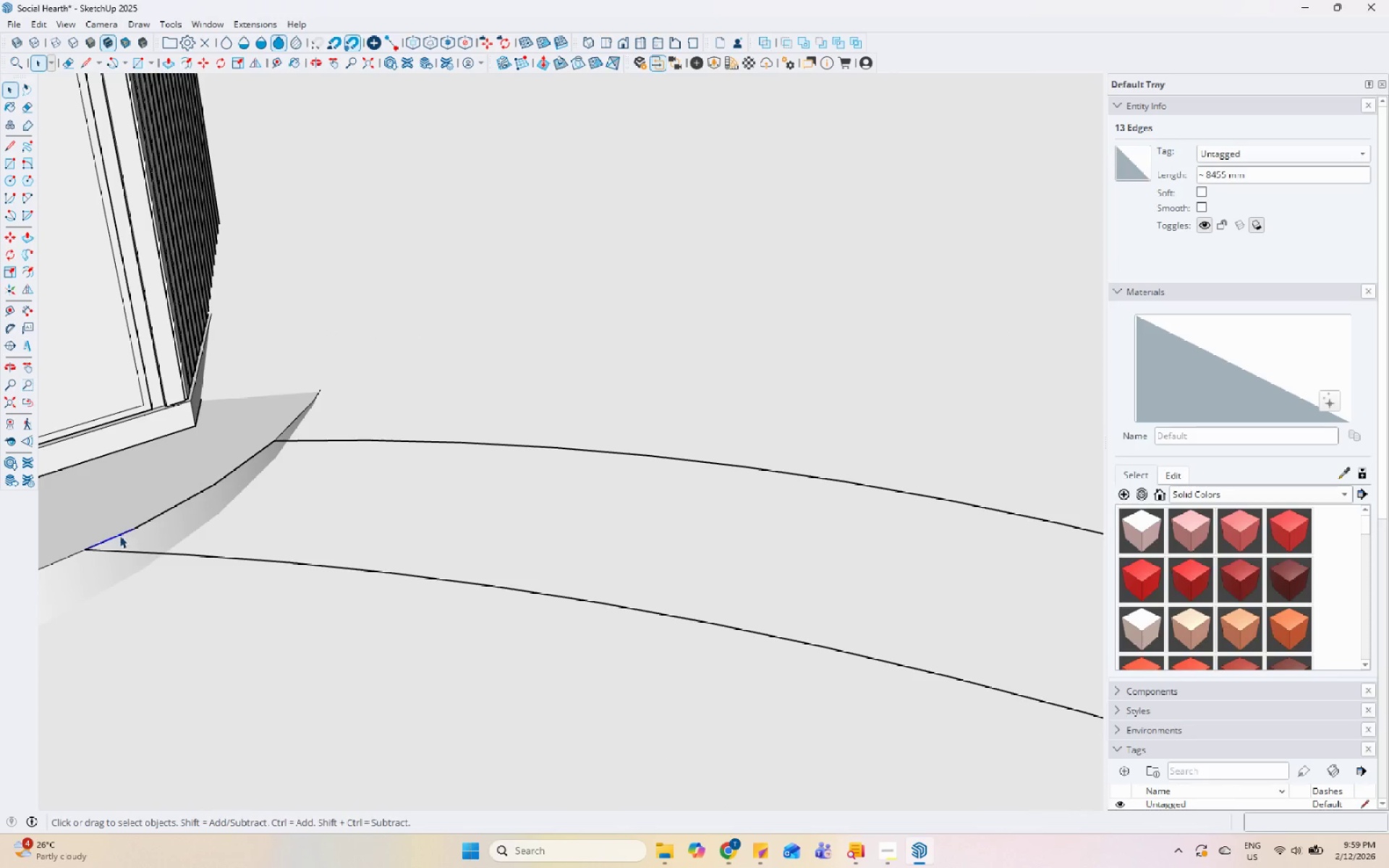 
key(Control+ControlLeft)
 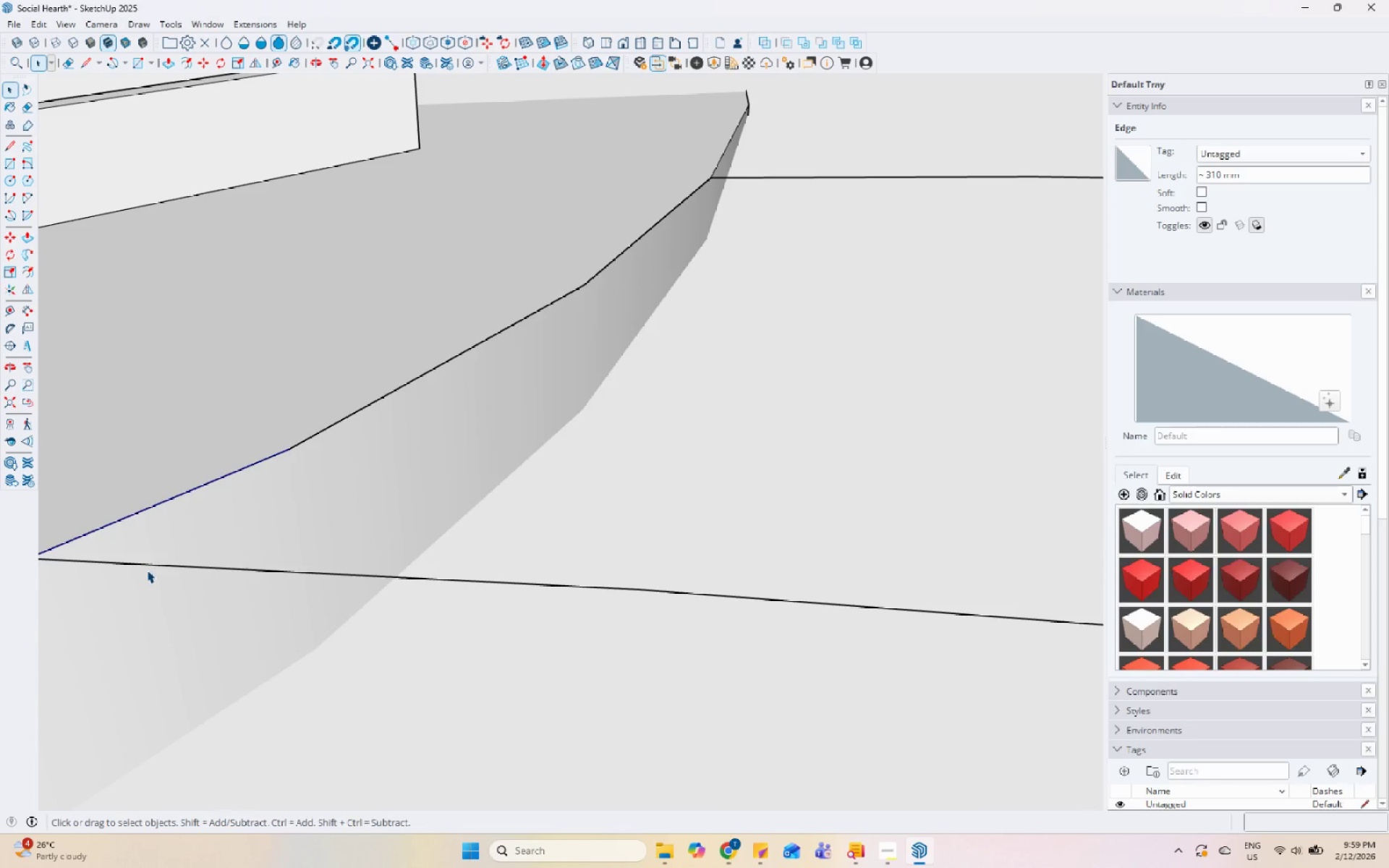 
scroll: coordinate [84, 556], scroll_direction: up, amount: 18.0
 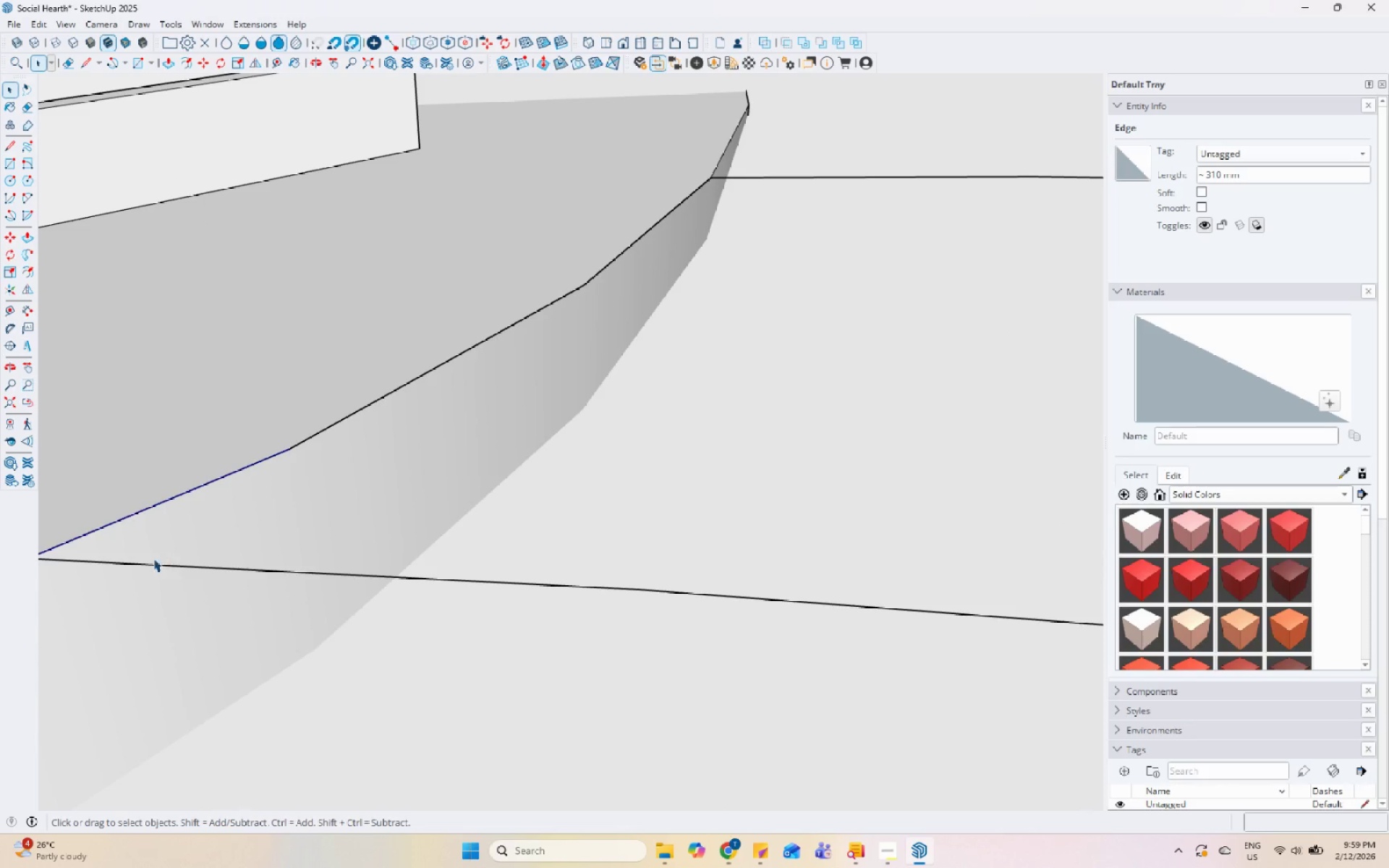 
left_click_drag(start_coordinate=[152, 574], to_coordinate=[119, 482])
 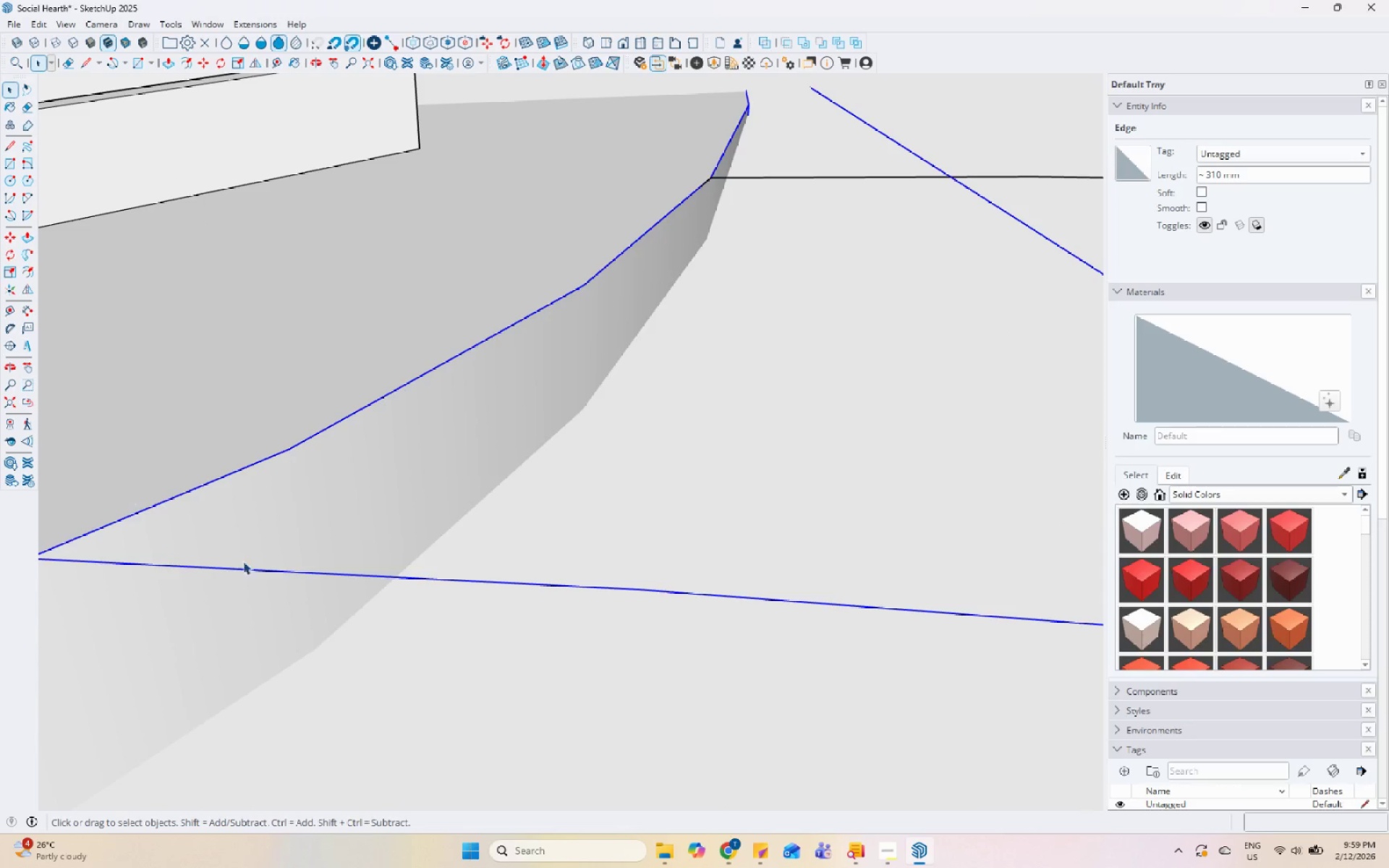 
left_click([652, 436])
 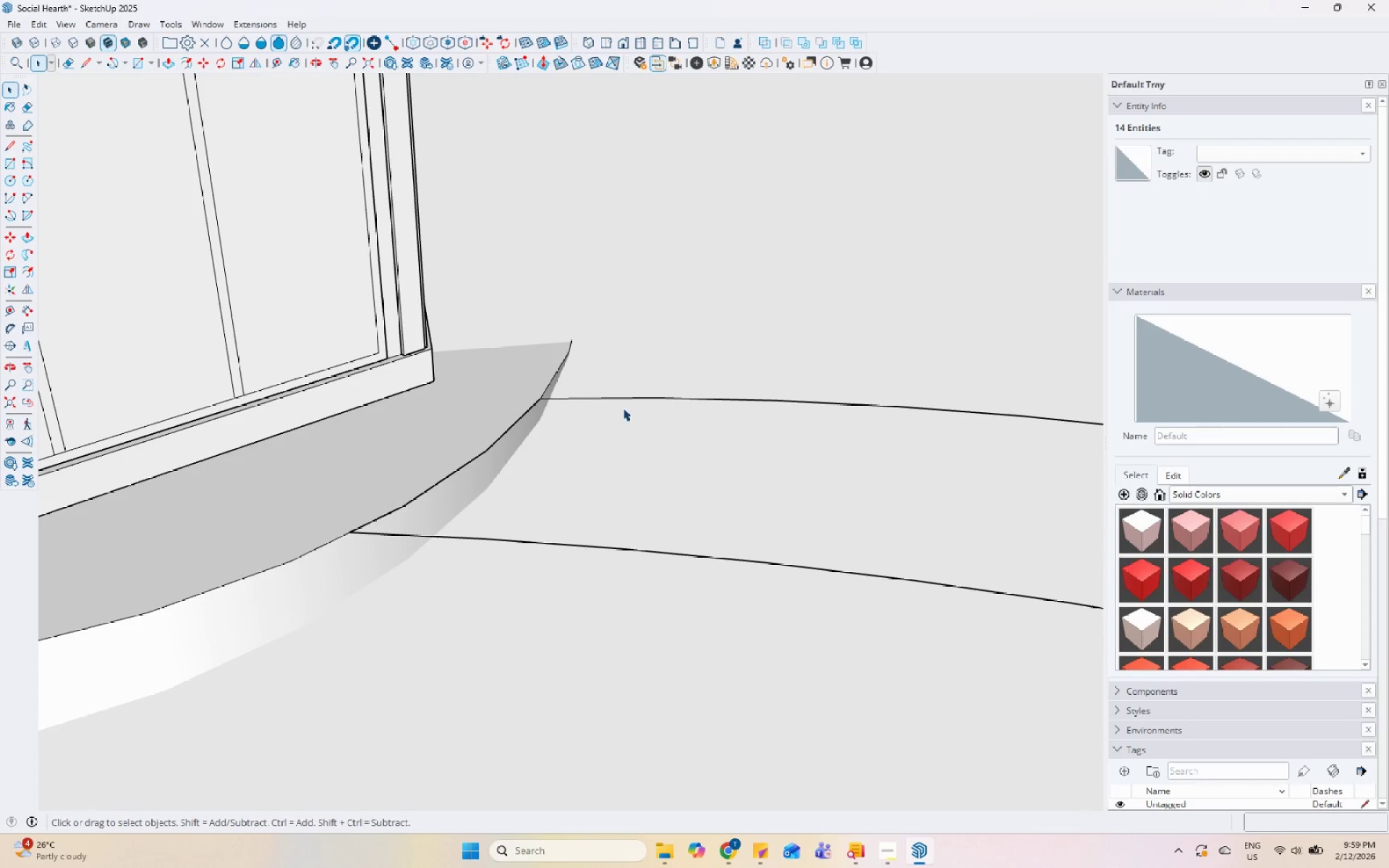 
scroll: coordinate [446, 518], scroll_direction: down, amount: 13.0
 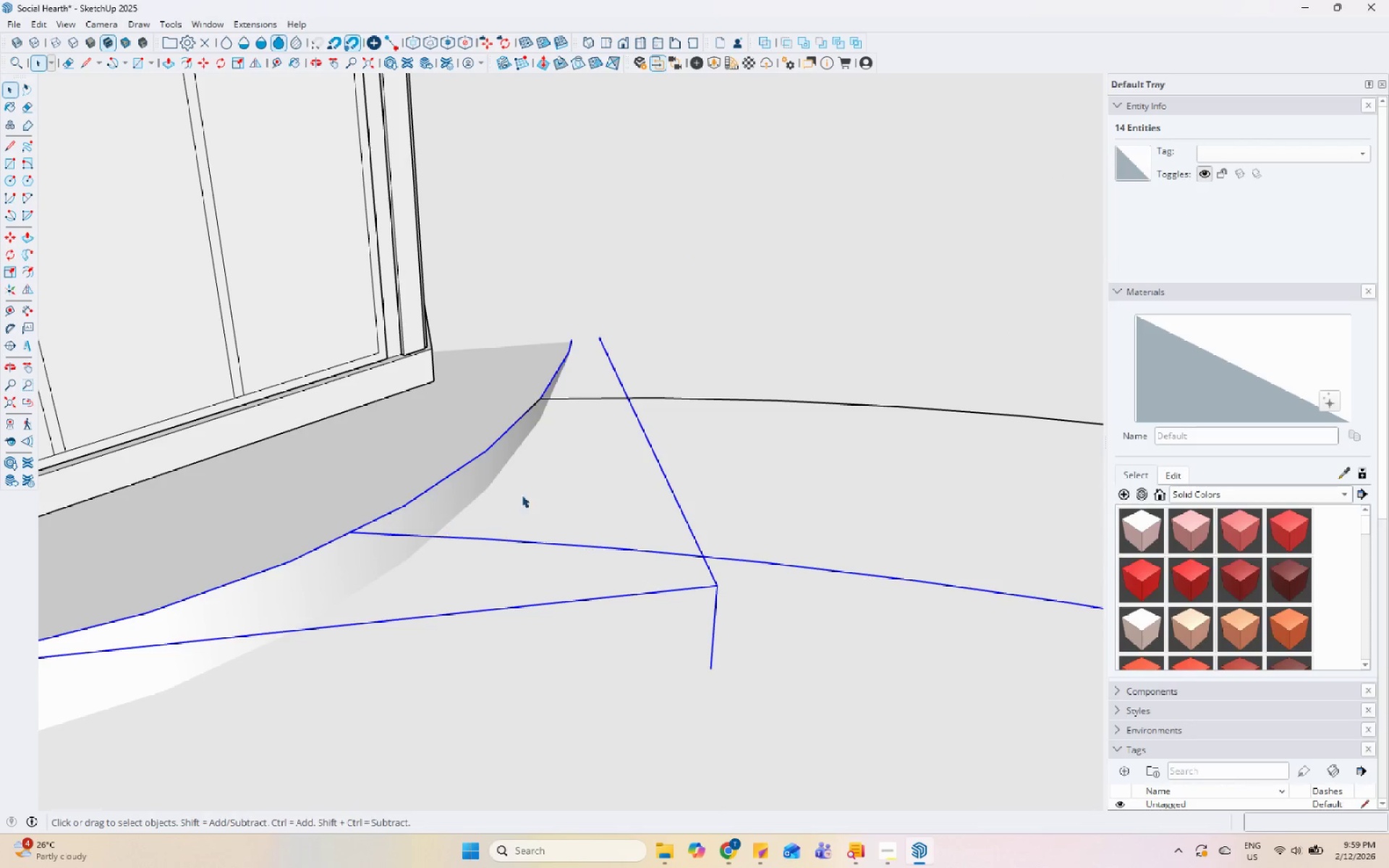 
double_click([623, 391])
 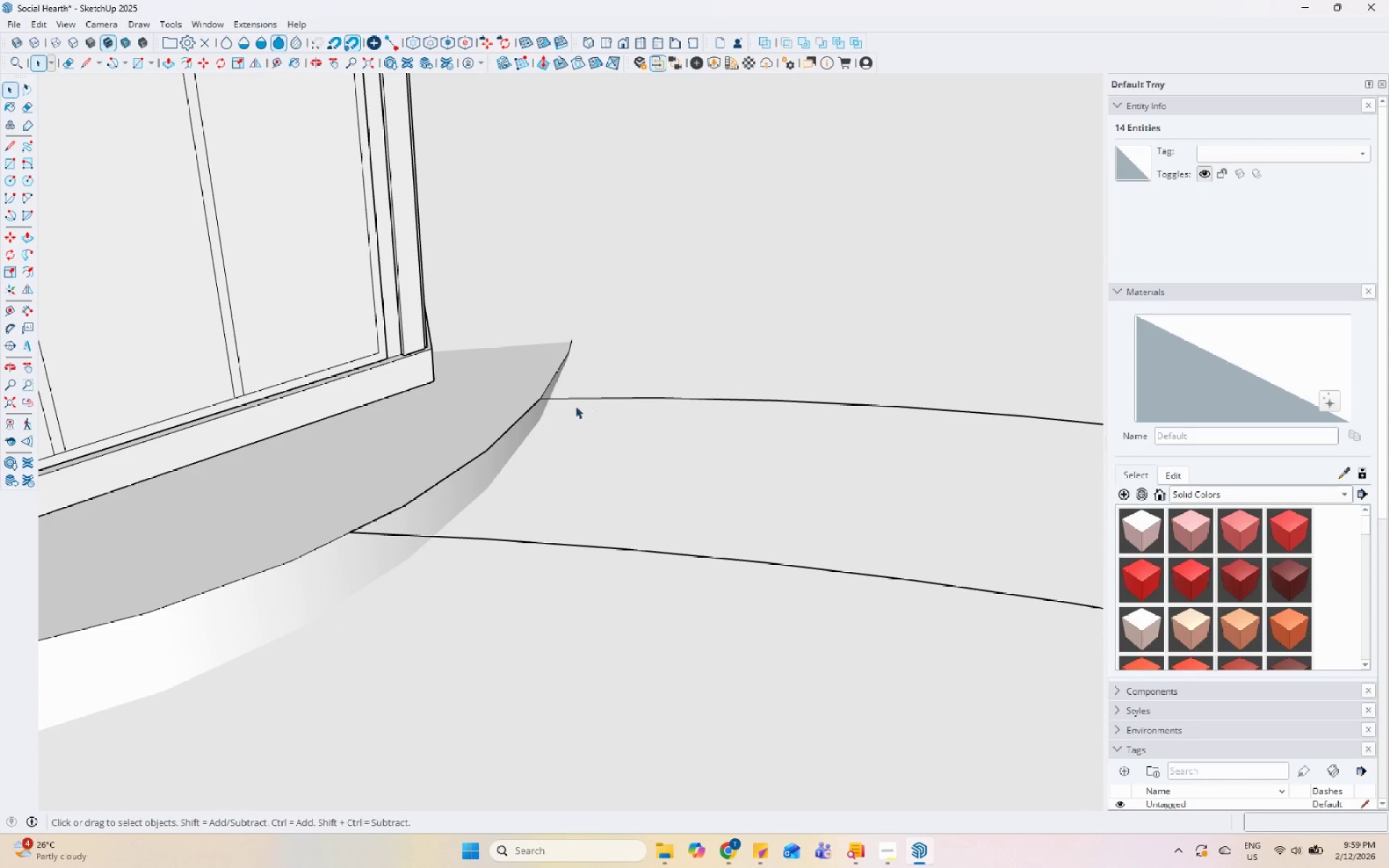 
triple_click([575, 399])
 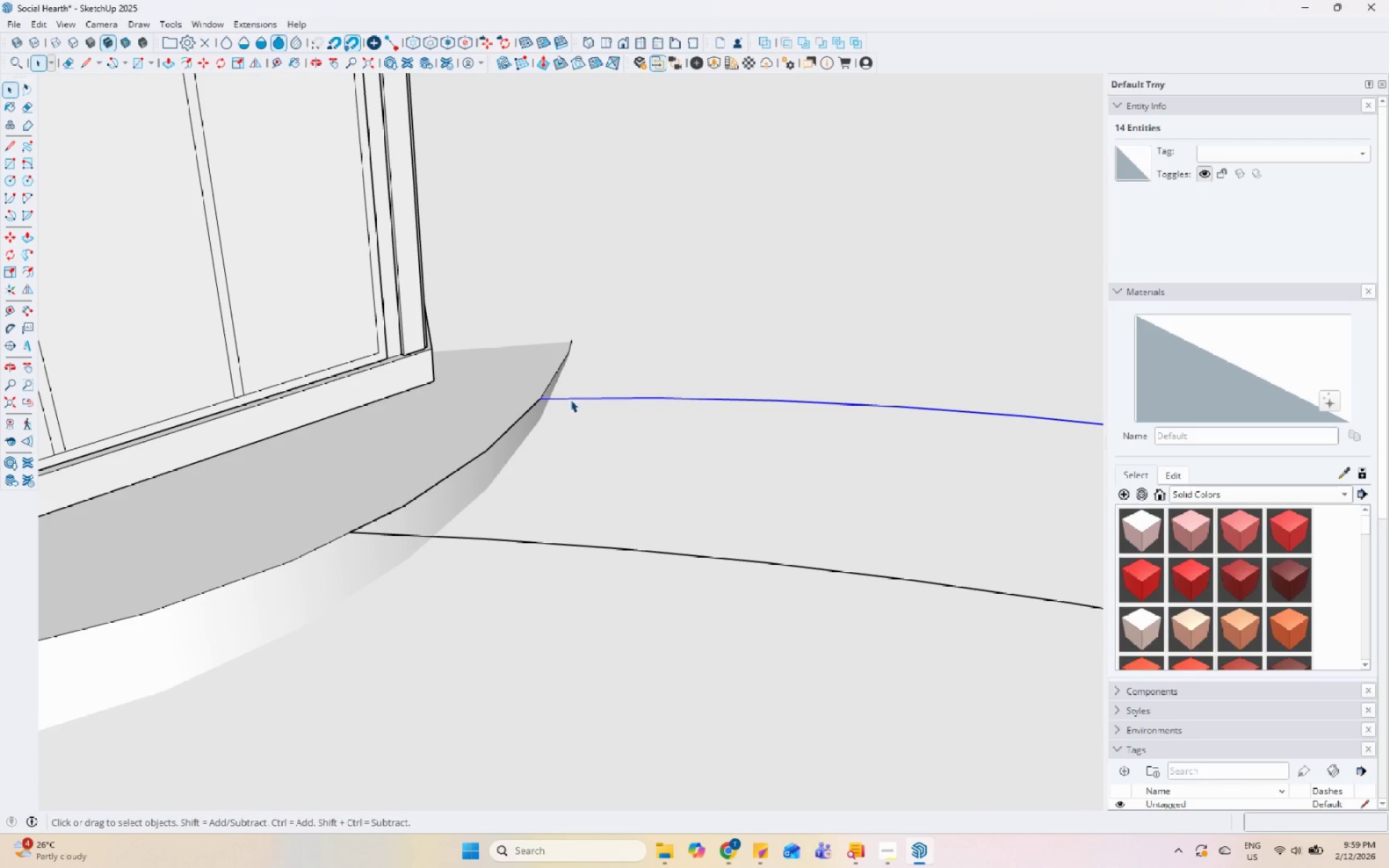 
hold_key(key=ControlLeft, duration=0.78)
left_click([533, 404])
 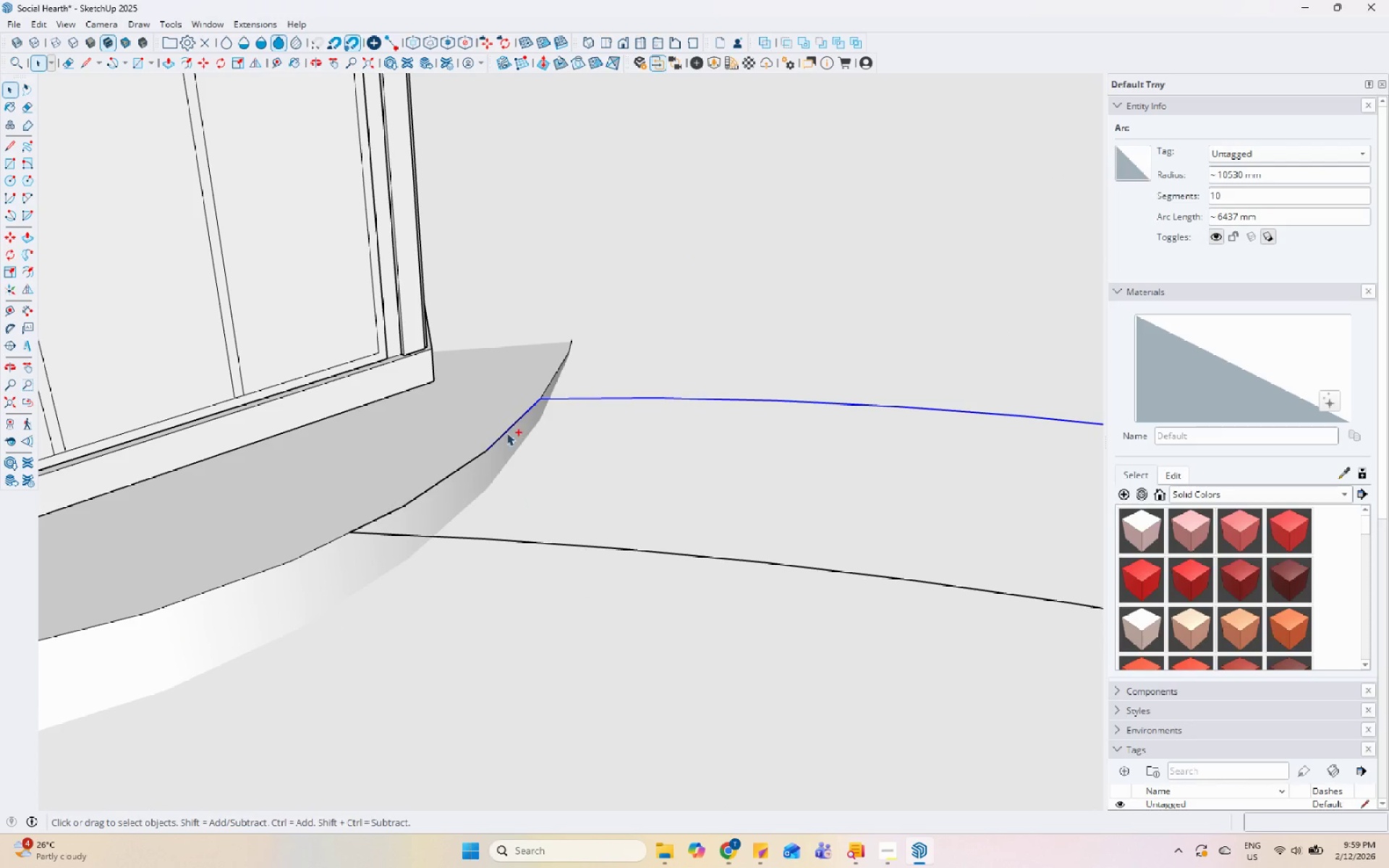 
hold_key(key=ControlLeft, duration=0.48)
left_click([462, 465])
 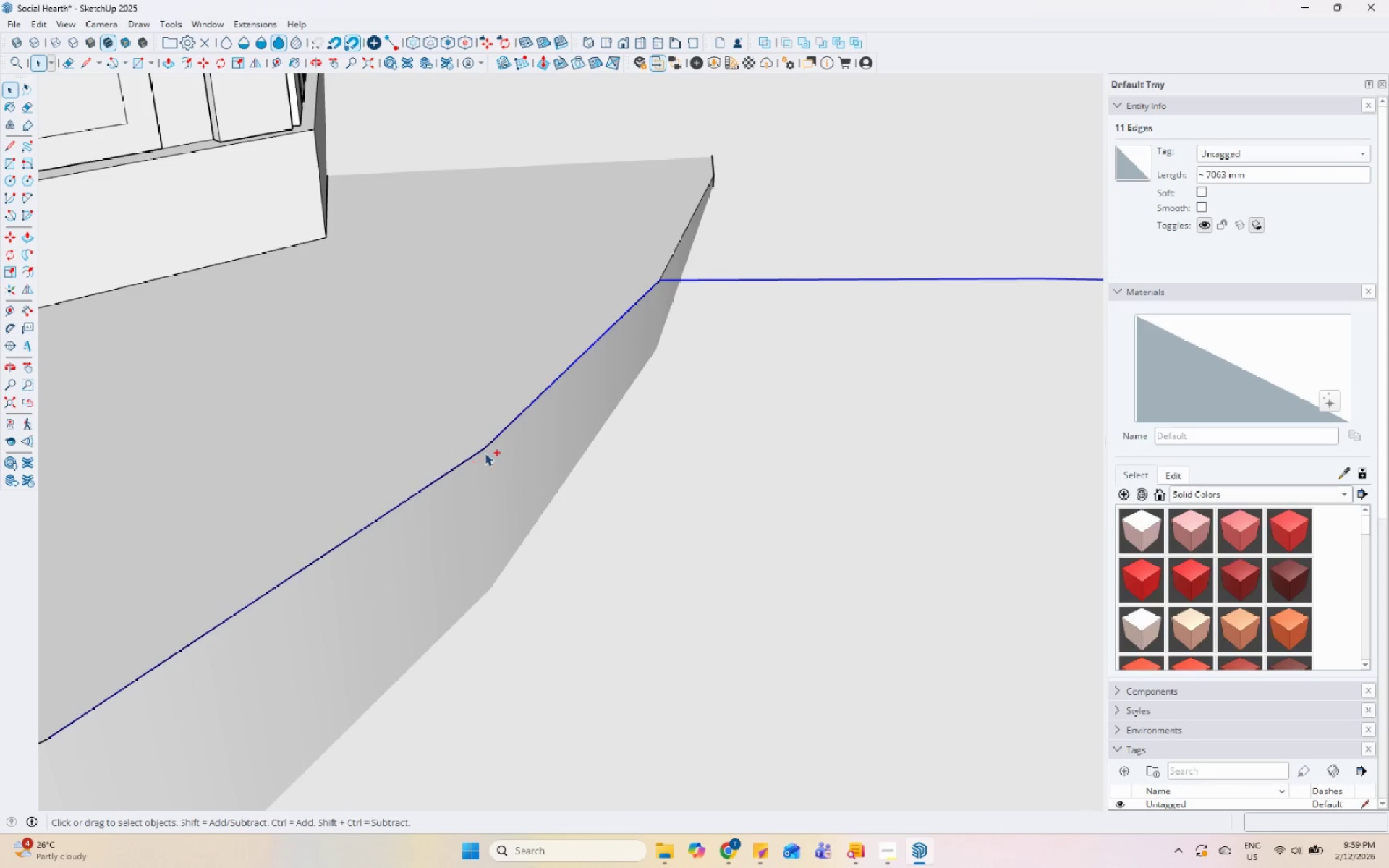 
scroll: coordinate [470, 473], scroll_direction: up, amount: 13.0
 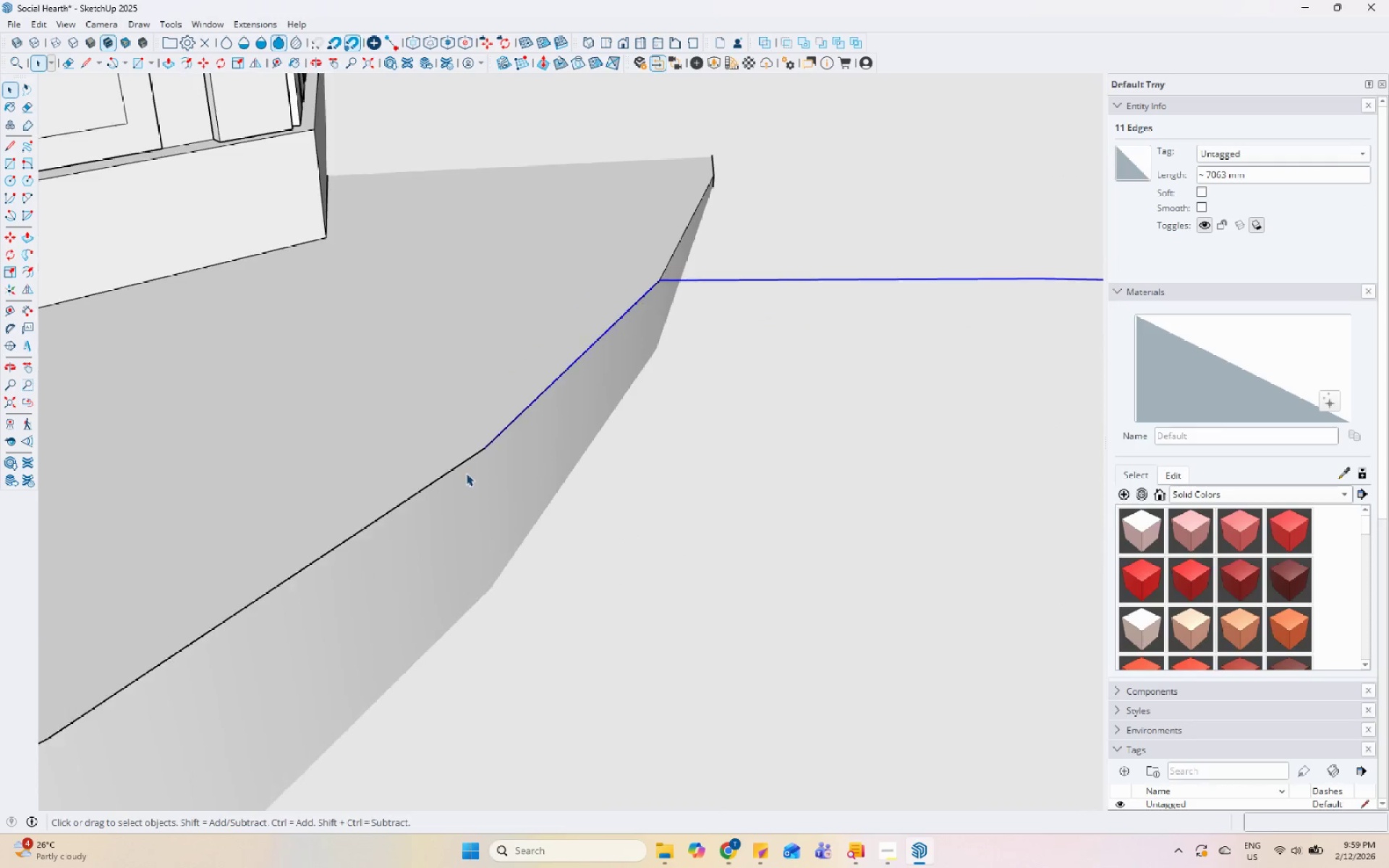 
hold_key(key=ControlLeft, duration=1.5)
 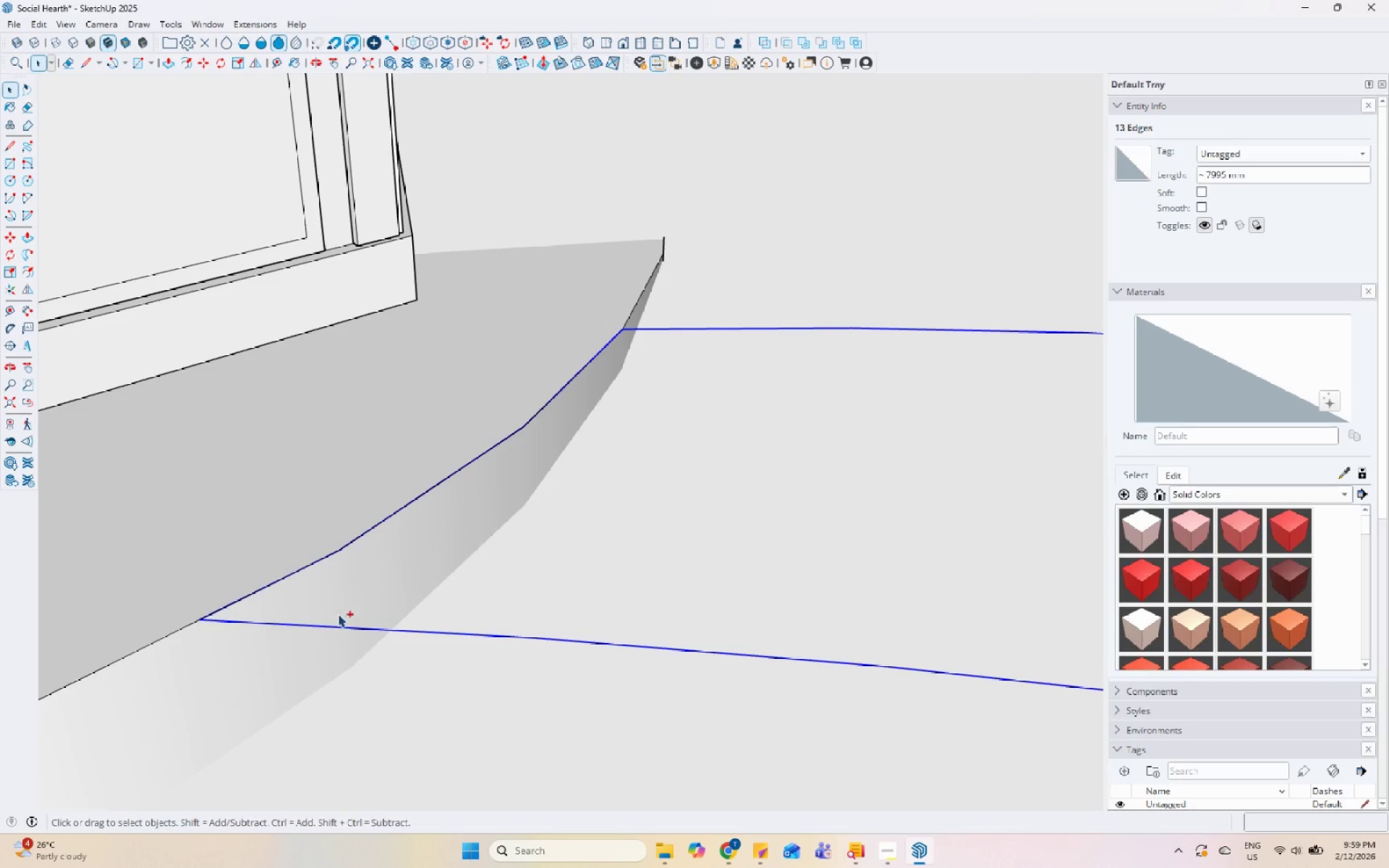 
scroll: coordinate [566, 403], scroll_direction: down, amount: 6.0
 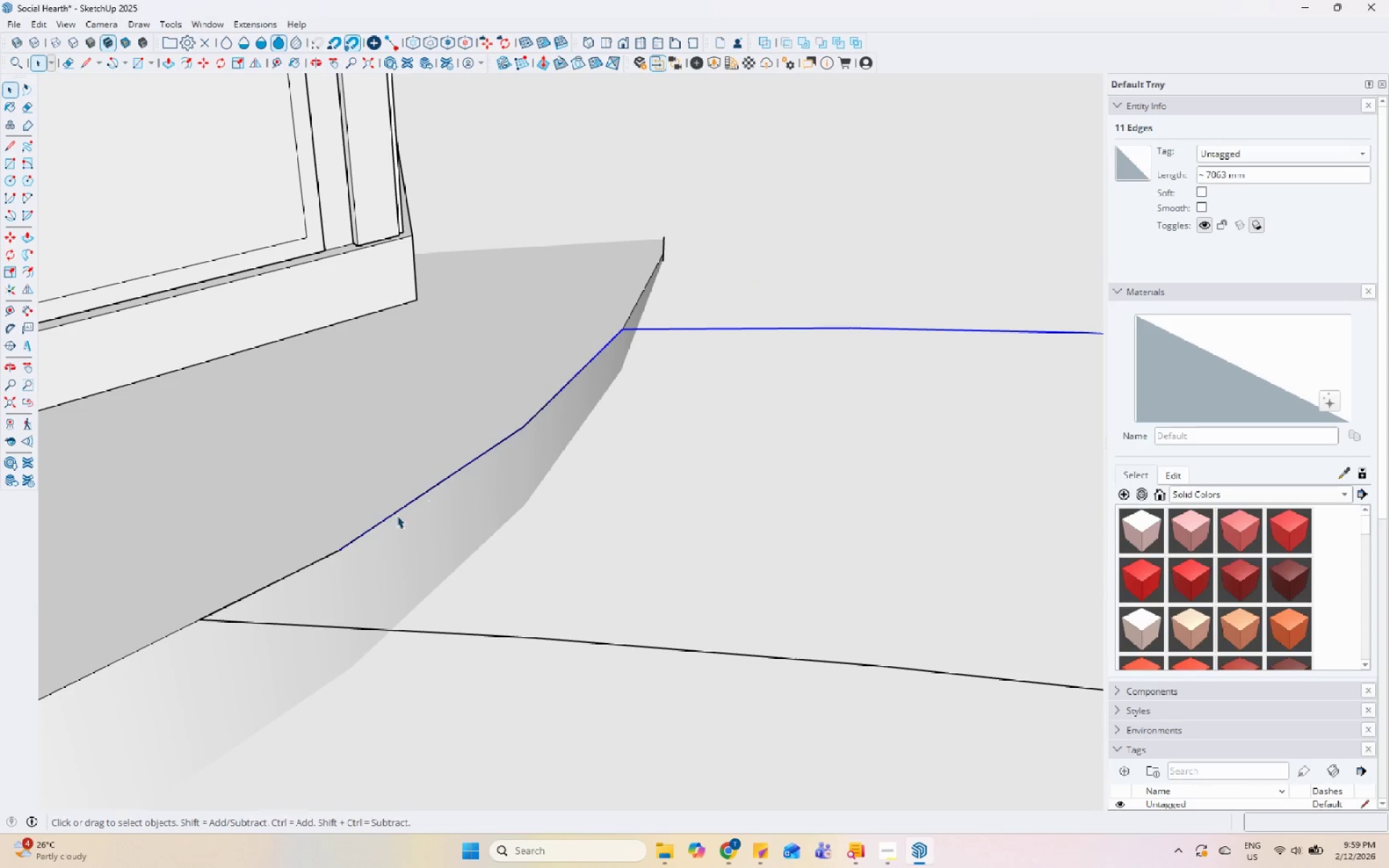 
left_click([320, 557])
 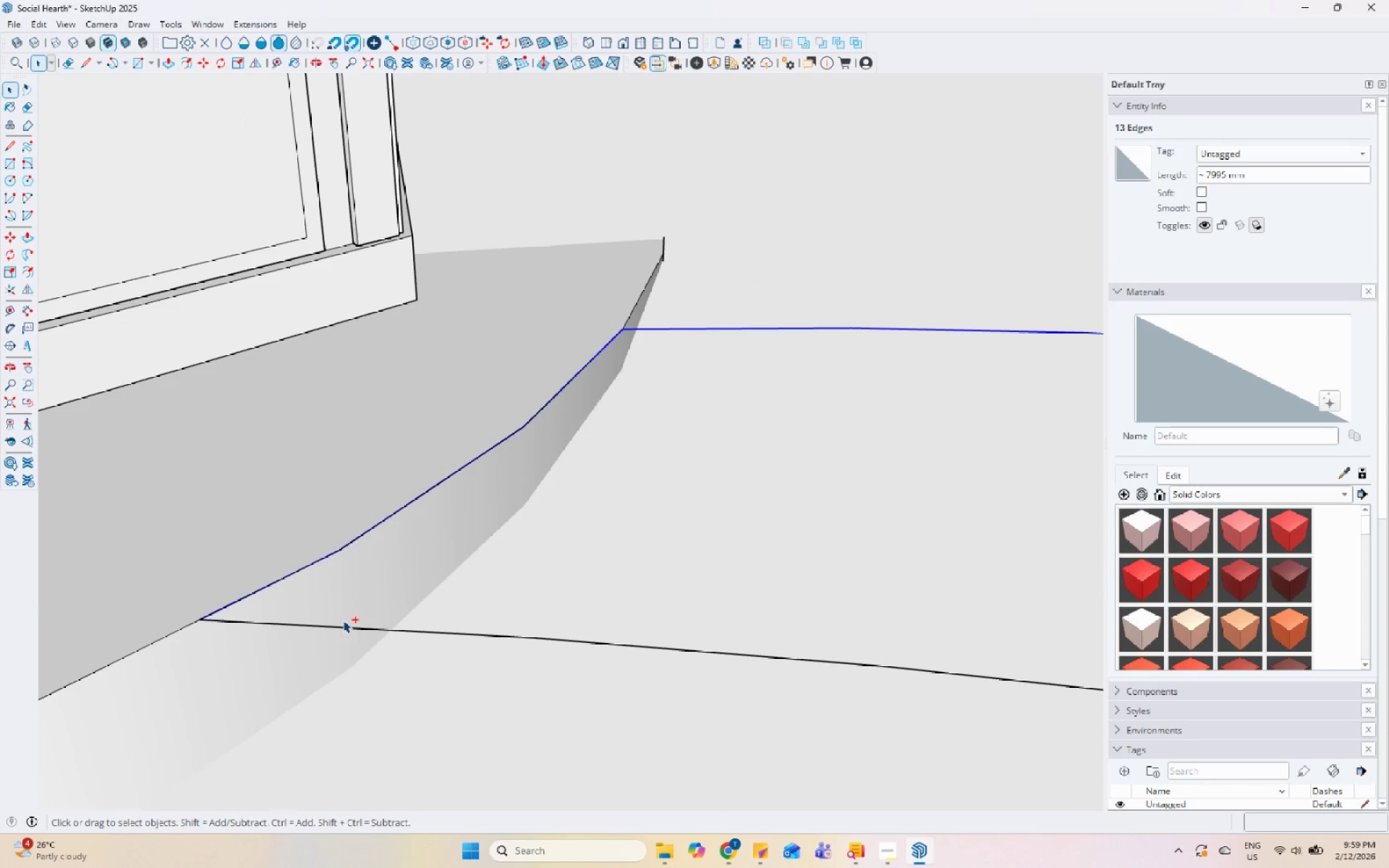 
hold_key(key=ControlLeft, duration=0.56)
left_click([344, 626])
 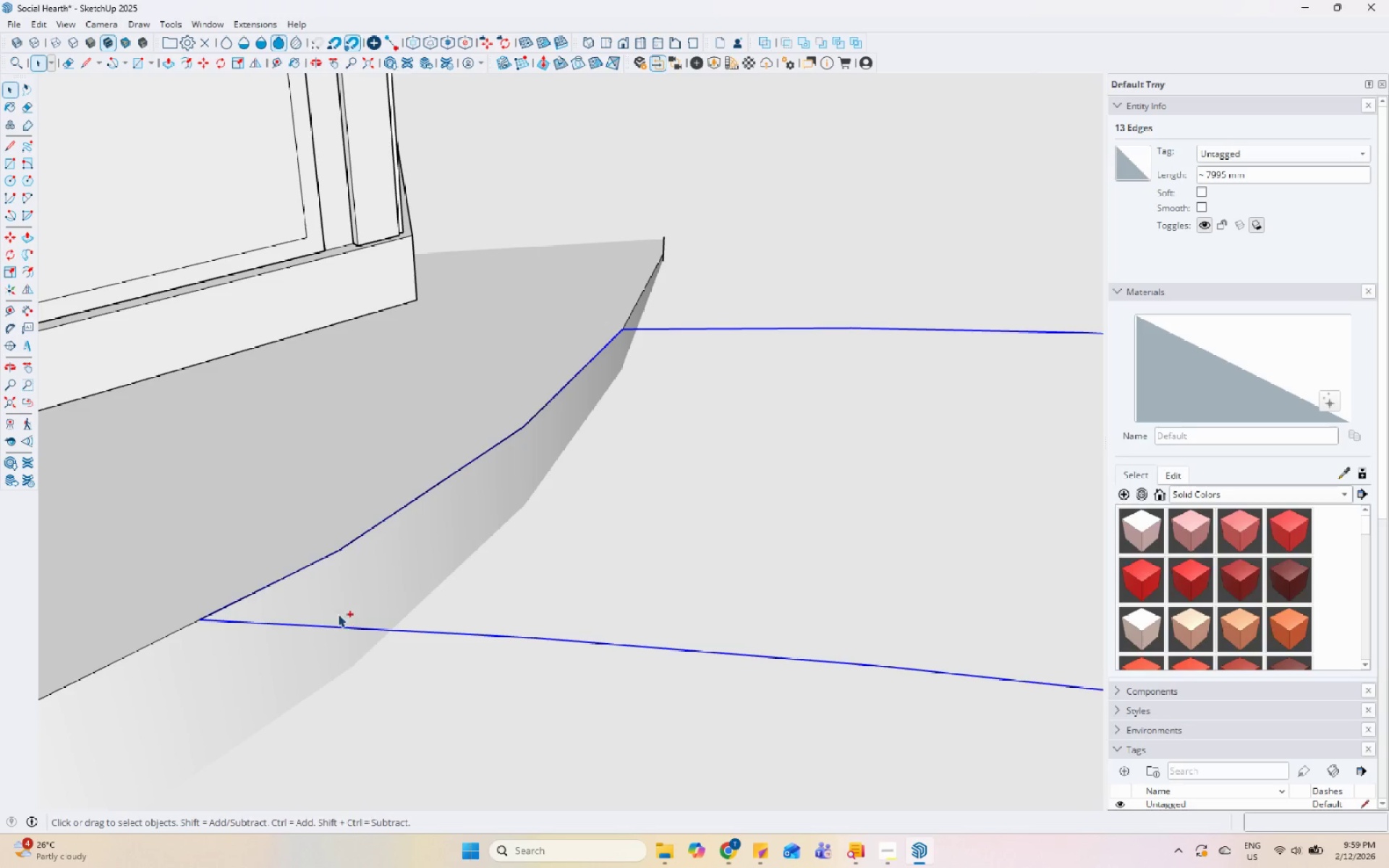 
hold_key(key=ControlLeft, duration=1.73)
scroll: coordinate [1014, 582], scroll_direction: down, amount: 6.0
 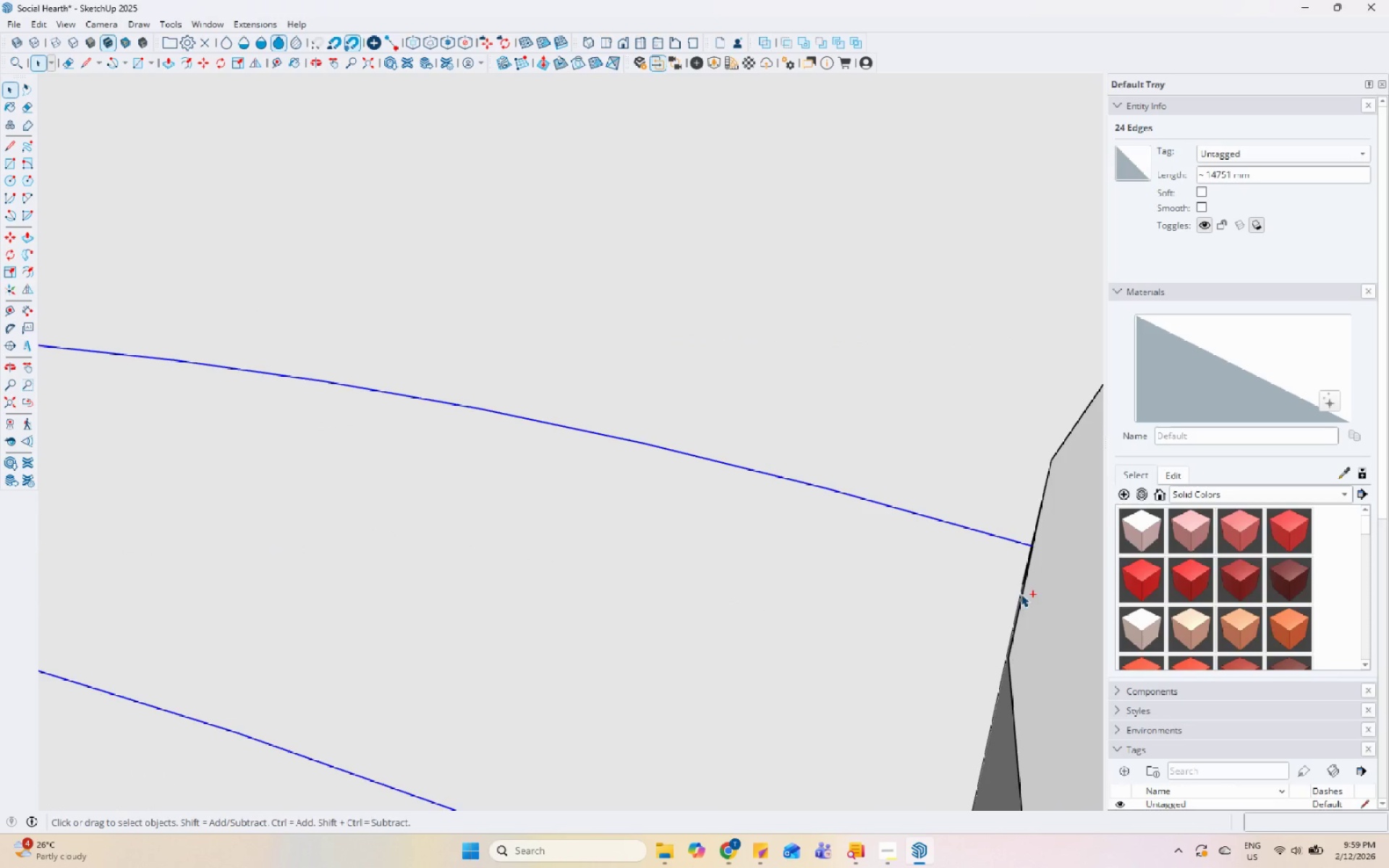 
key(Control+ControlLeft)
 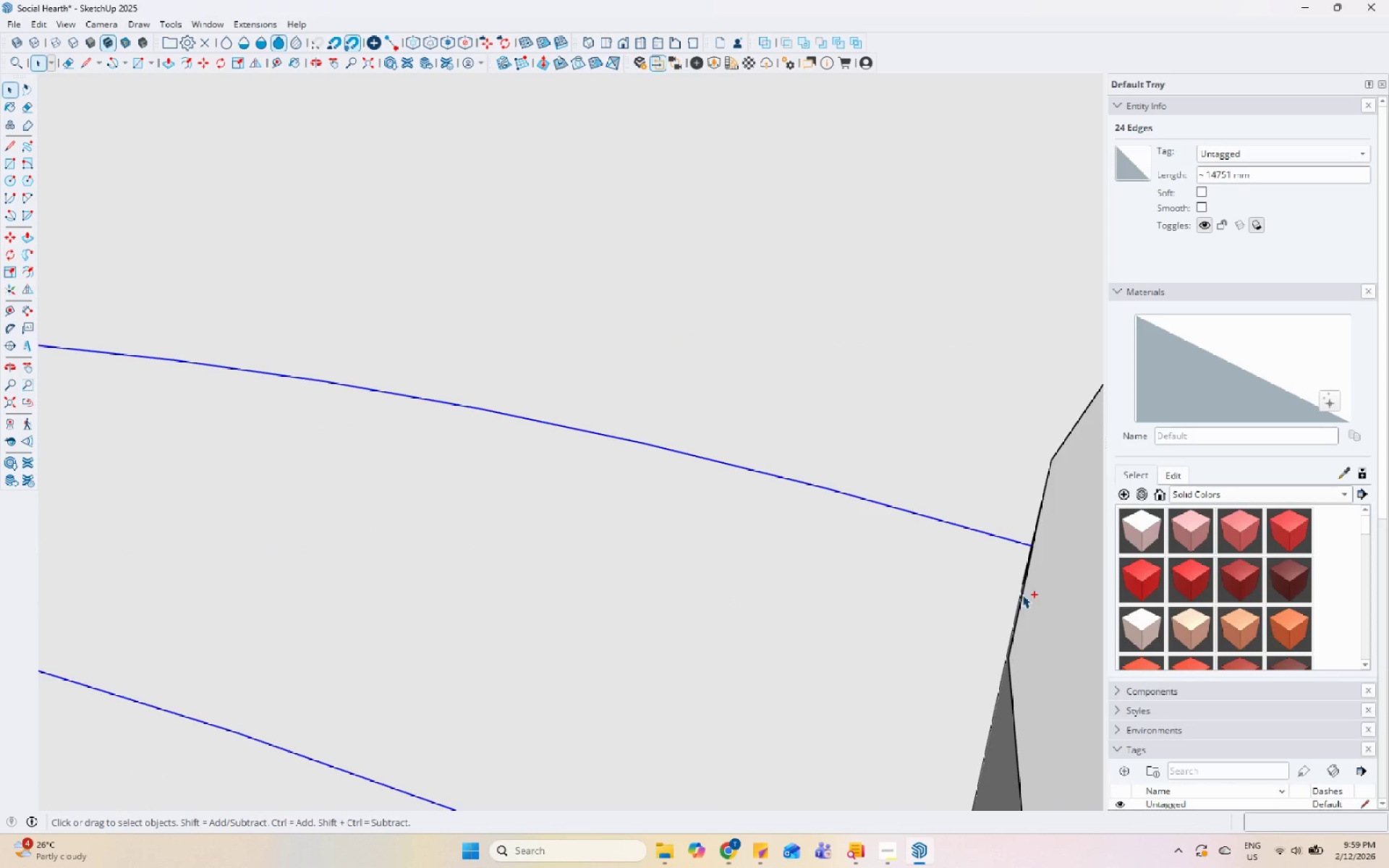 
key(Control+ControlLeft)
 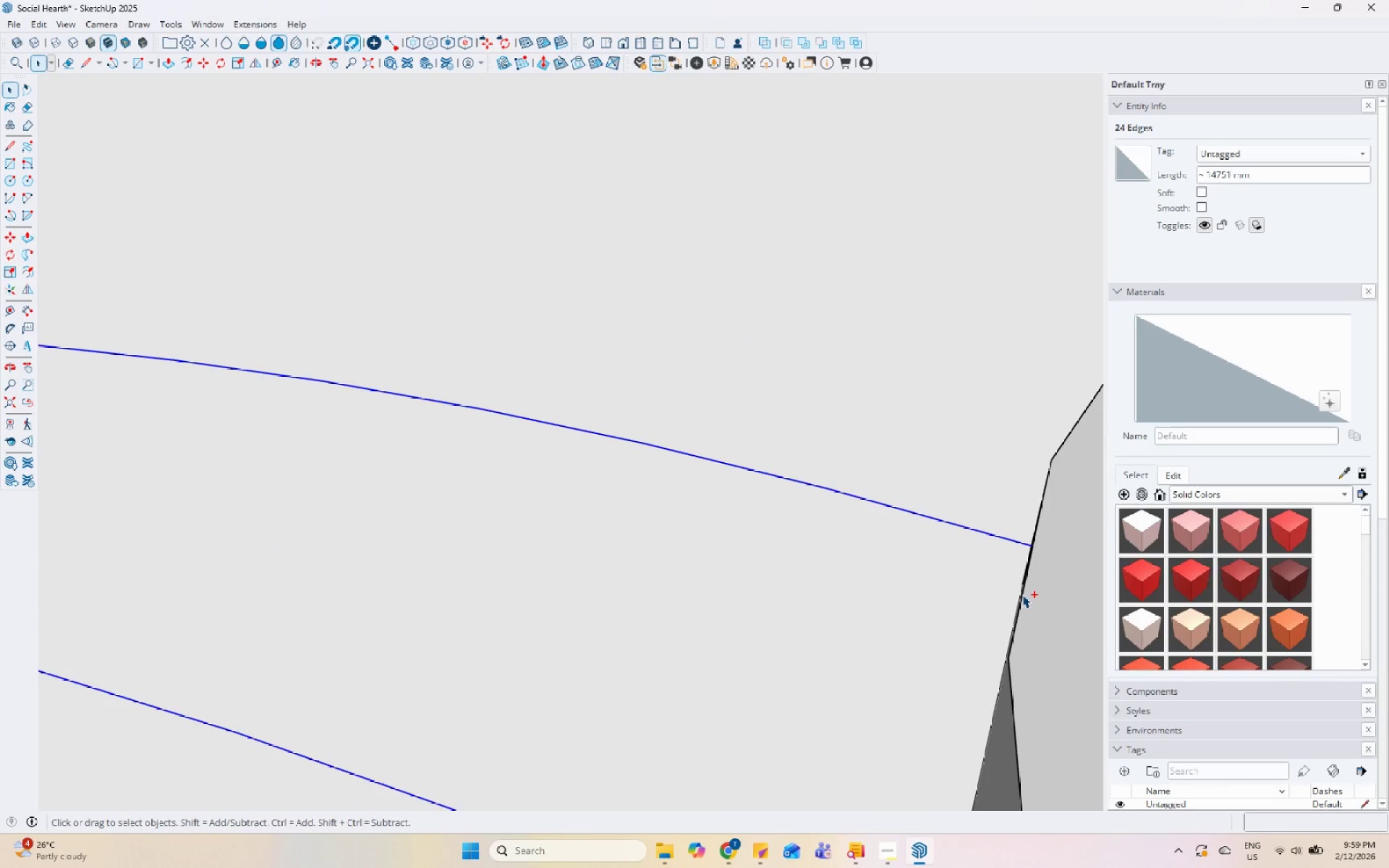 
key(Control+ControlLeft)
 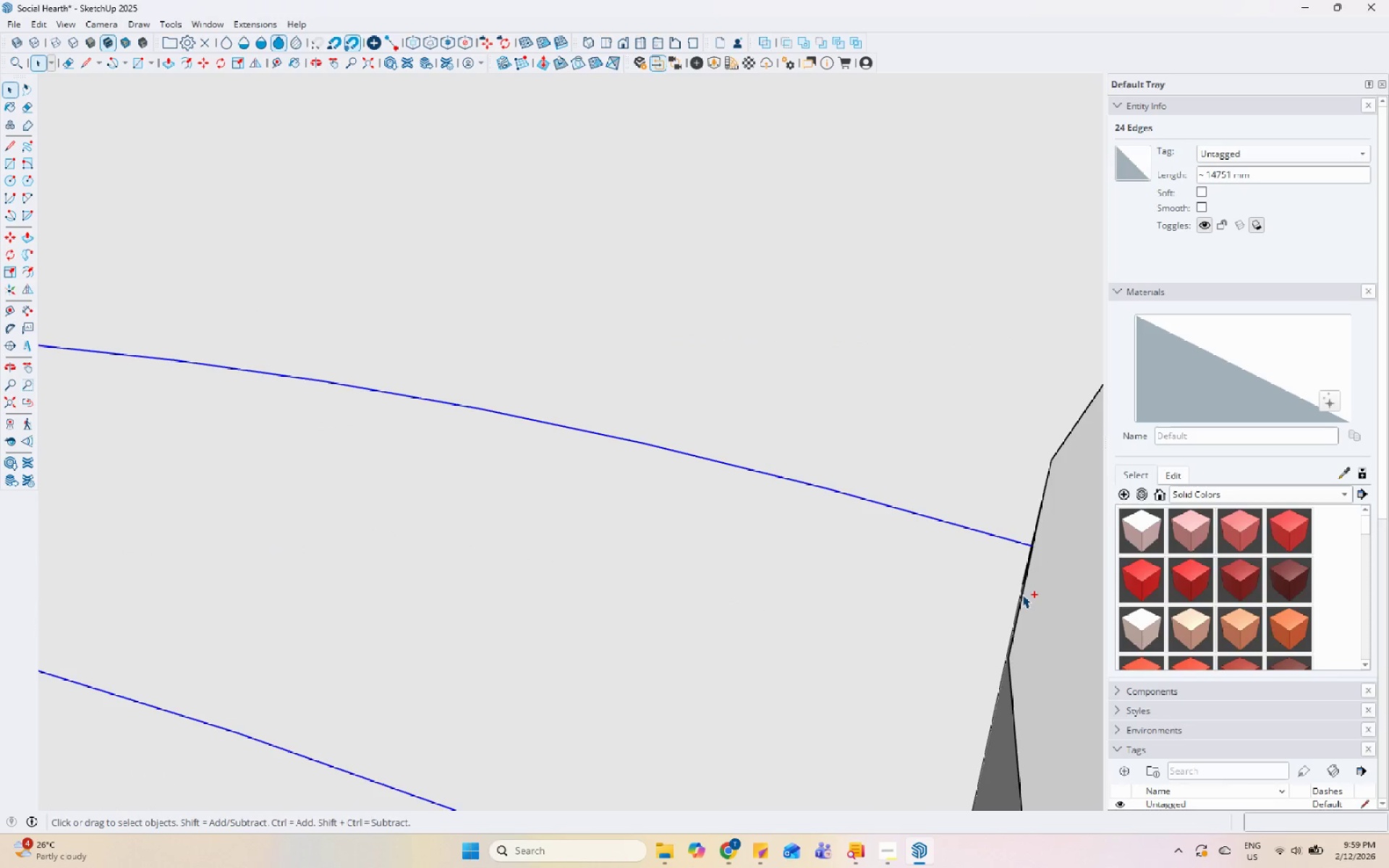 
key(Control+ControlLeft)
 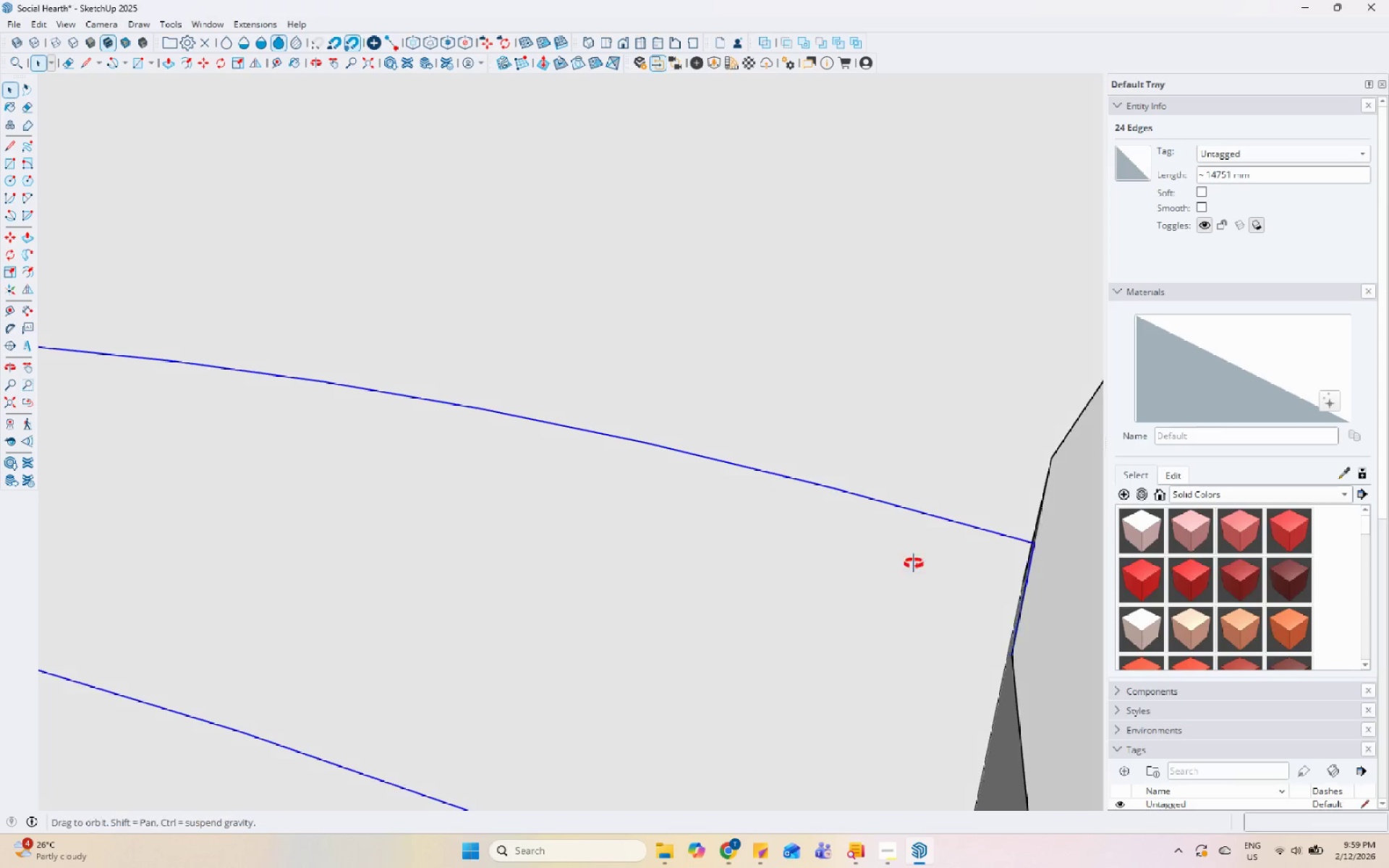 
left_click([1022, 595])
 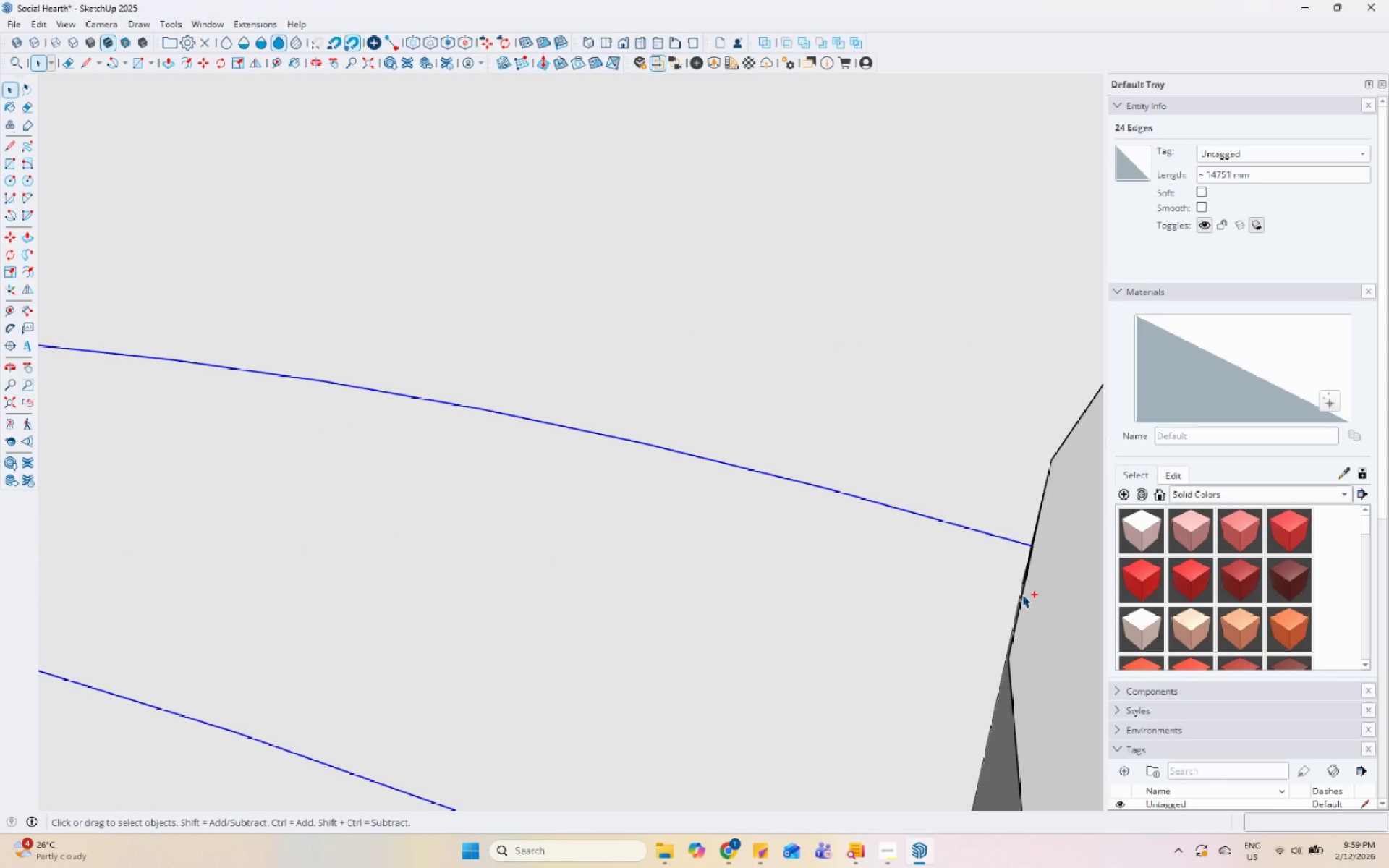 
key(Control+ControlLeft)
 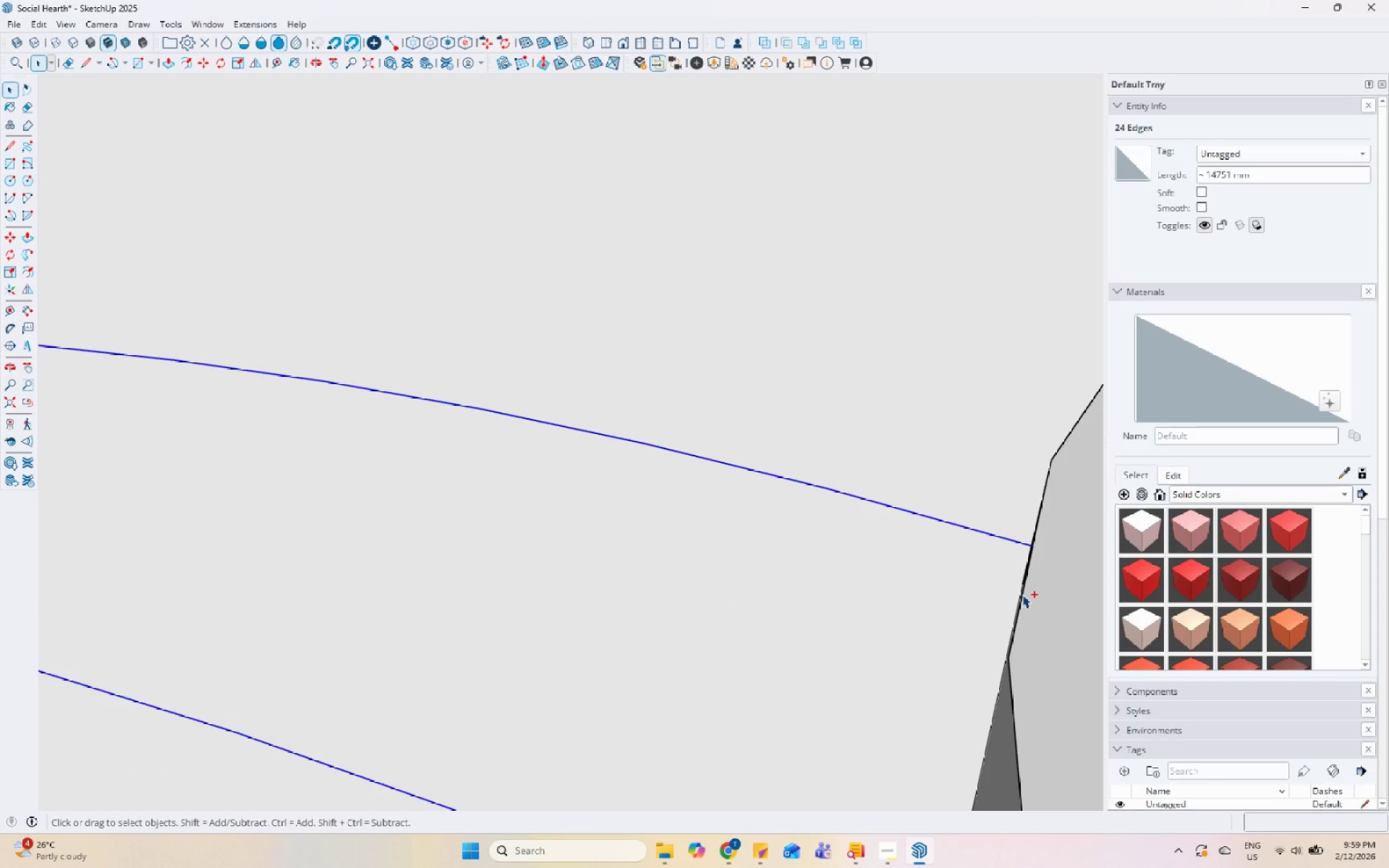 
key(Control+ControlLeft)
 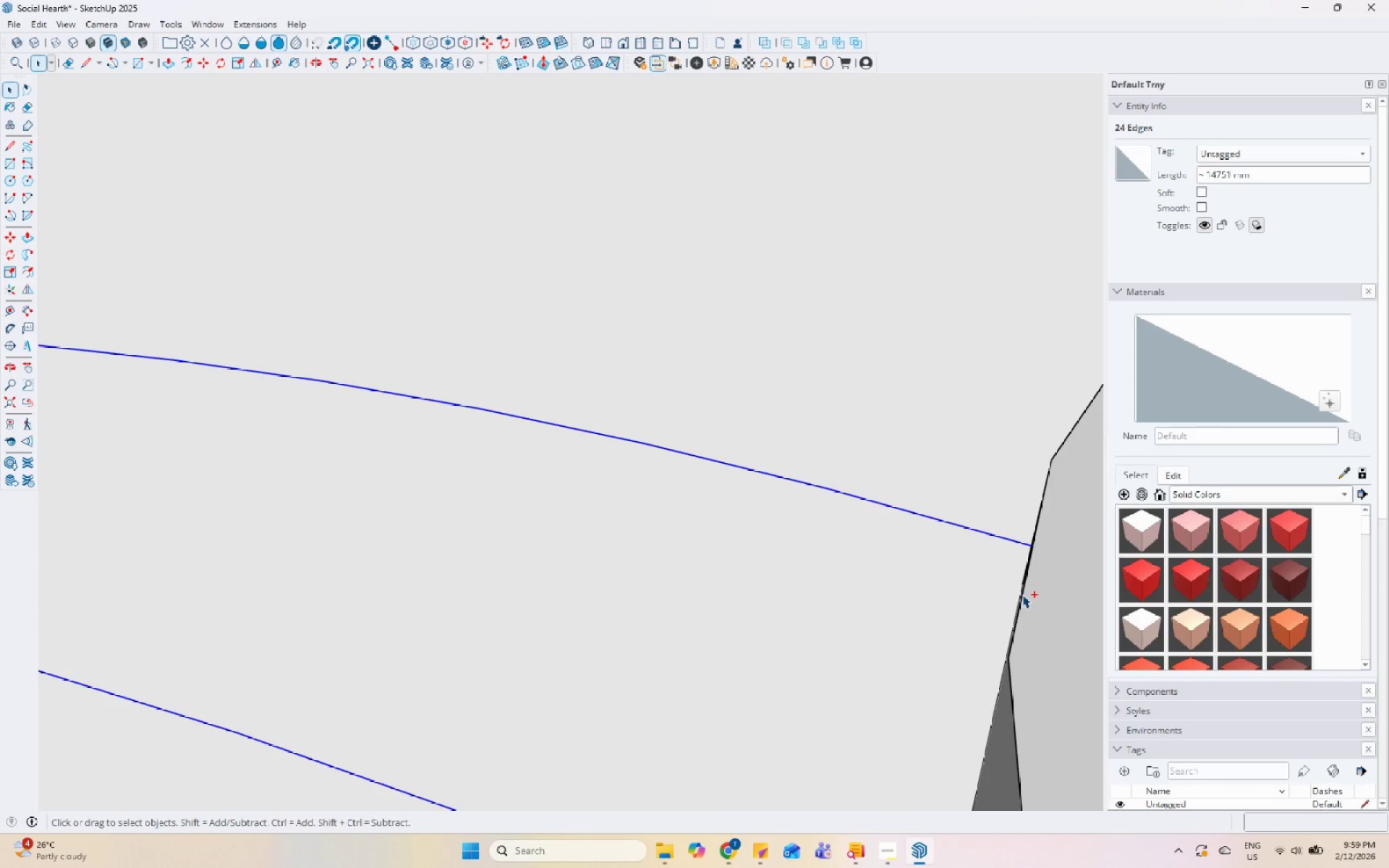 
key(Control+ControlLeft)
 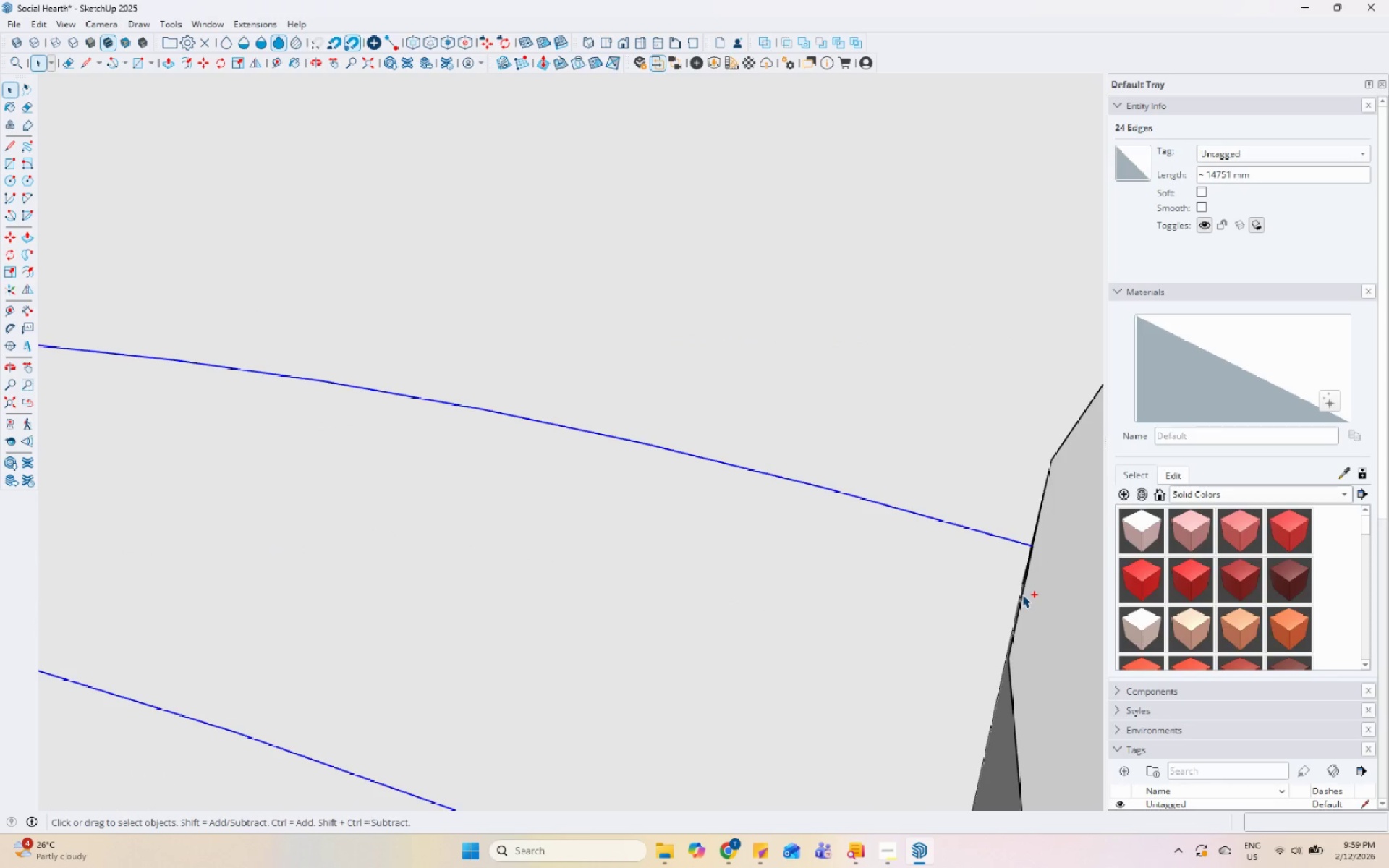 
key(Control+ControlLeft)
 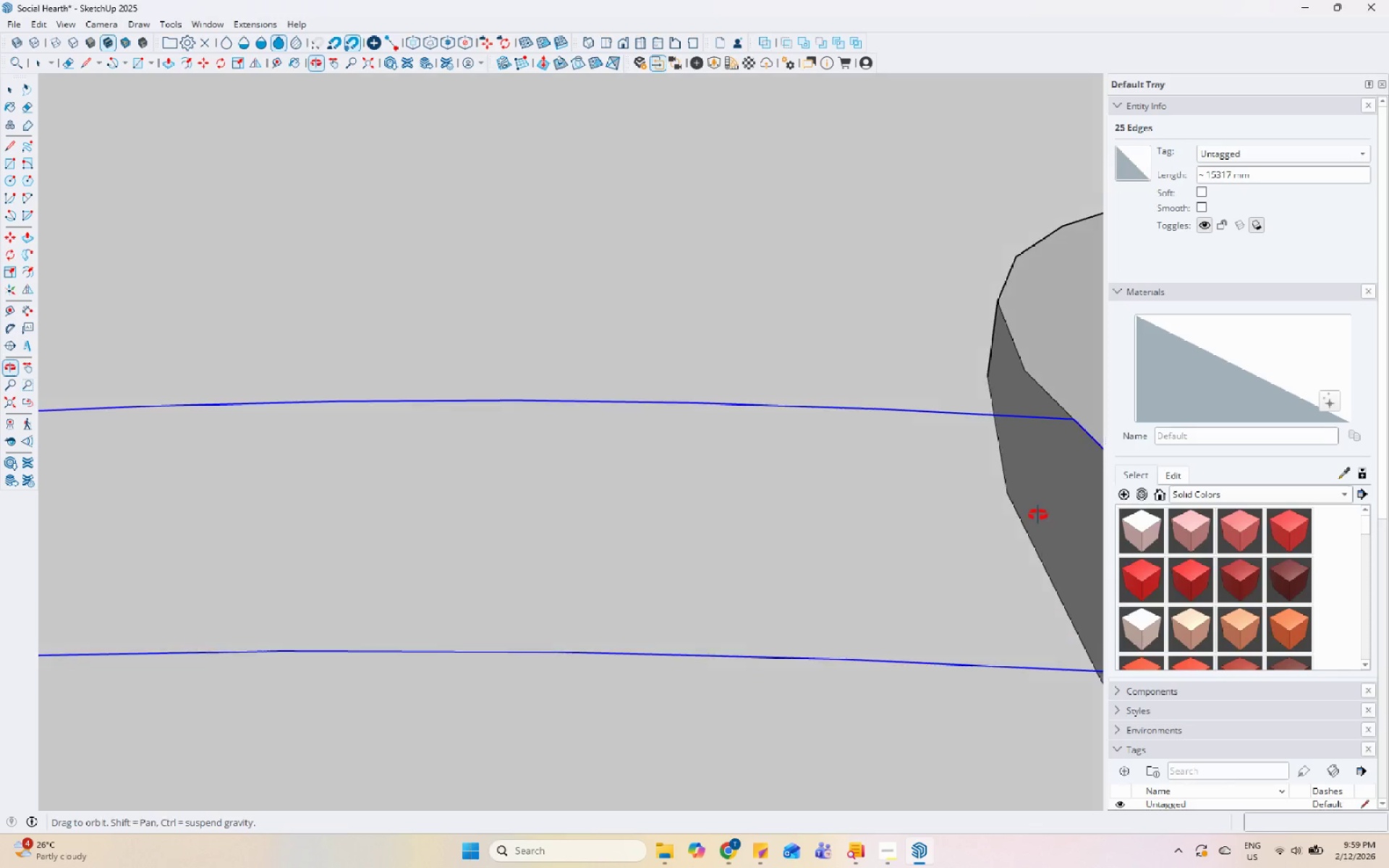 
hold_key(key=ControlLeft, duration=3.17)
 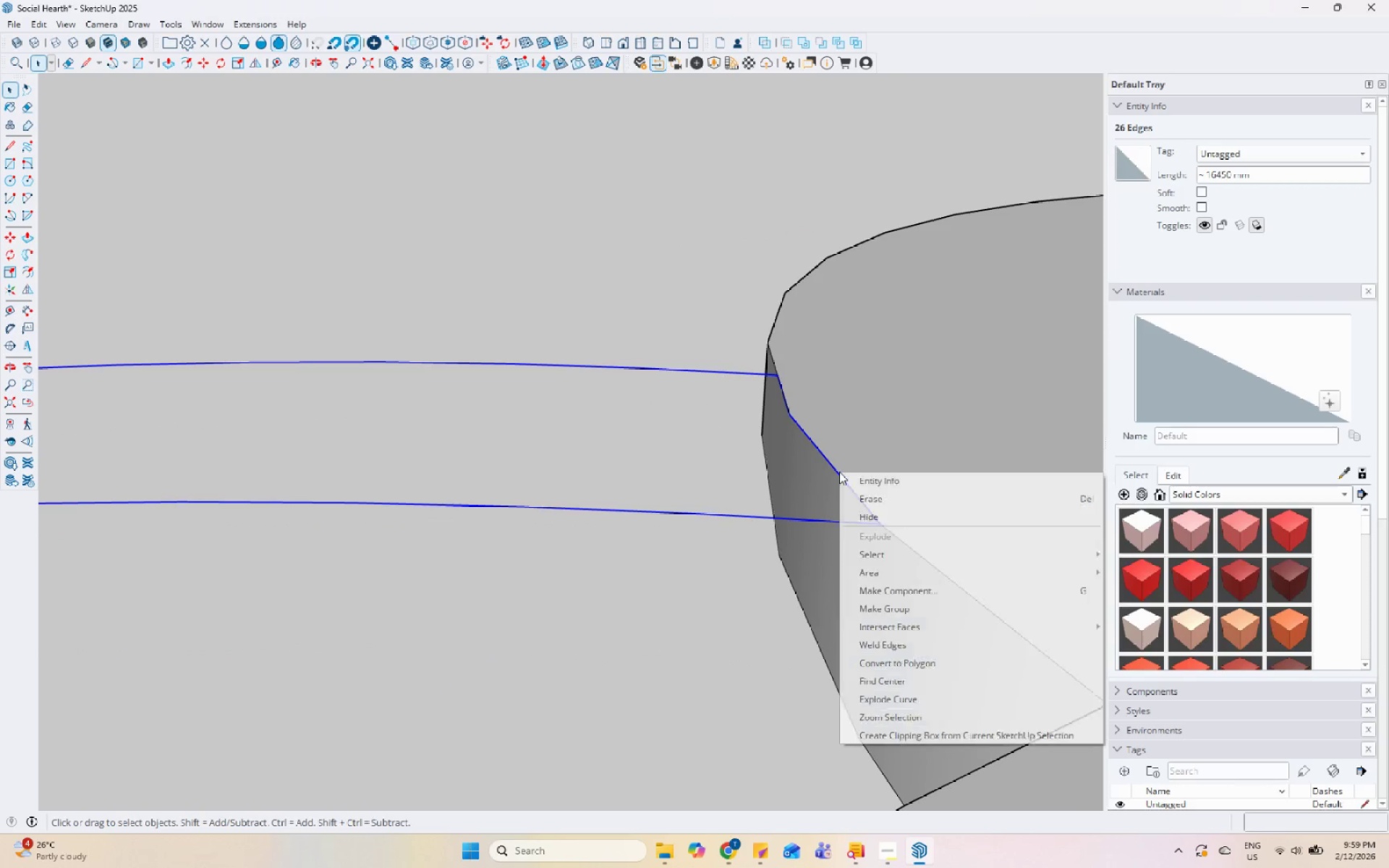 
scroll: coordinate [854, 563], scroll_direction: down, amount: 2.0
 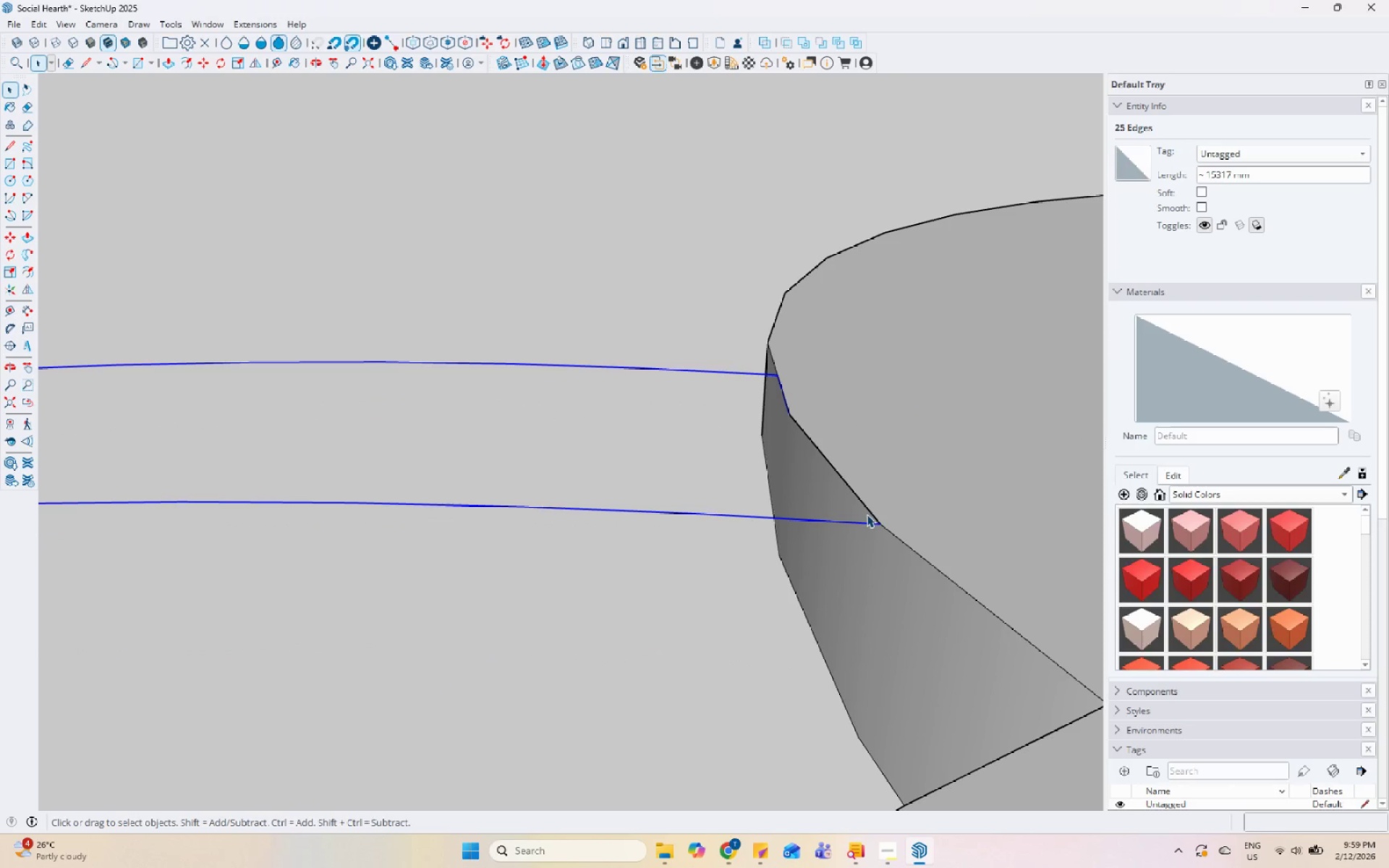 
left_click([851, 483])
 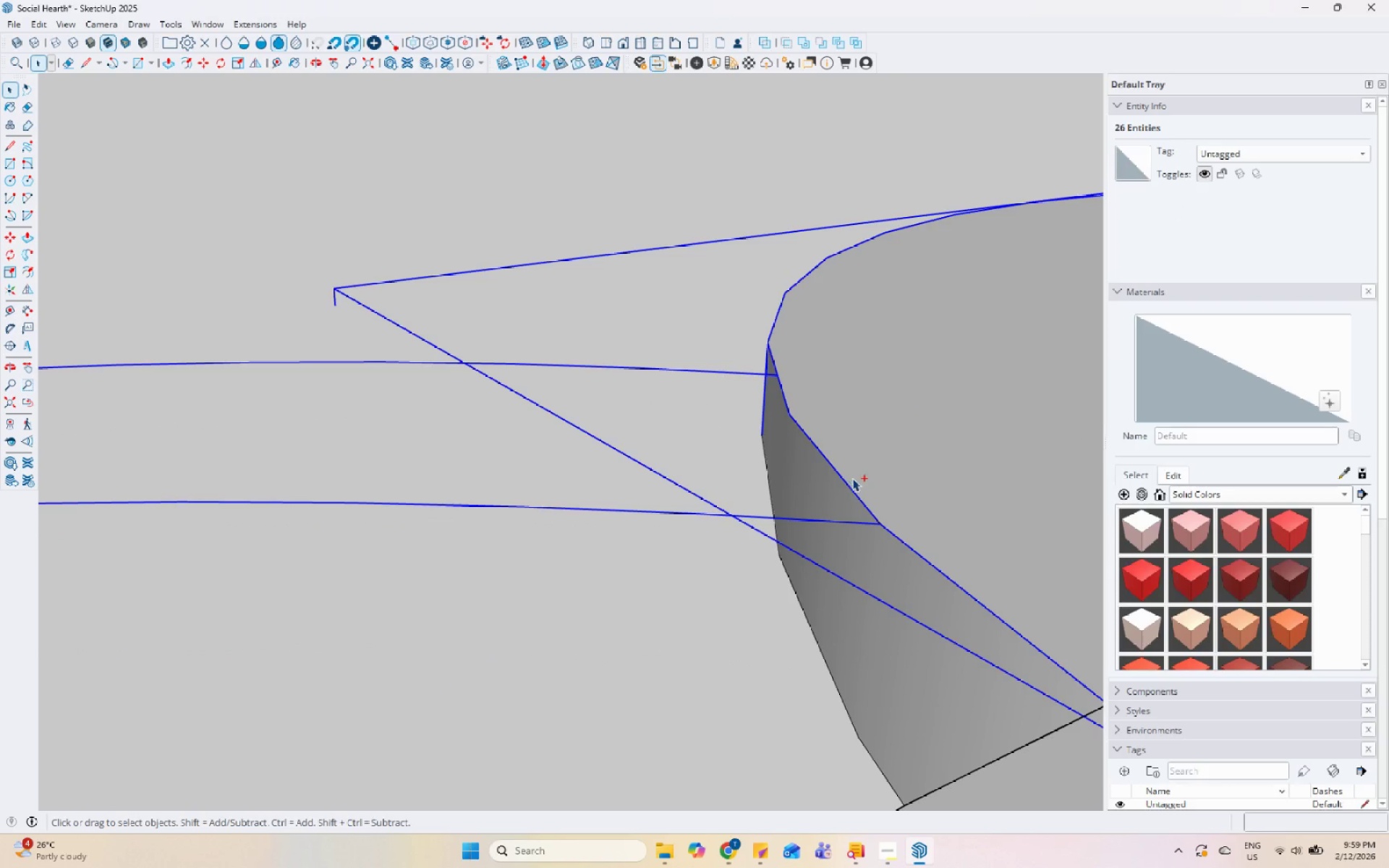 
hold_key(key=ShiftLeft, duration=0.69)
left_click([872, 456])
 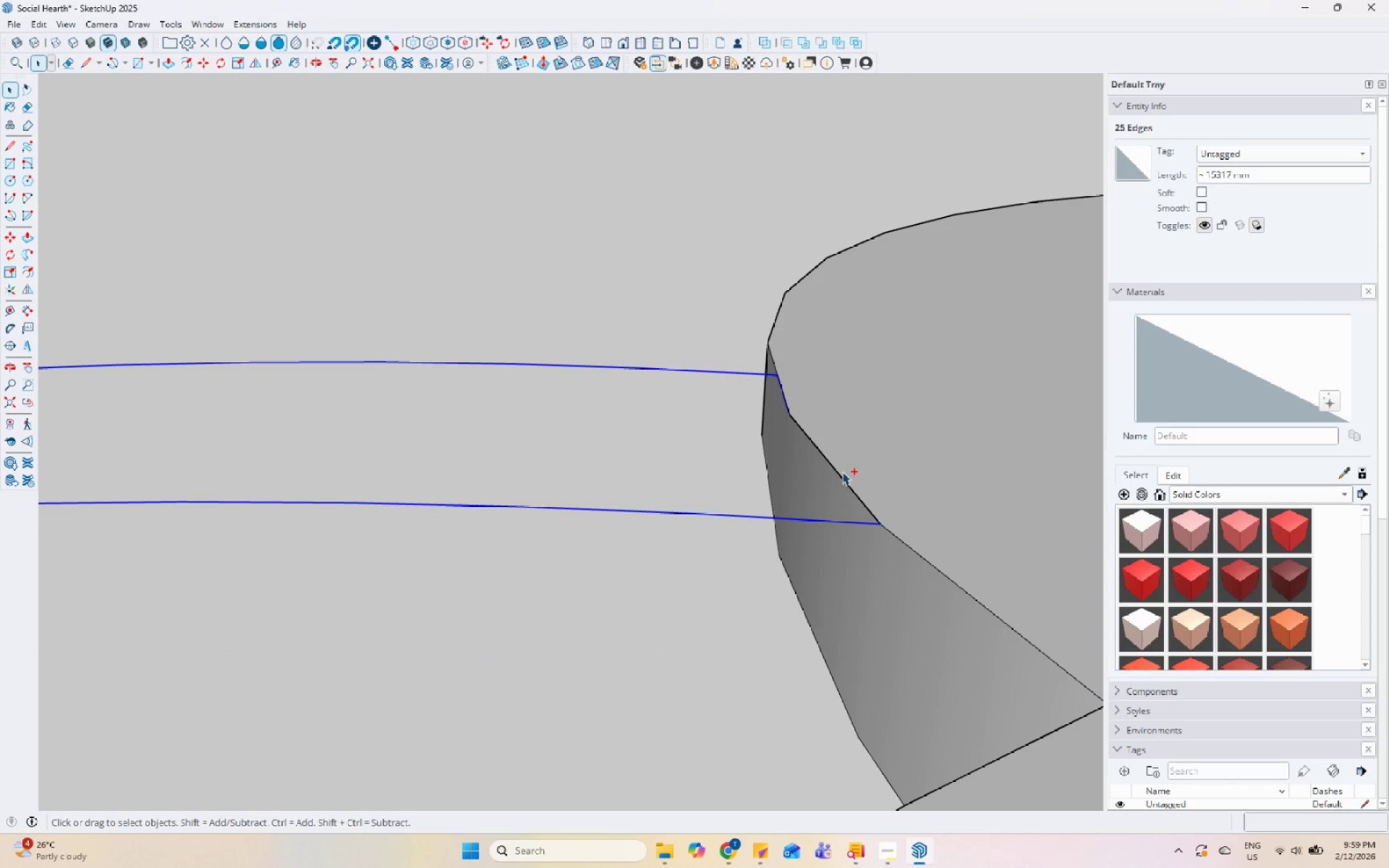 
left_click([839, 472])
 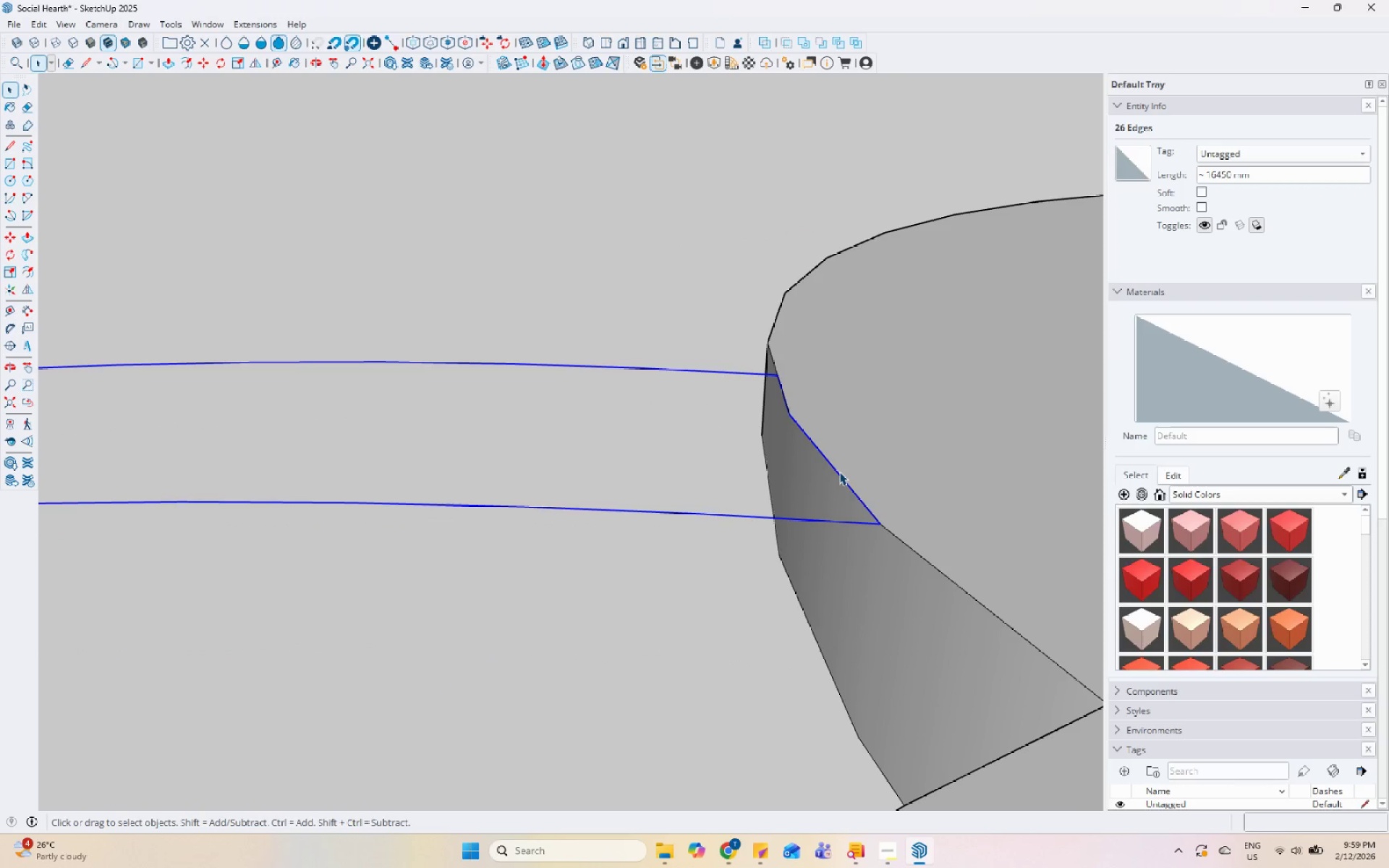 
right_click([839, 472])
 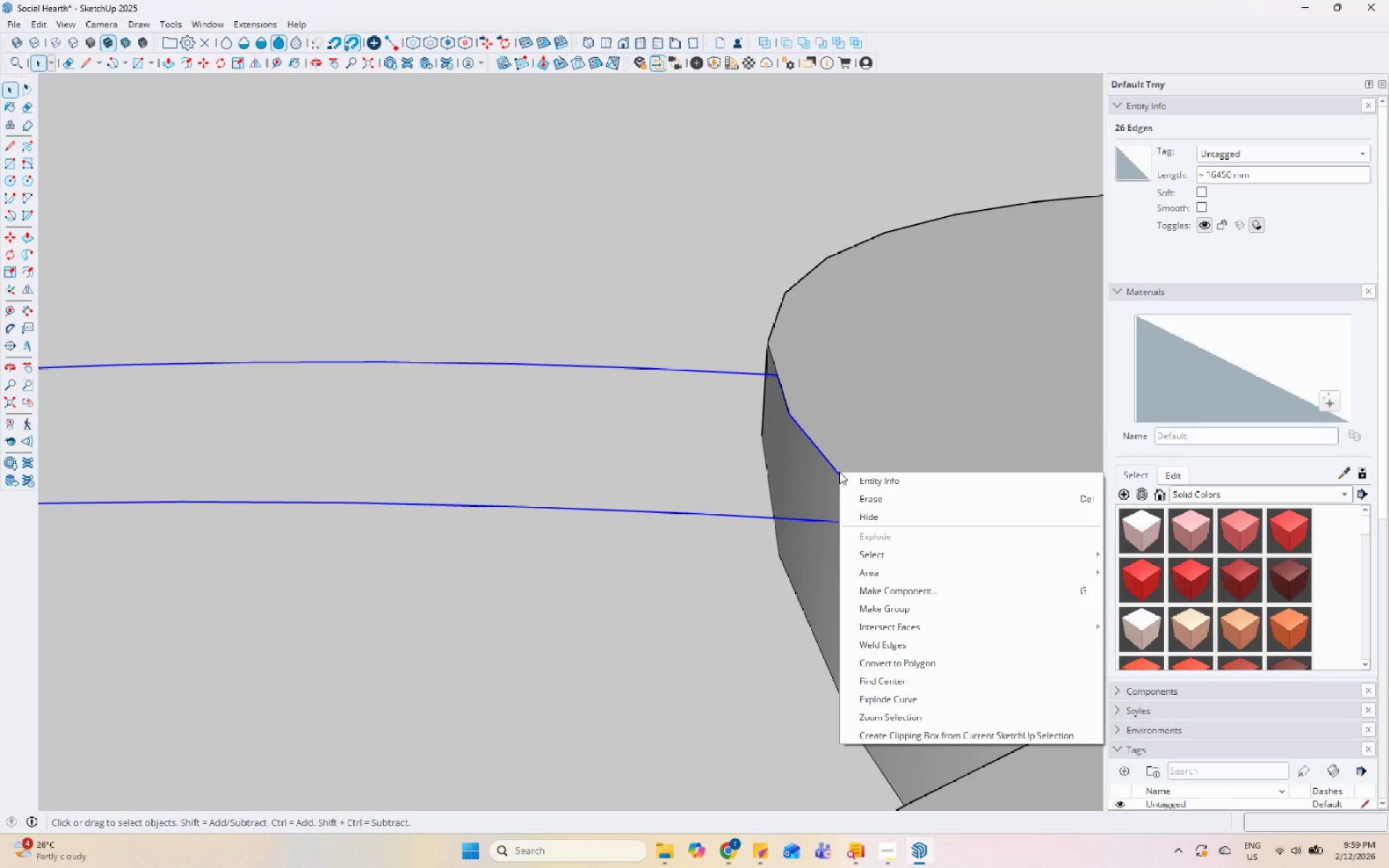 
wait(9.11)
 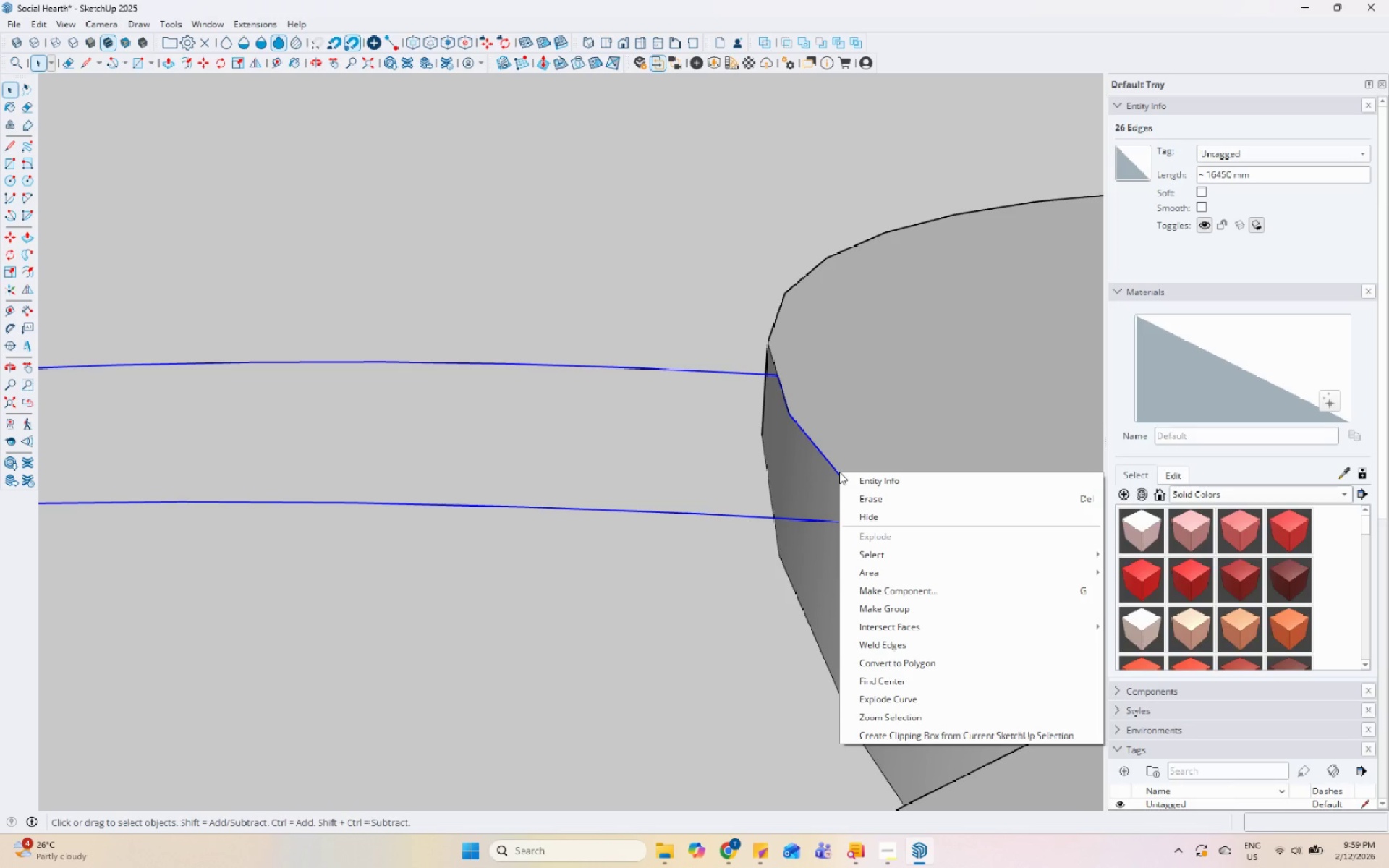 
left_click([268, 21])
 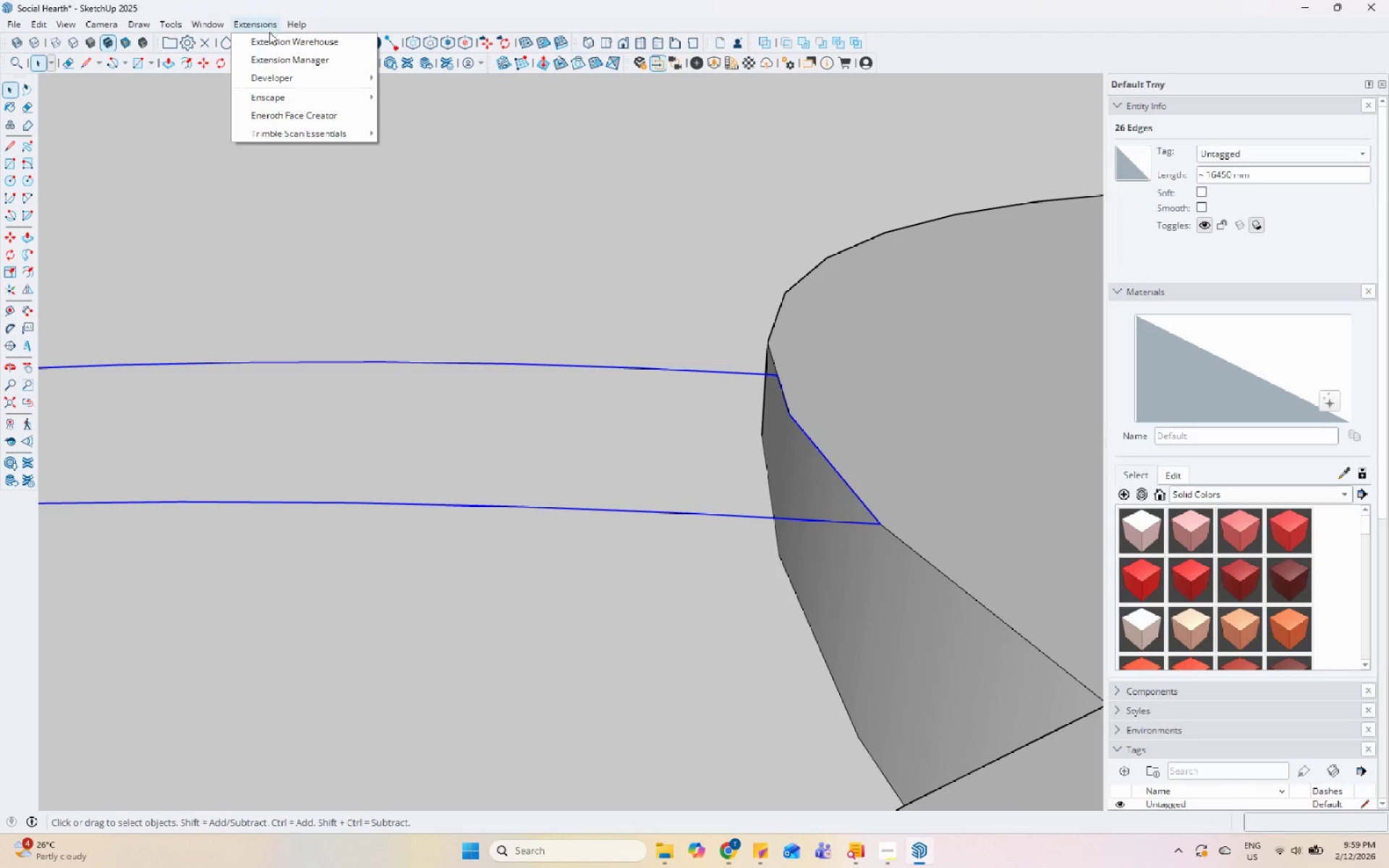 
mouse_move([291, 104])
 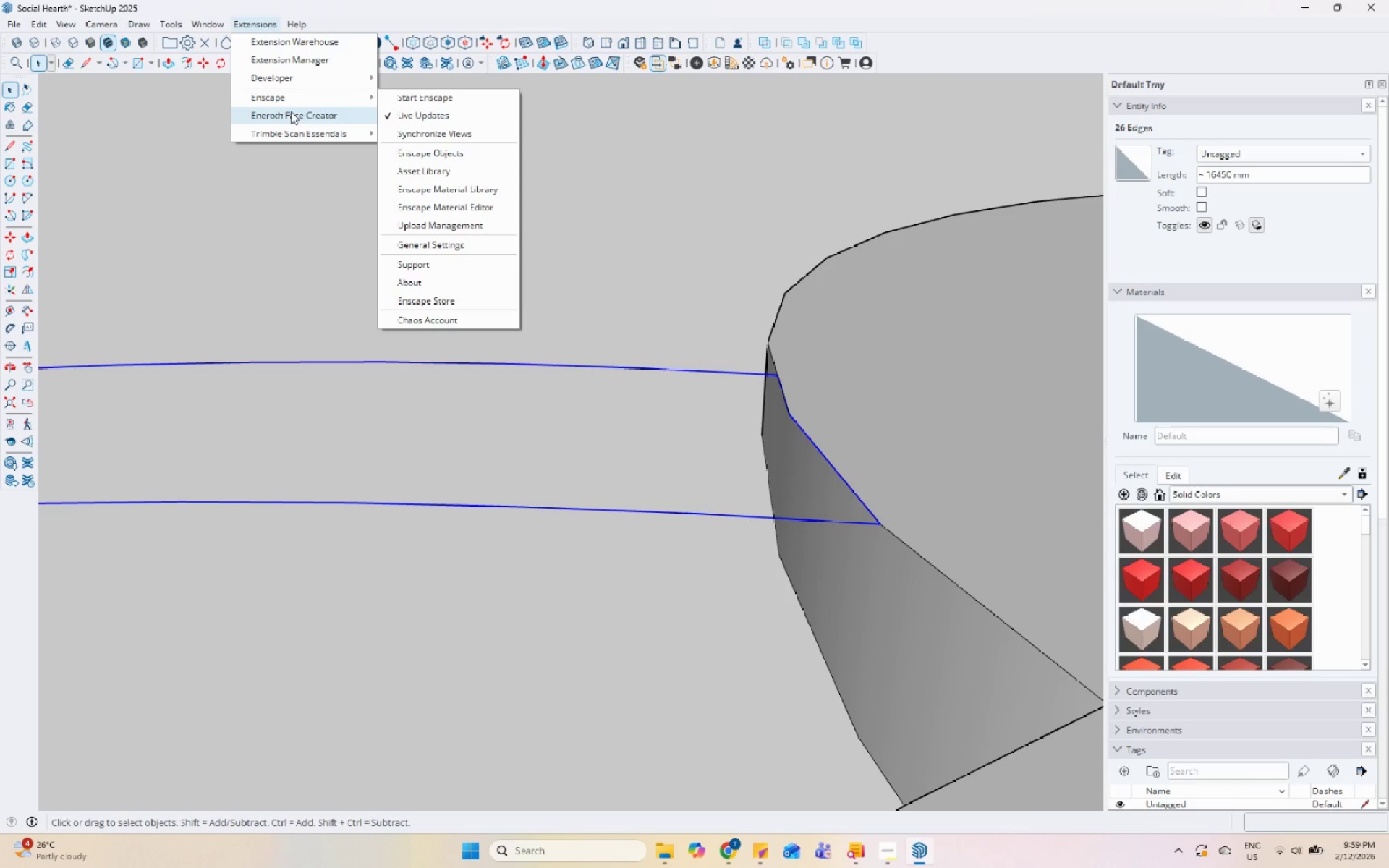 
left_click([291, 111])
 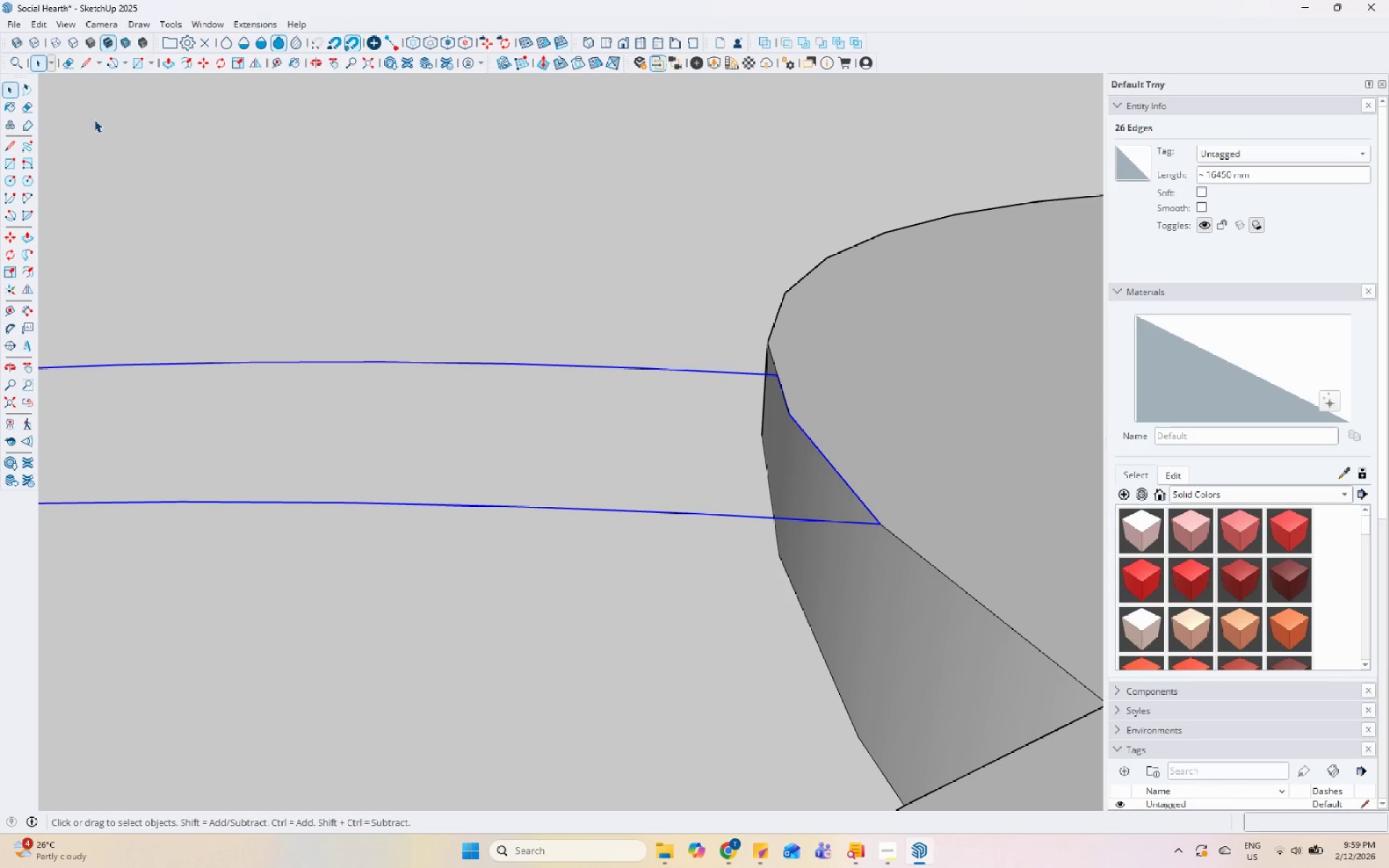 
mouse_move([33, 119])
 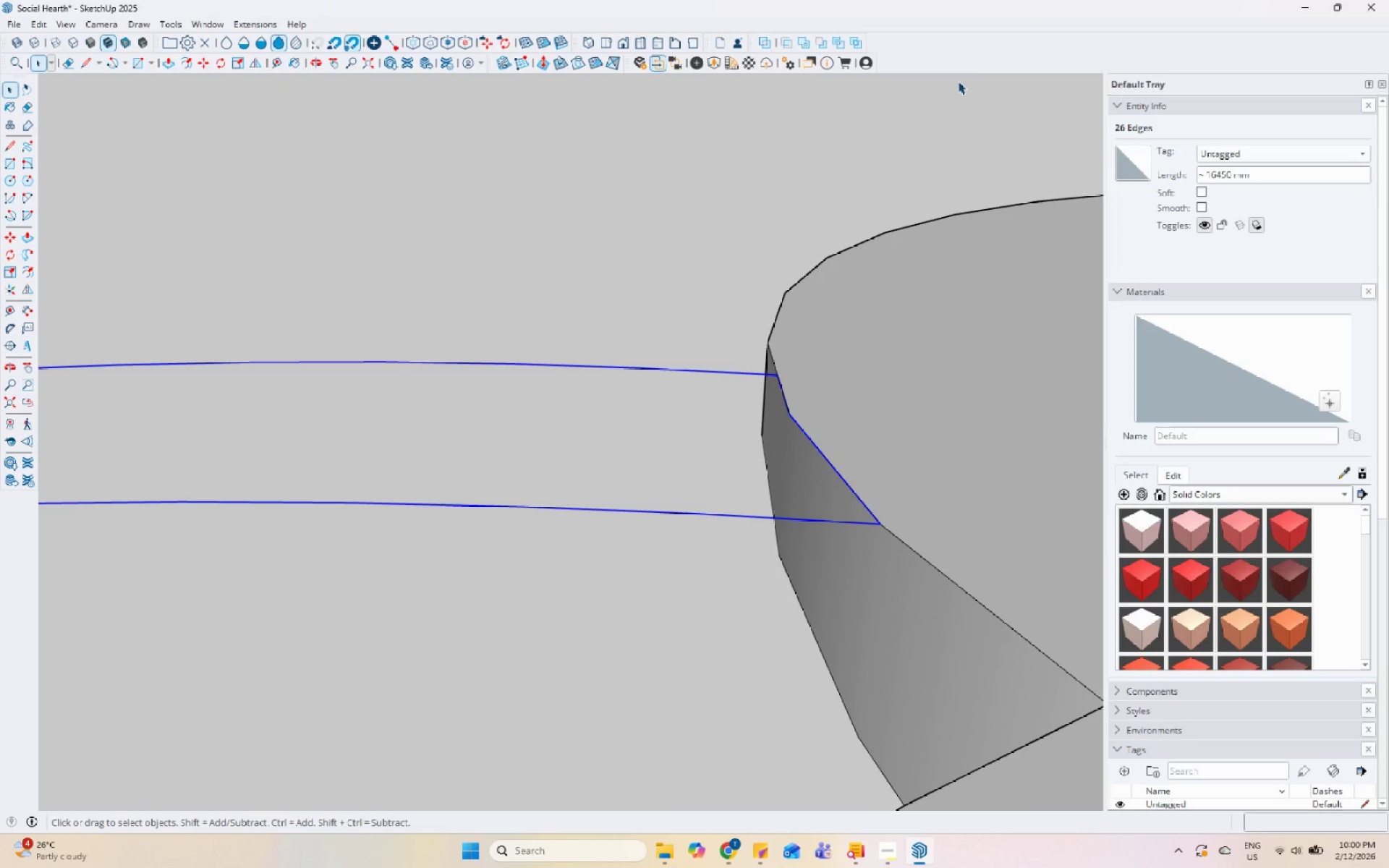 
mouse_move([597, 68])
 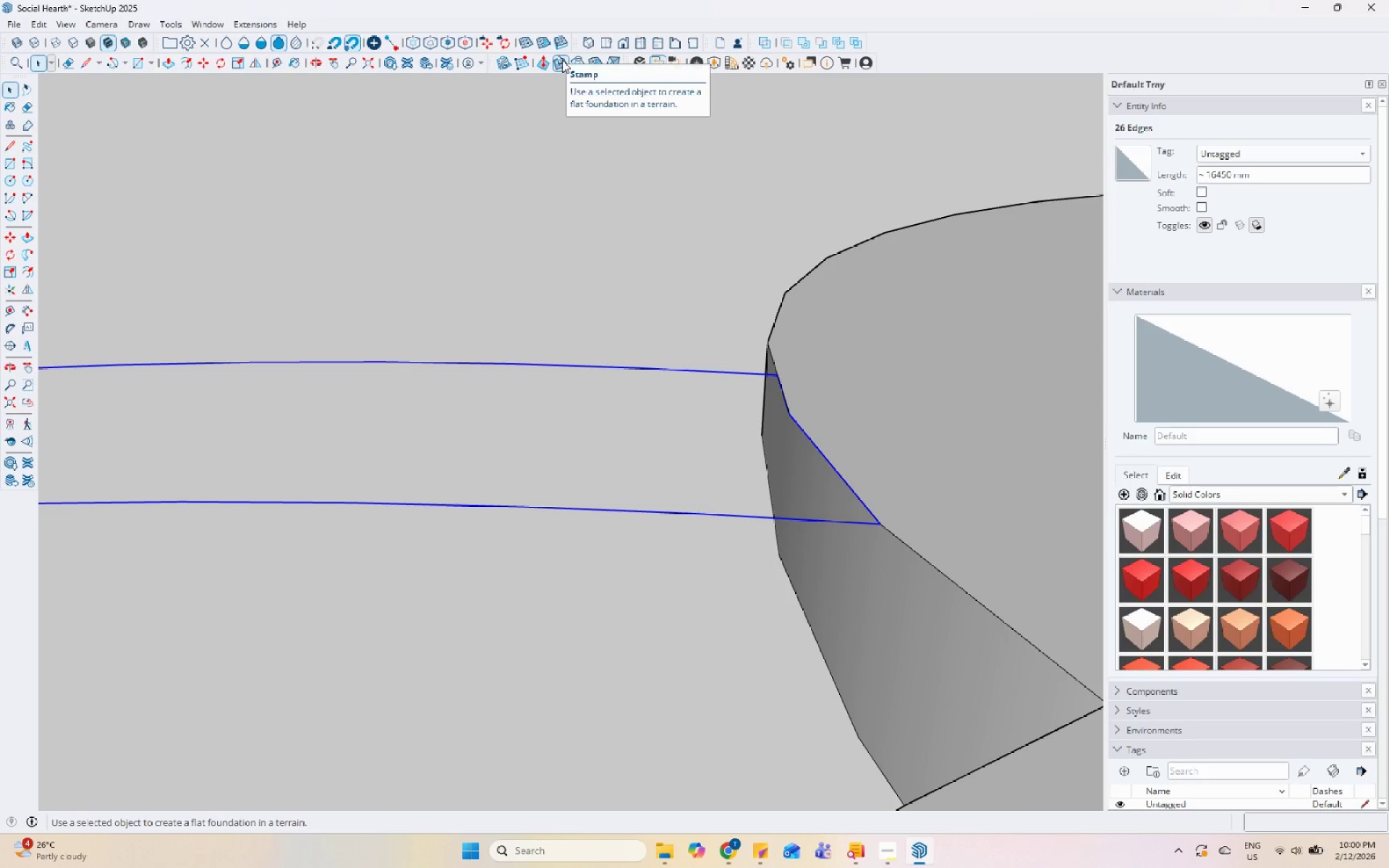 
left_click([579, 64])
 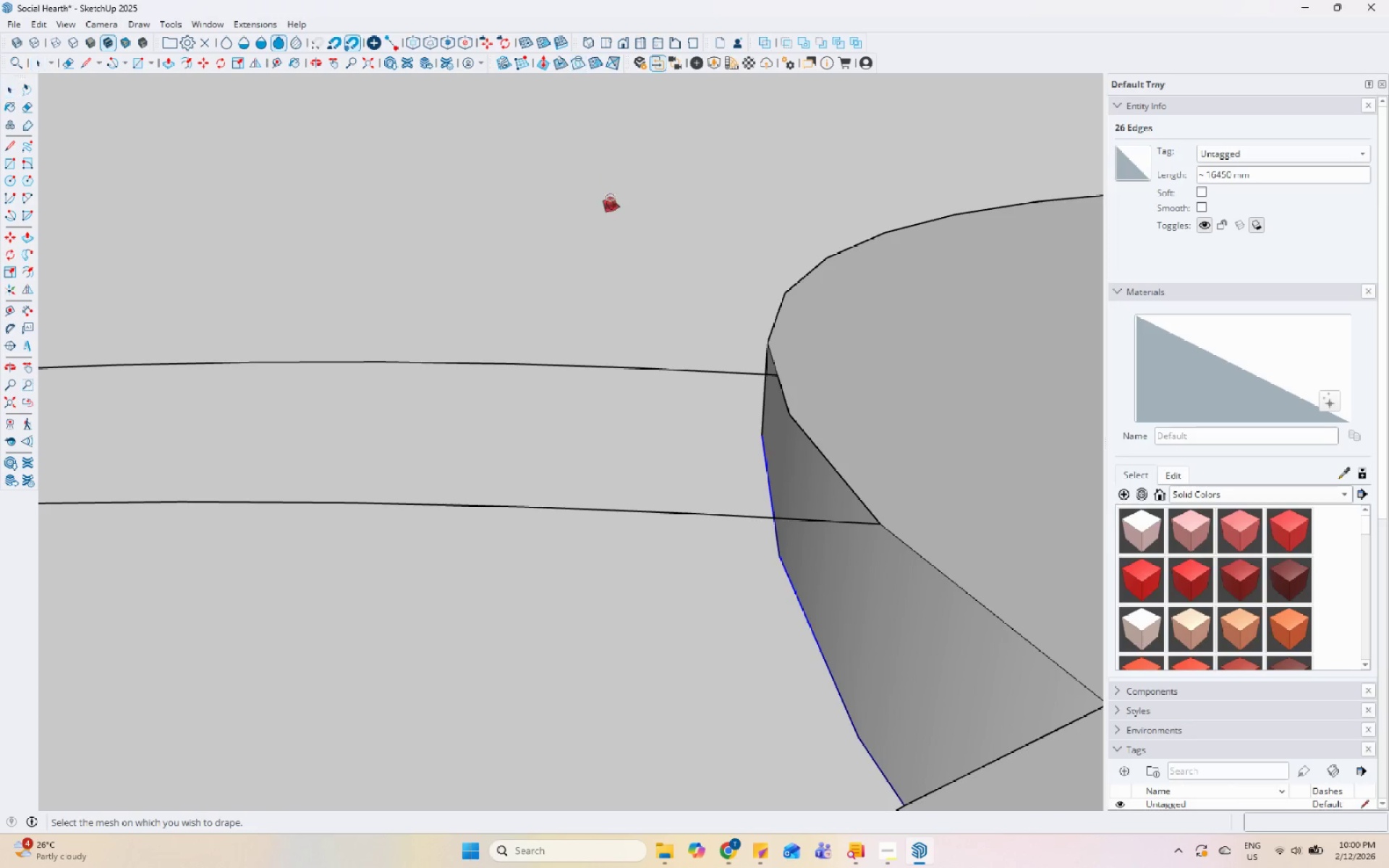 
key(Space)
 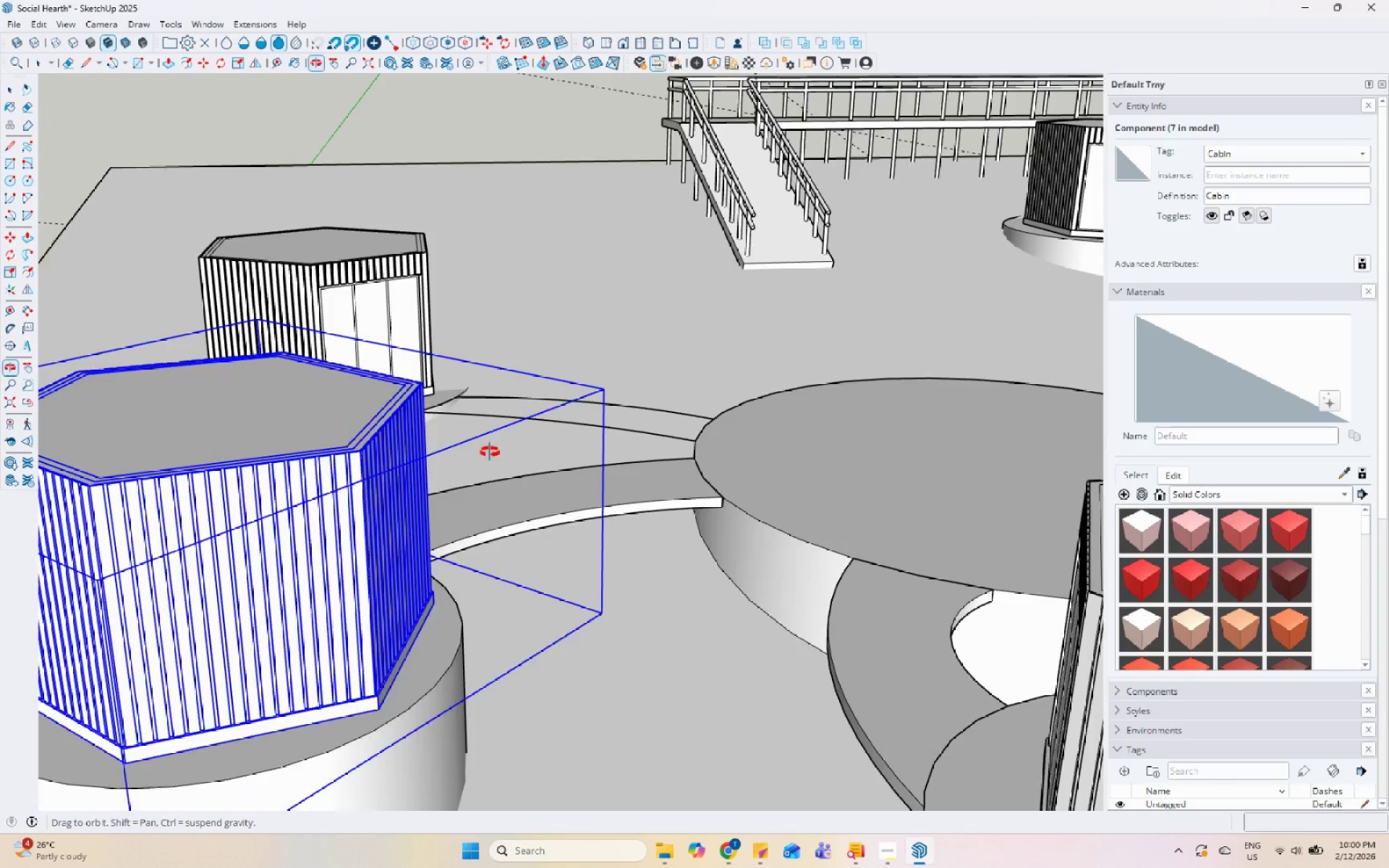 
scroll: coordinate [603, 484], scroll_direction: down, amount: 141.0
 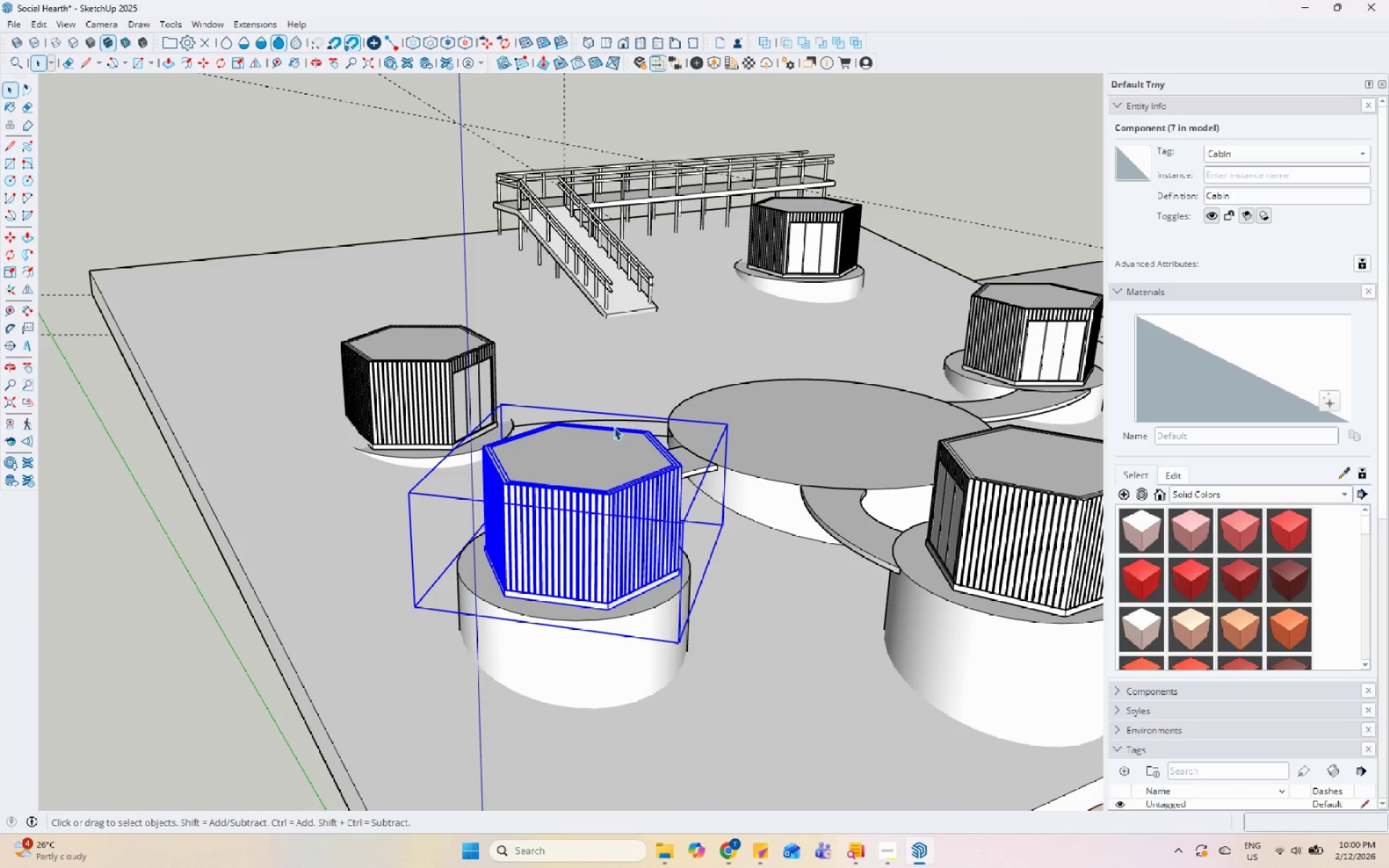 
scroll: coordinate [812, 389], scroll_direction: up, amount: 7.0
 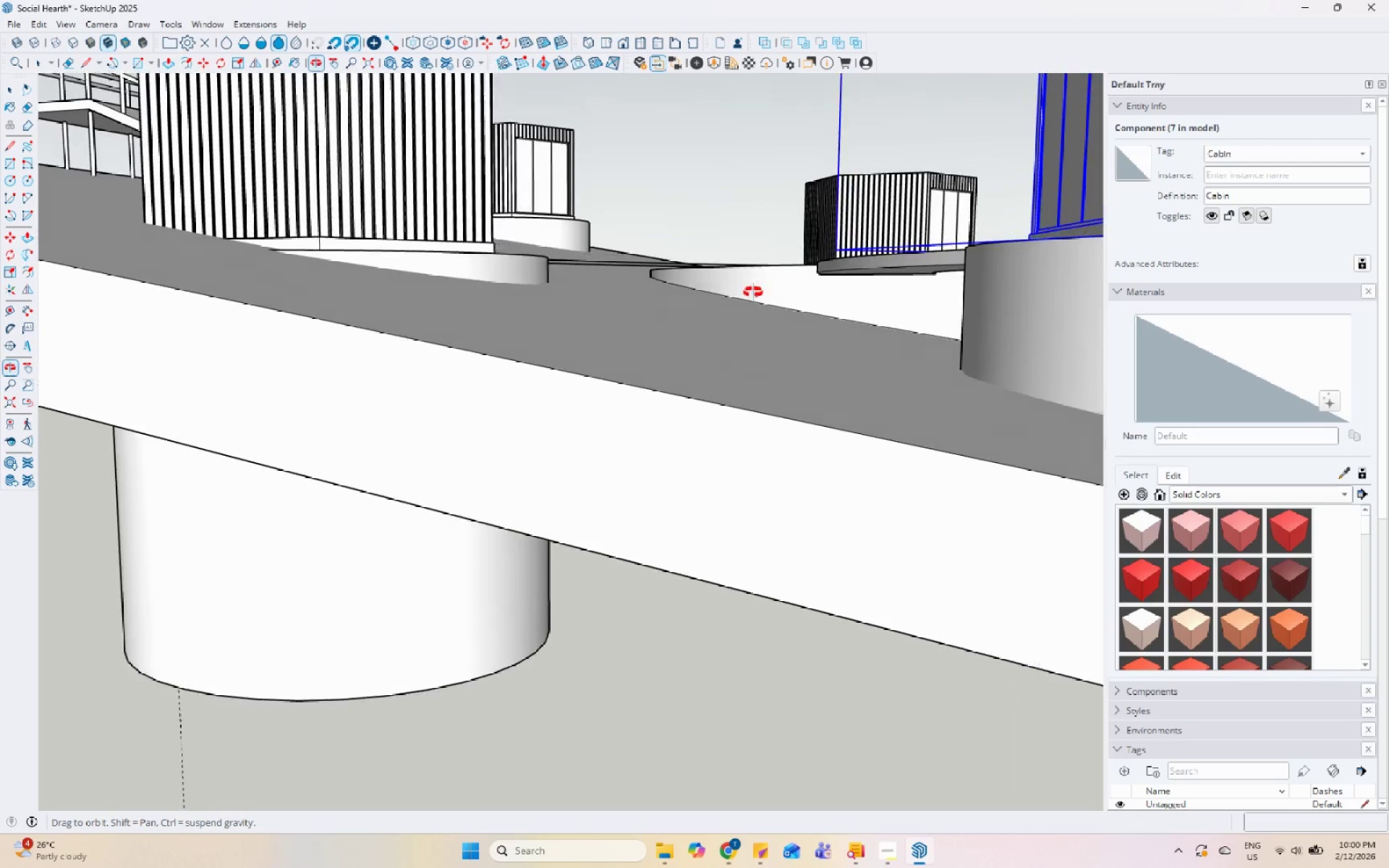 
key(Space)
 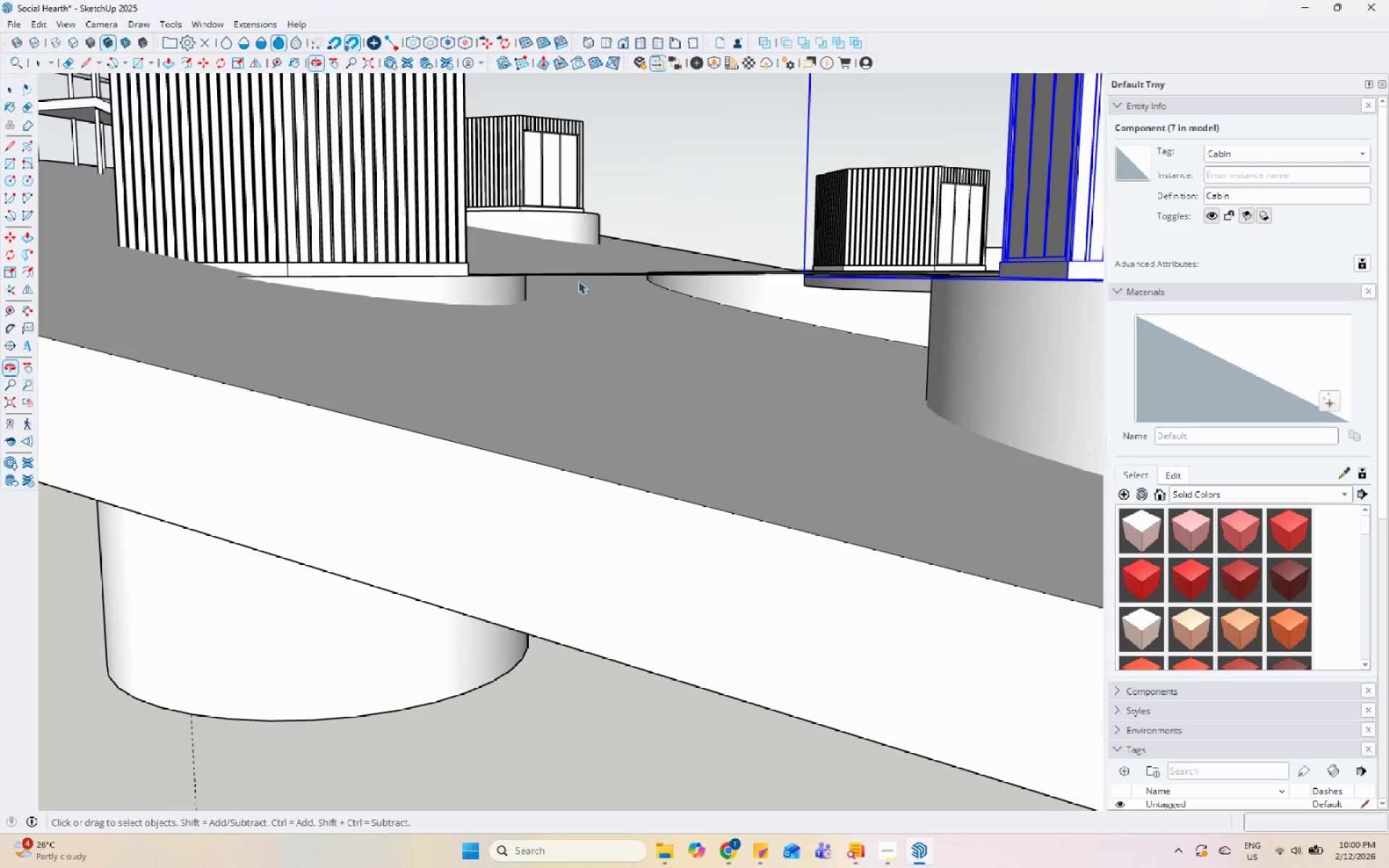 
scroll: coordinate [578, 281], scroll_direction: up, amount: 4.0
 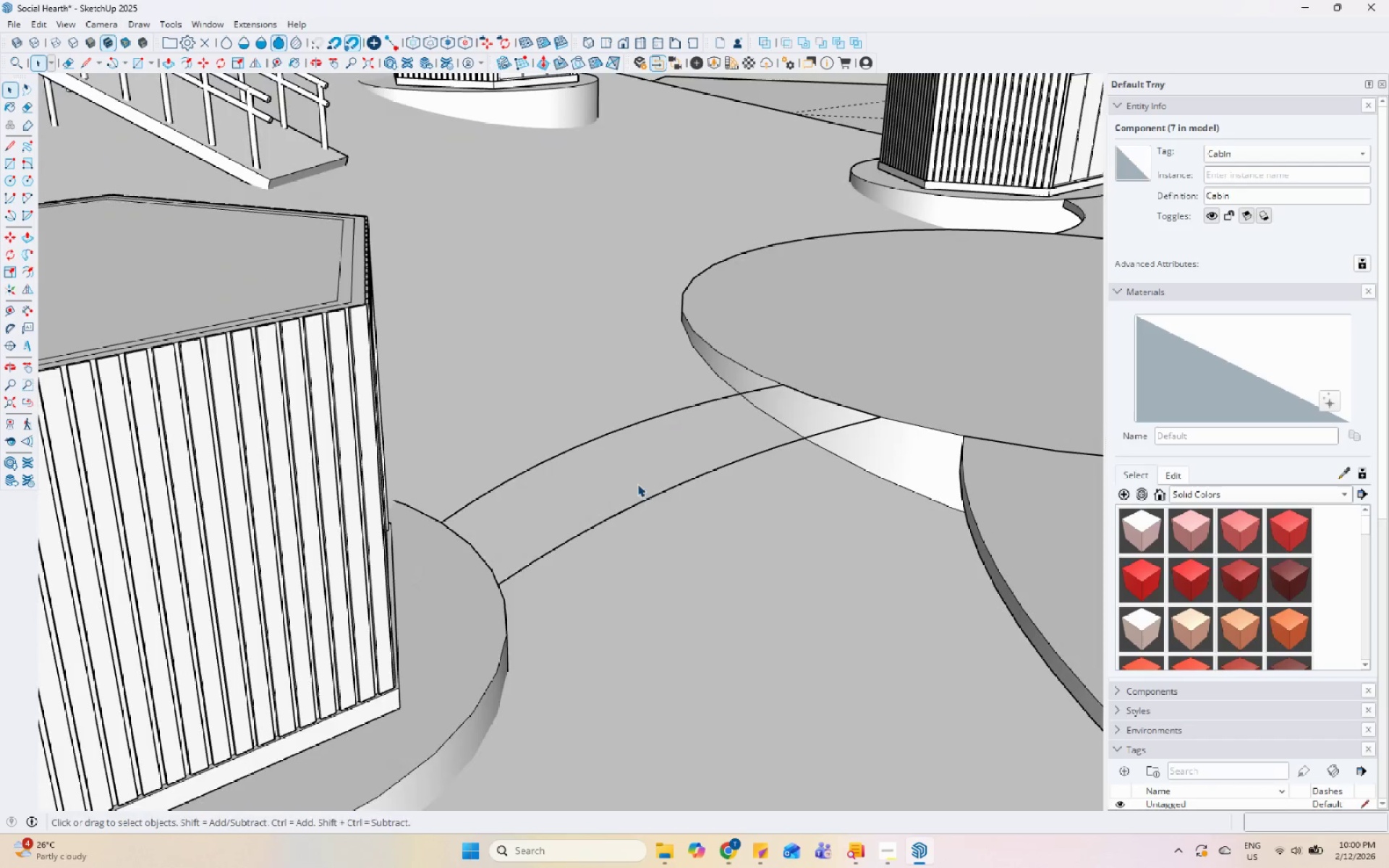 
left_click([645, 504])
 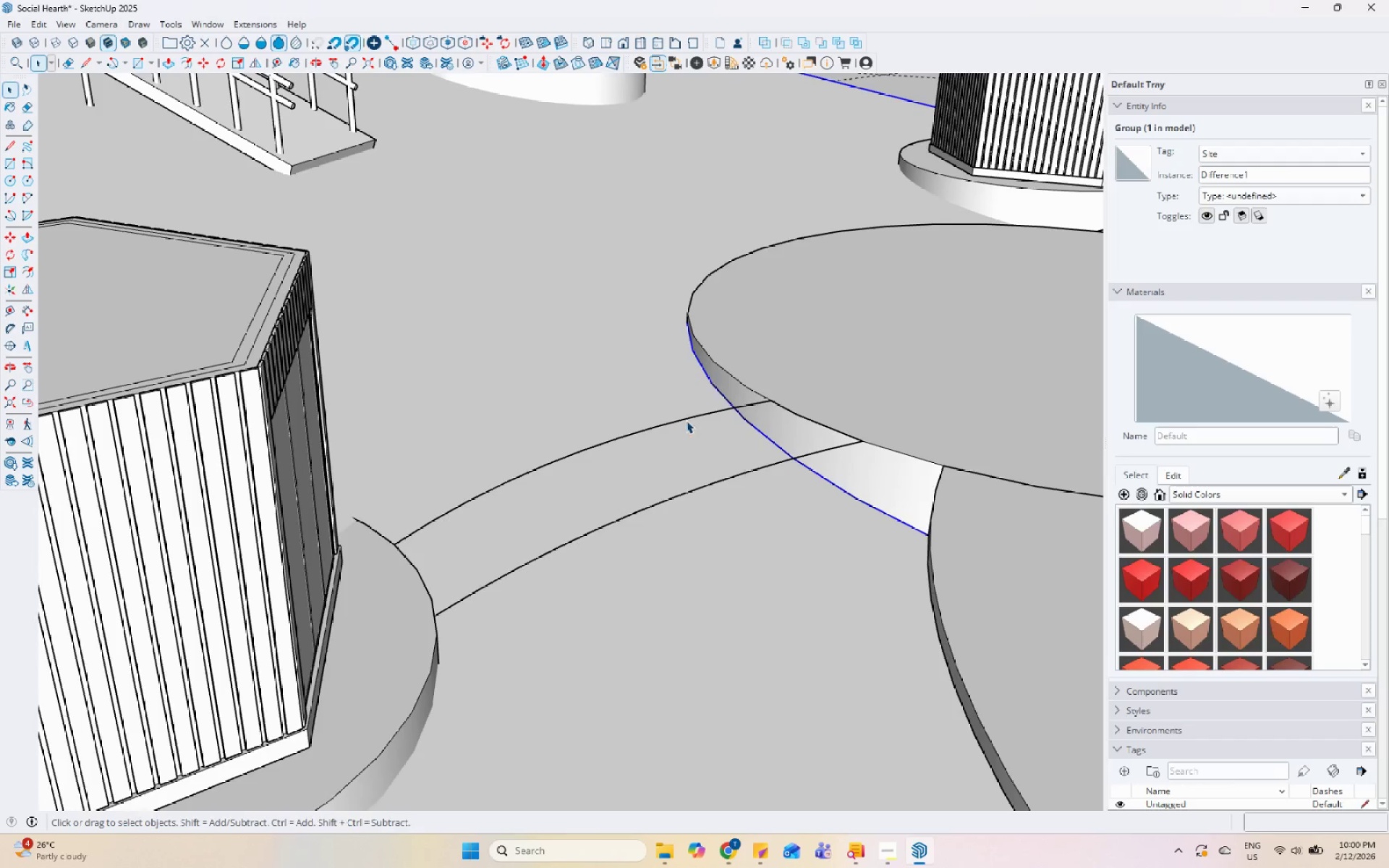 
left_click([729, 407])
 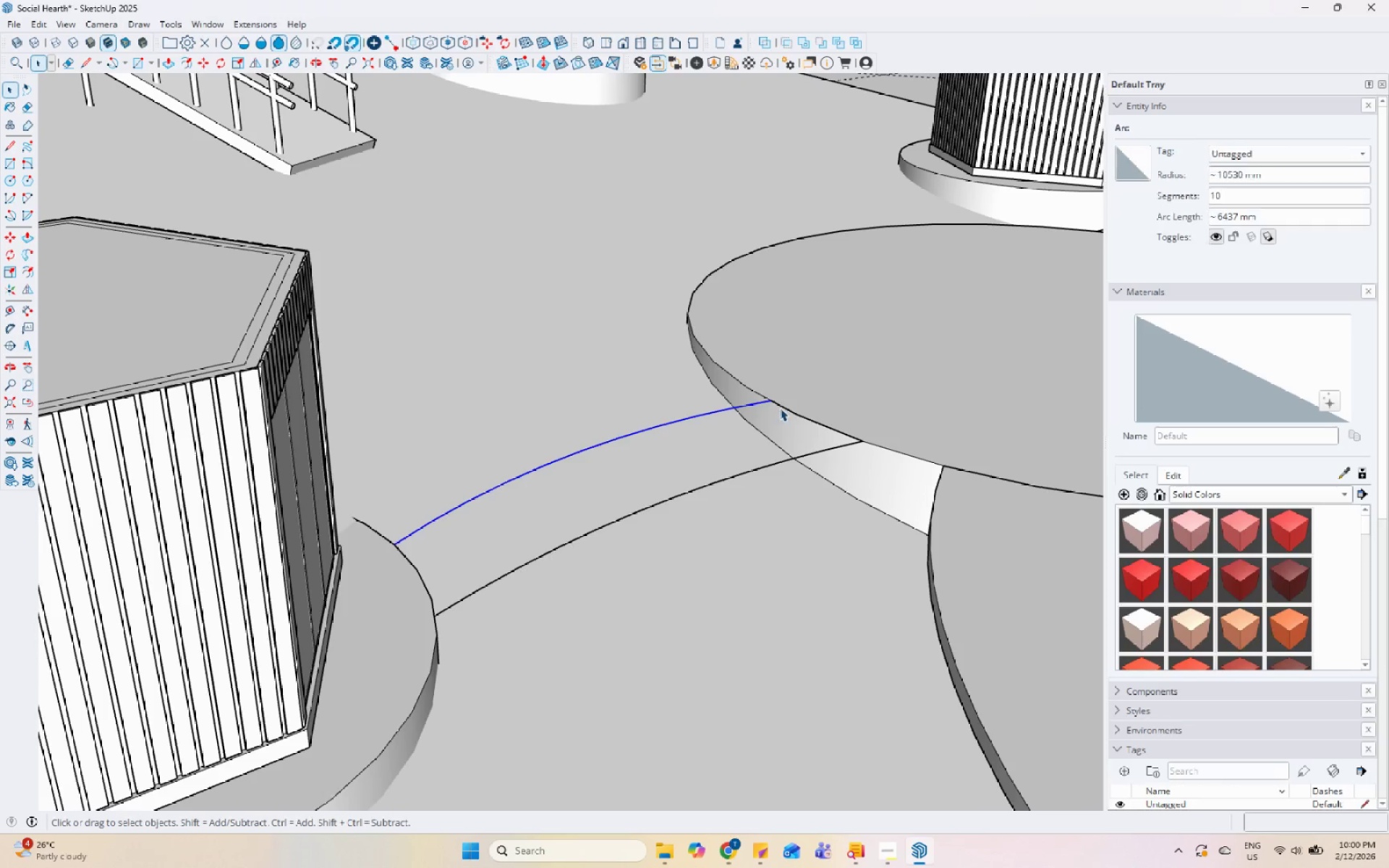 
hold_key(key=ControlLeft, duration=1.5)
left_click([781, 407])
 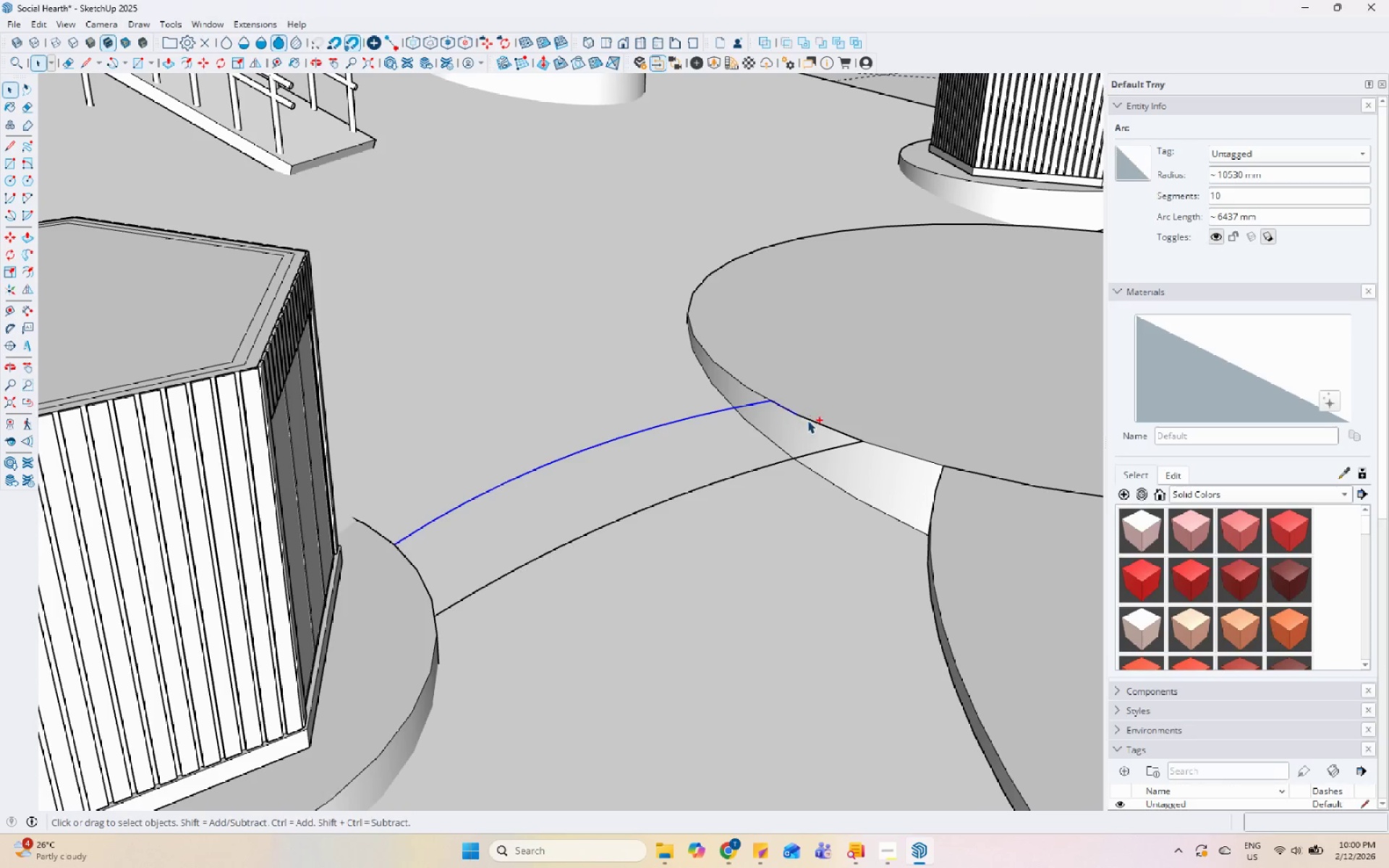 
left_click([809, 420])
 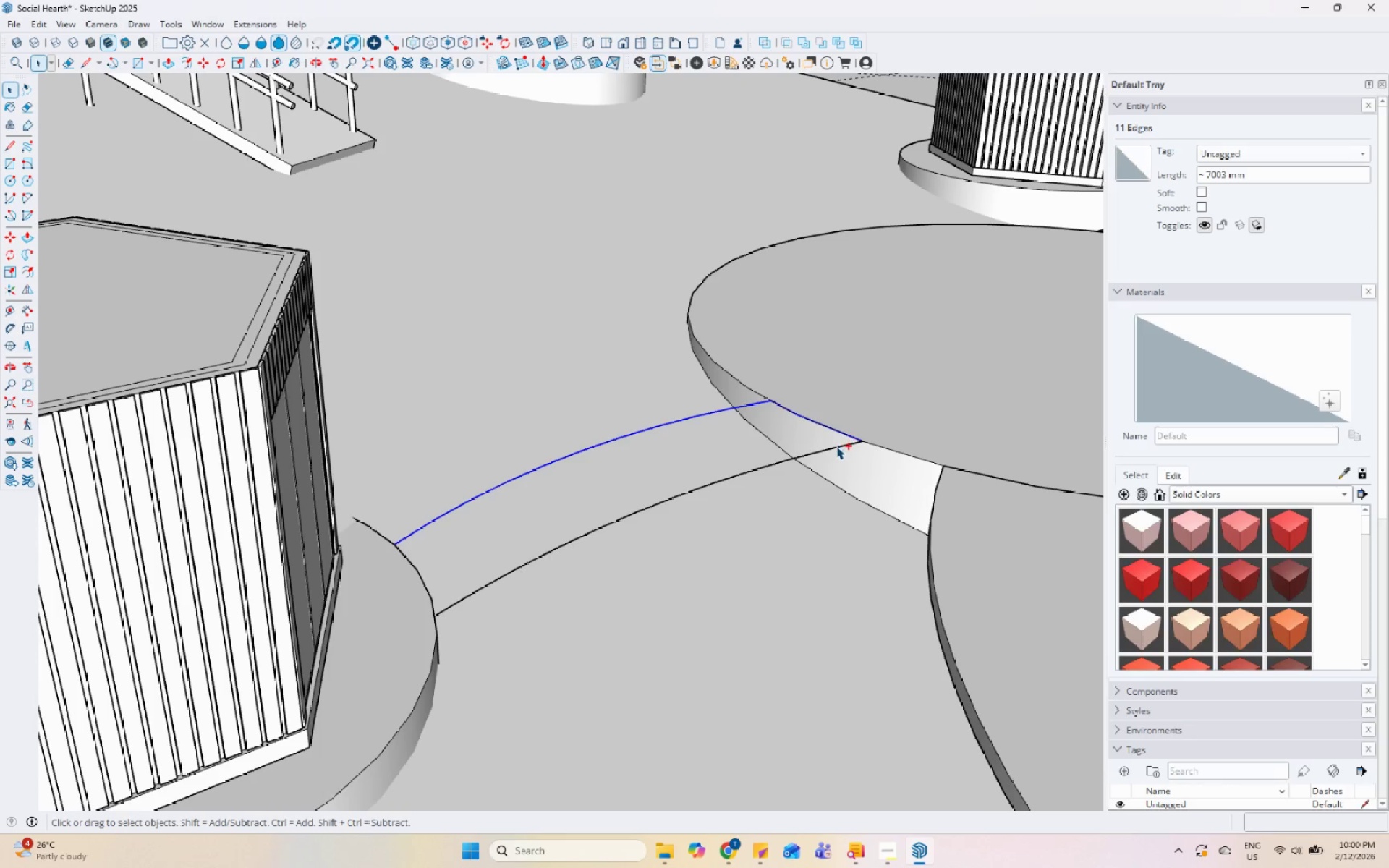 
hold_key(key=ControlLeft, duration=1.52)
left_click([836, 446])
 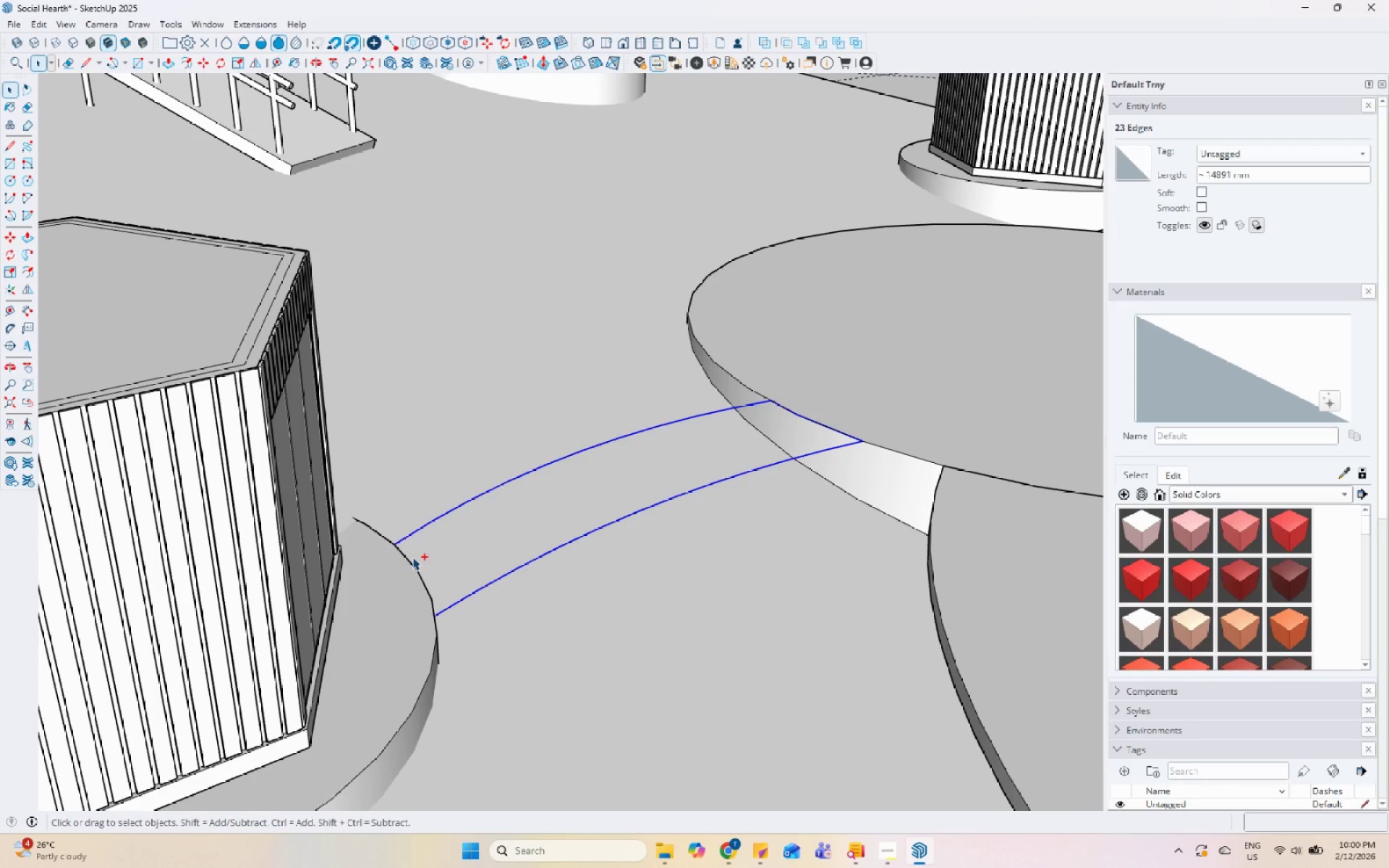 
left_click([402, 551])
 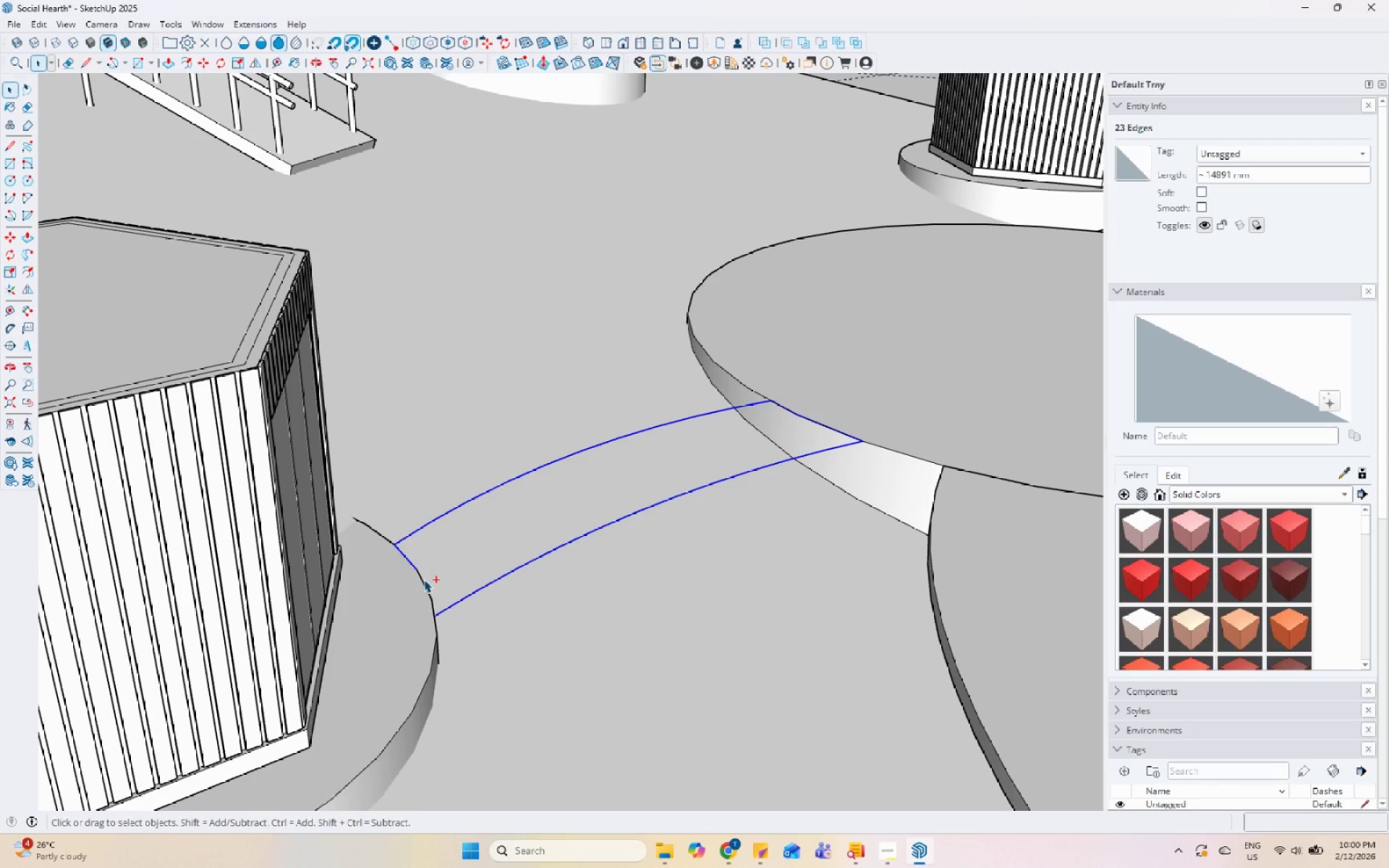 
hold_key(key=ControlLeft, duration=1.51)
left_click([421, 579])
 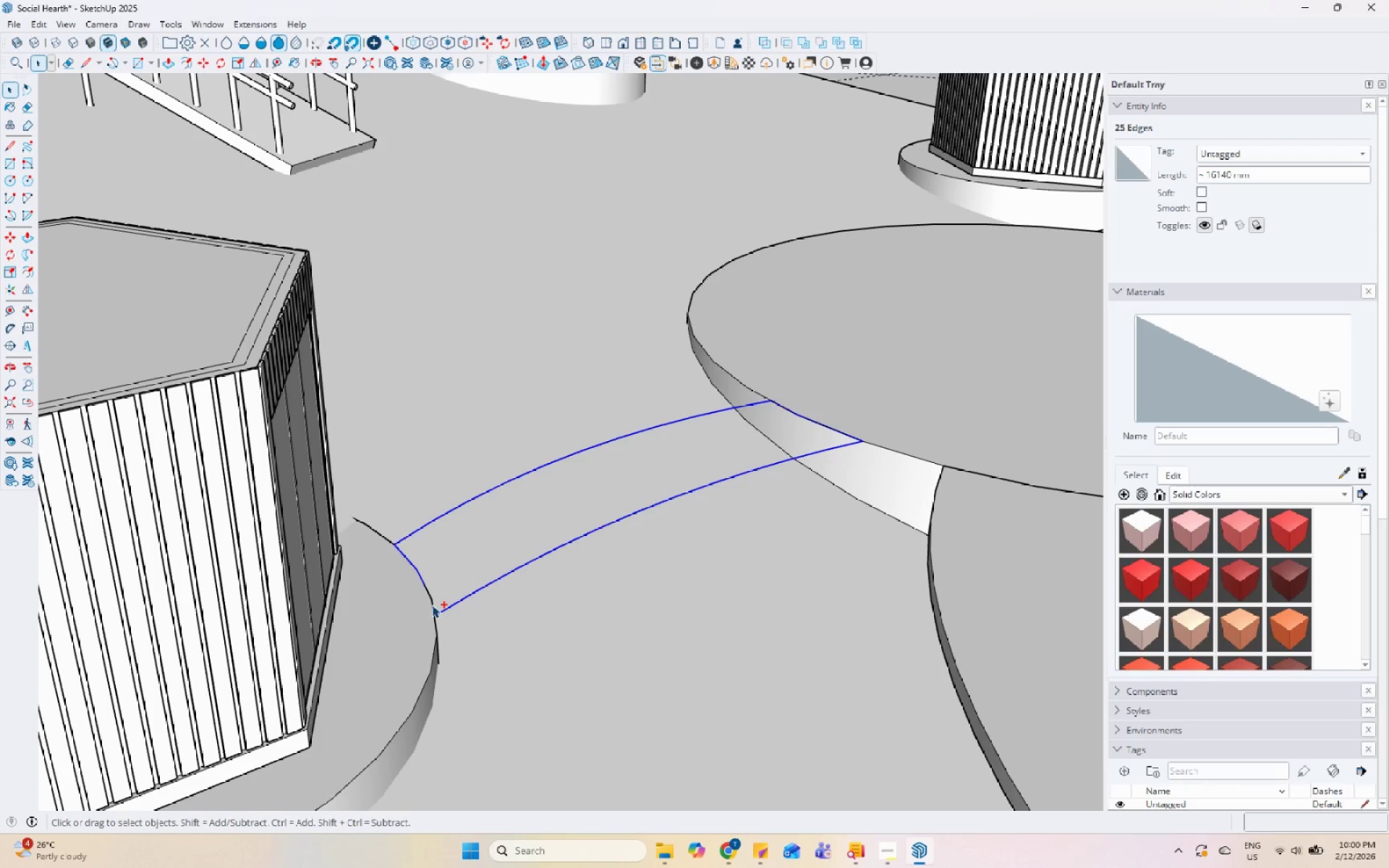 
left_click([432, 605])
 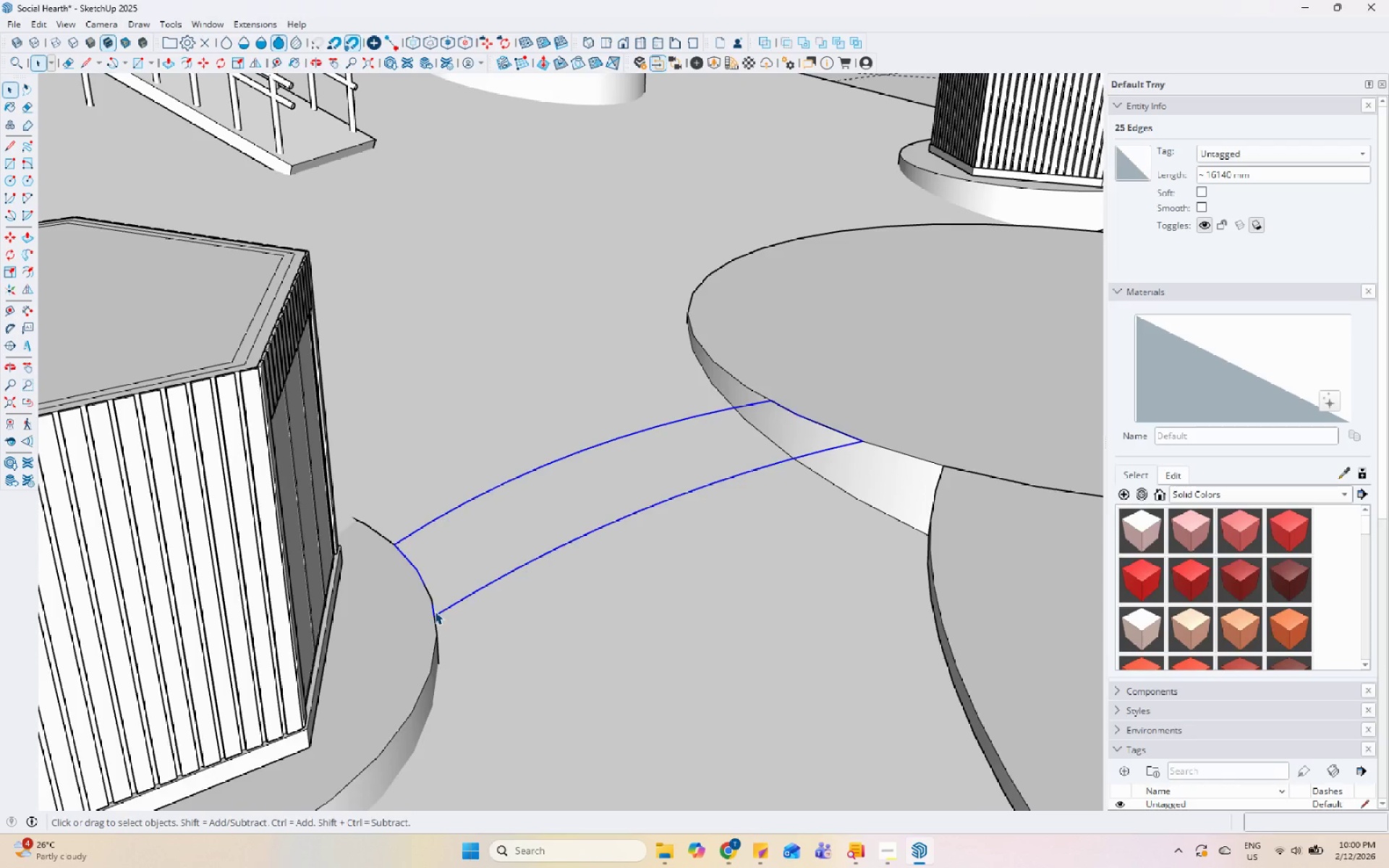 
scroll: coordinate [428, 561], scroll_direction: up, amount: 21.0
 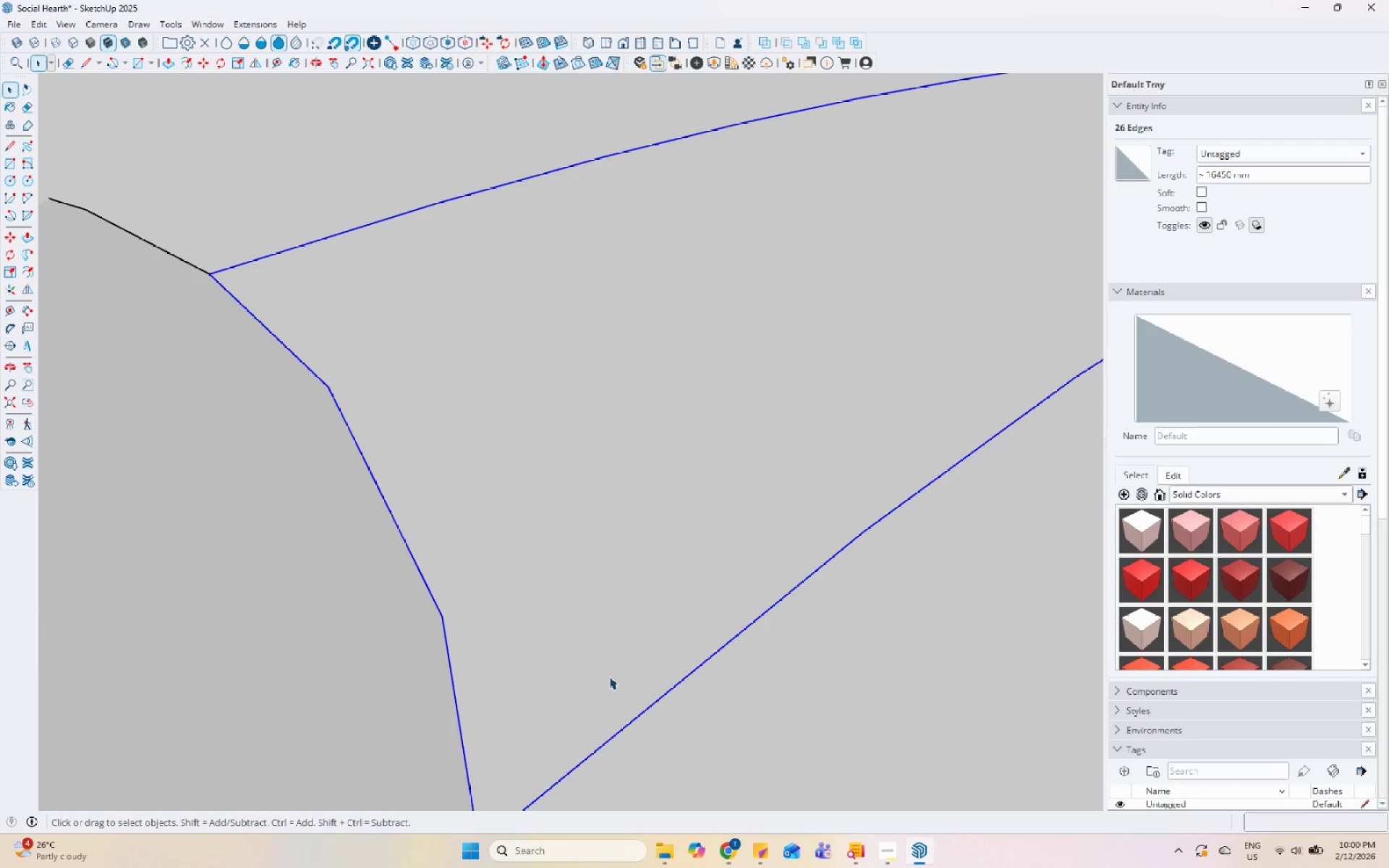 
scroll: coordinate [396, 500], scroll_direction: down, amount: 22.0
 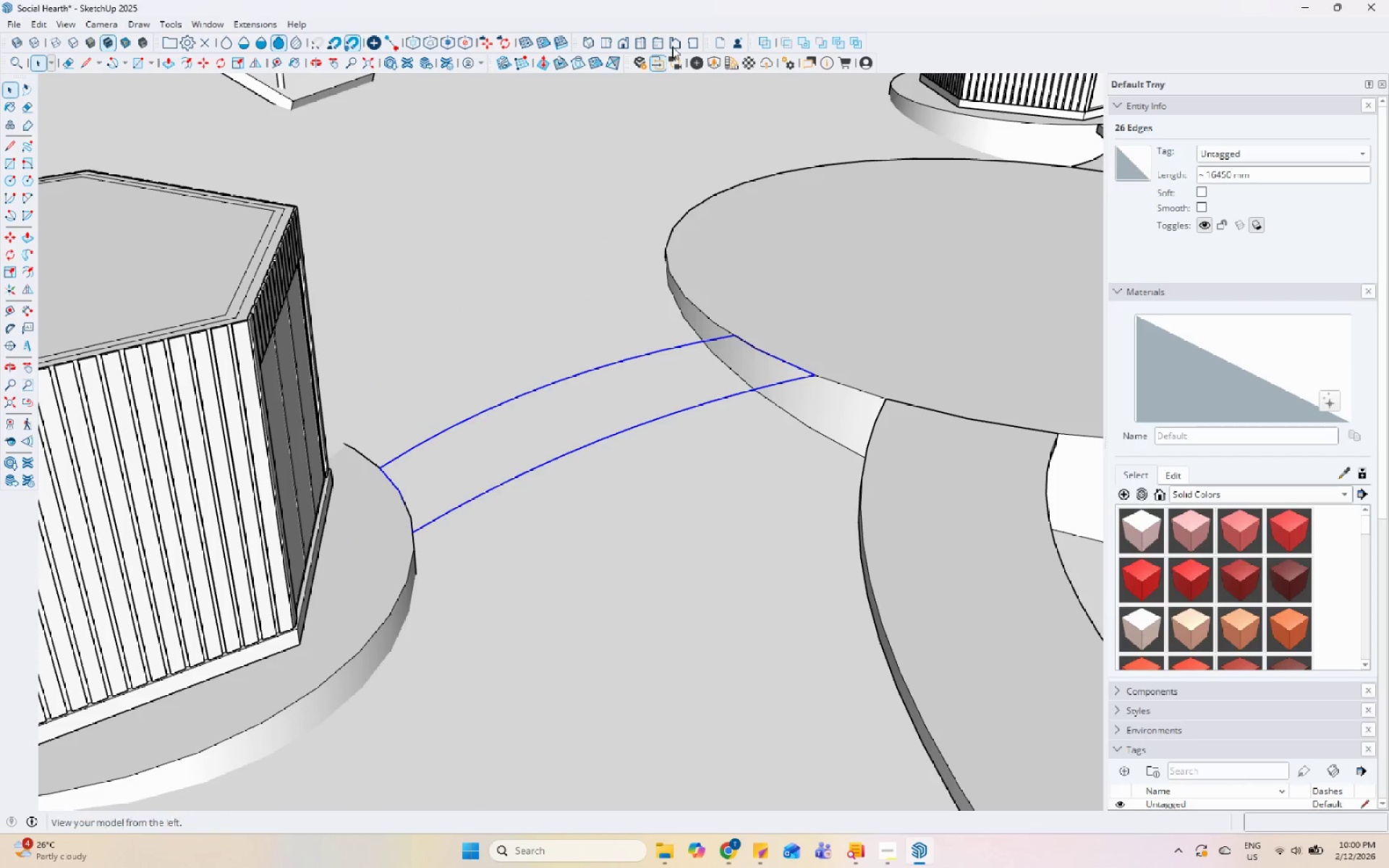 
mouse_move([598, 62])
 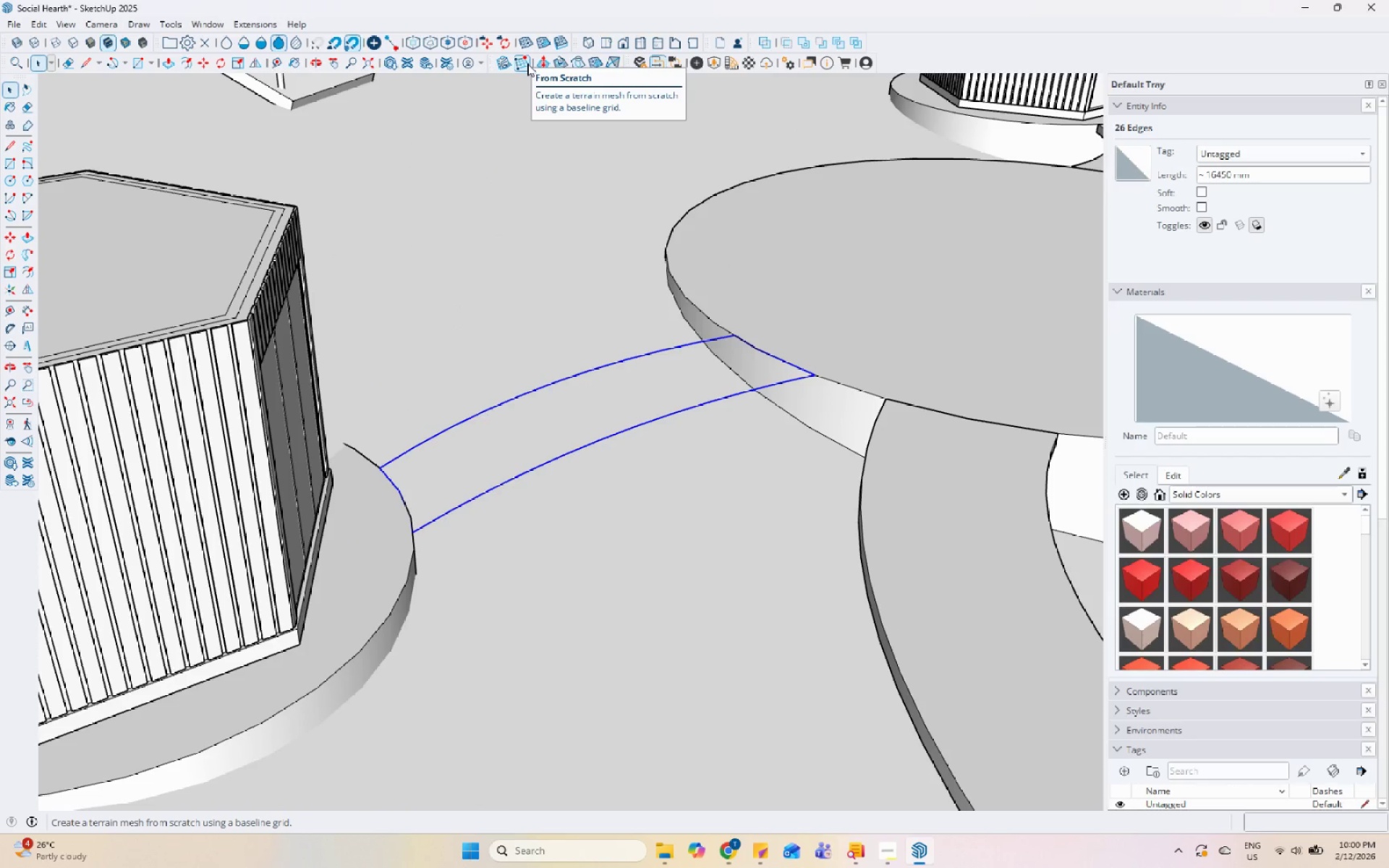 
left_click([504, 64])
 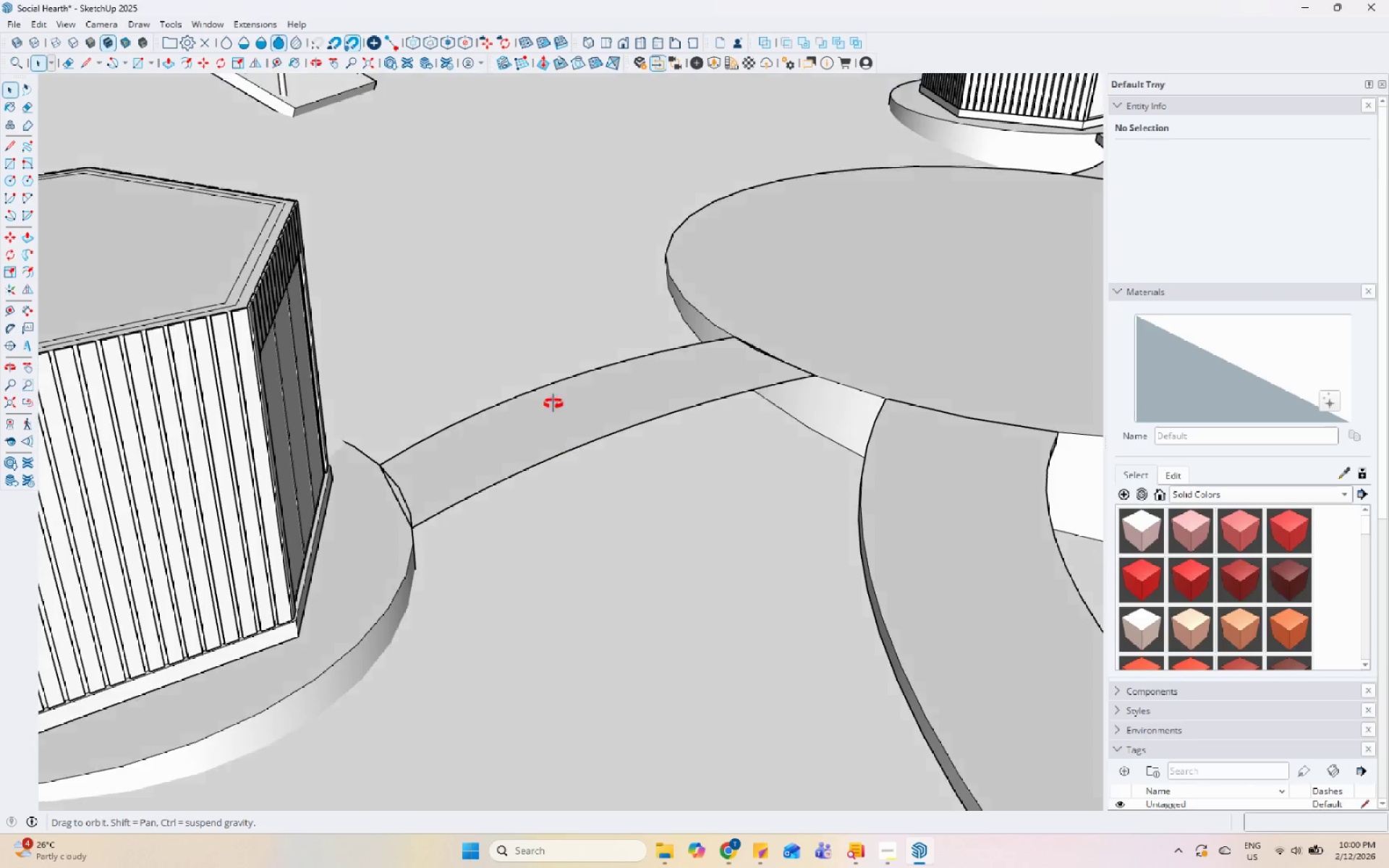 
left_click([701, 359])
 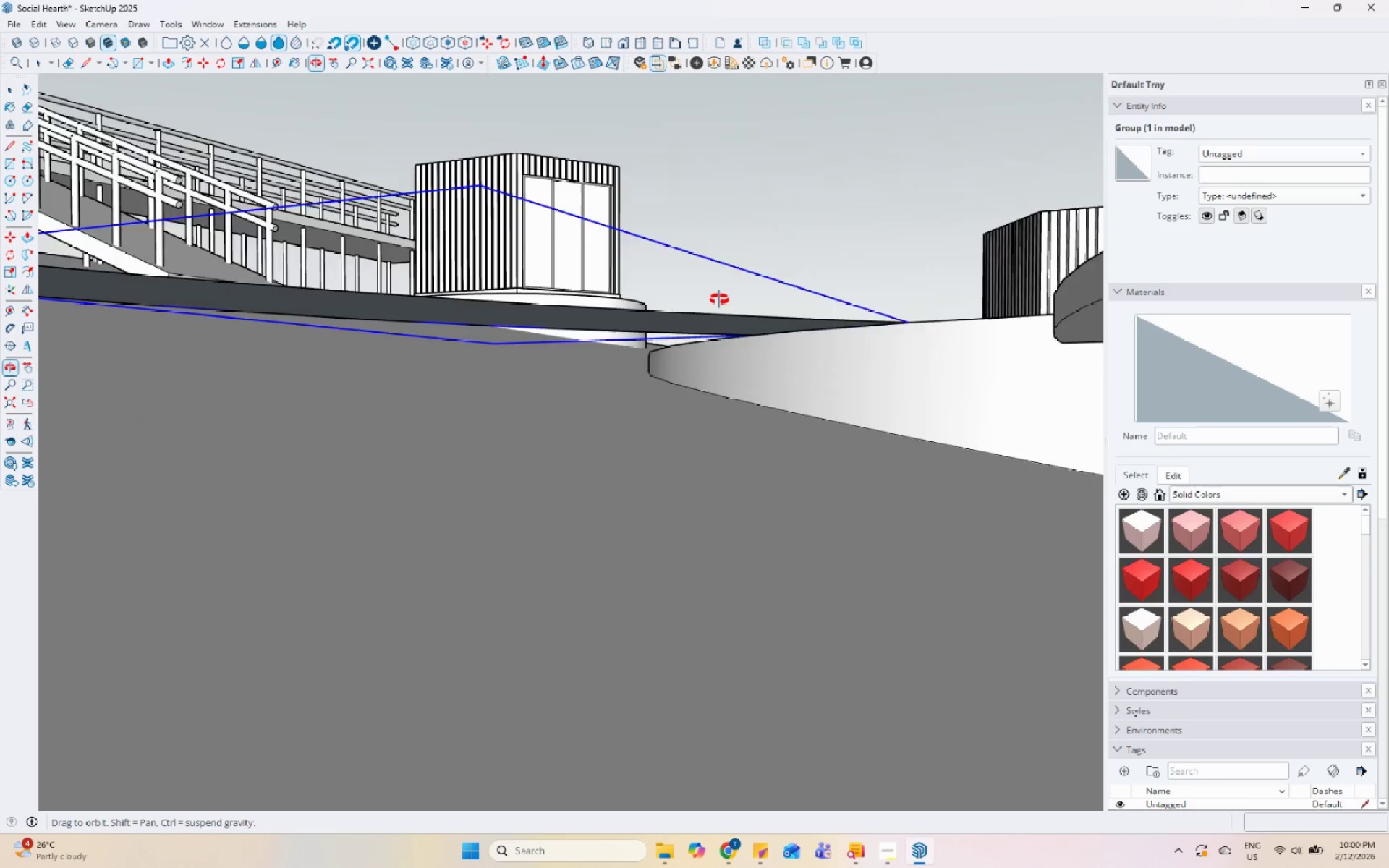 
scroll: coordinate [716, 324], scroll_direction: up, amount: 12.0
 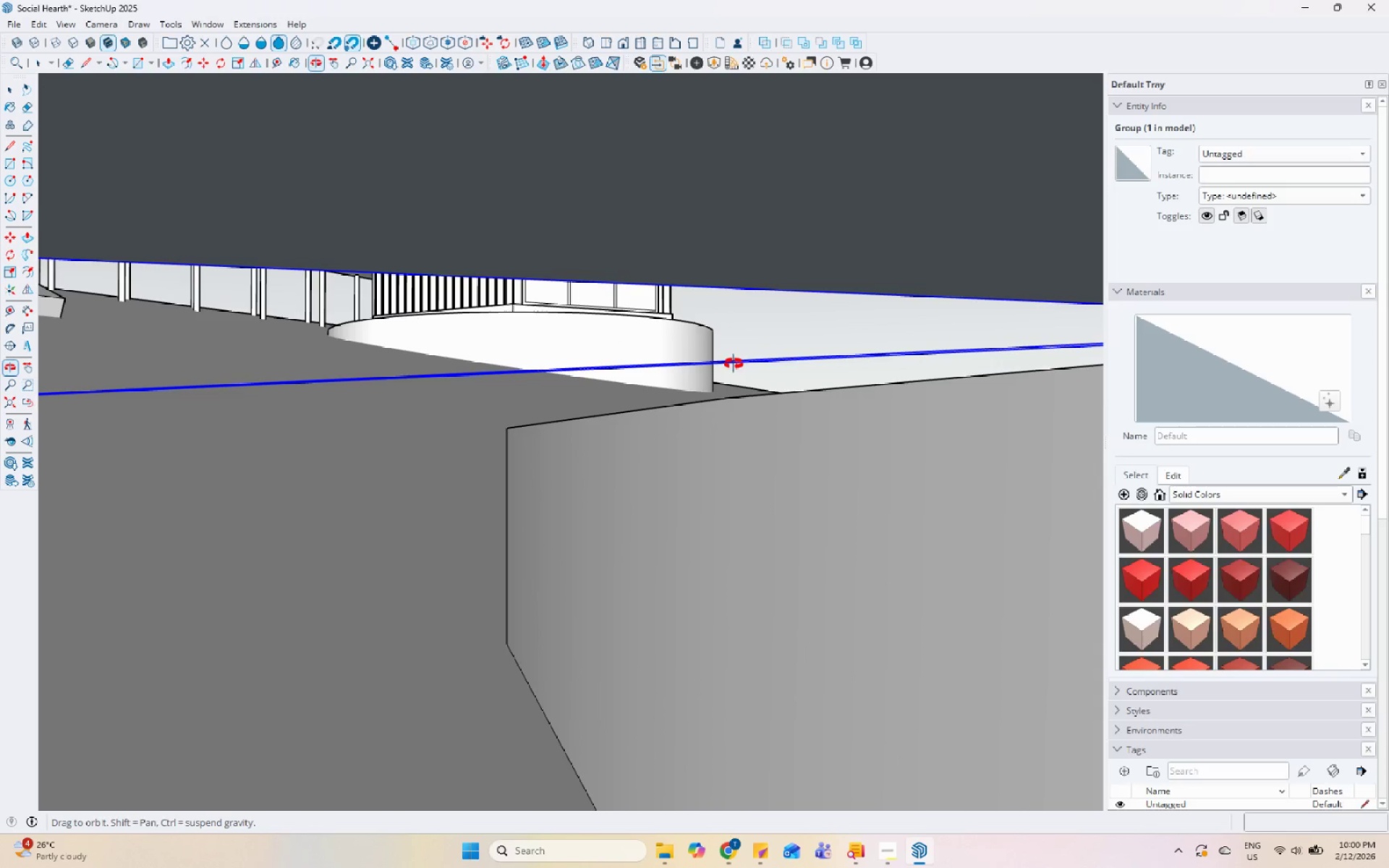 
double_click([737, 234])
 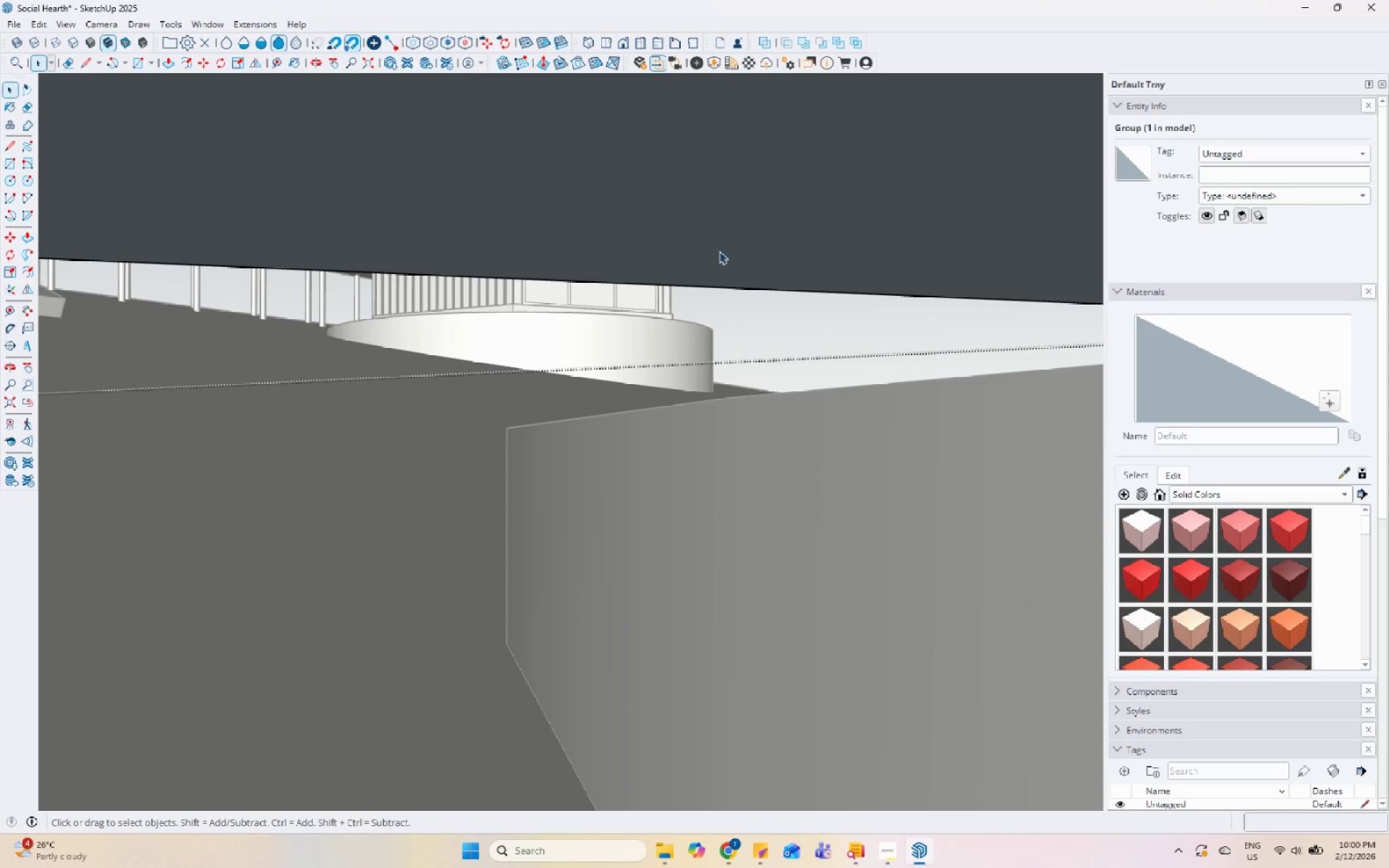 
scroll: coordinate [590, 501], scroll_direction: down, amount: 42.0
 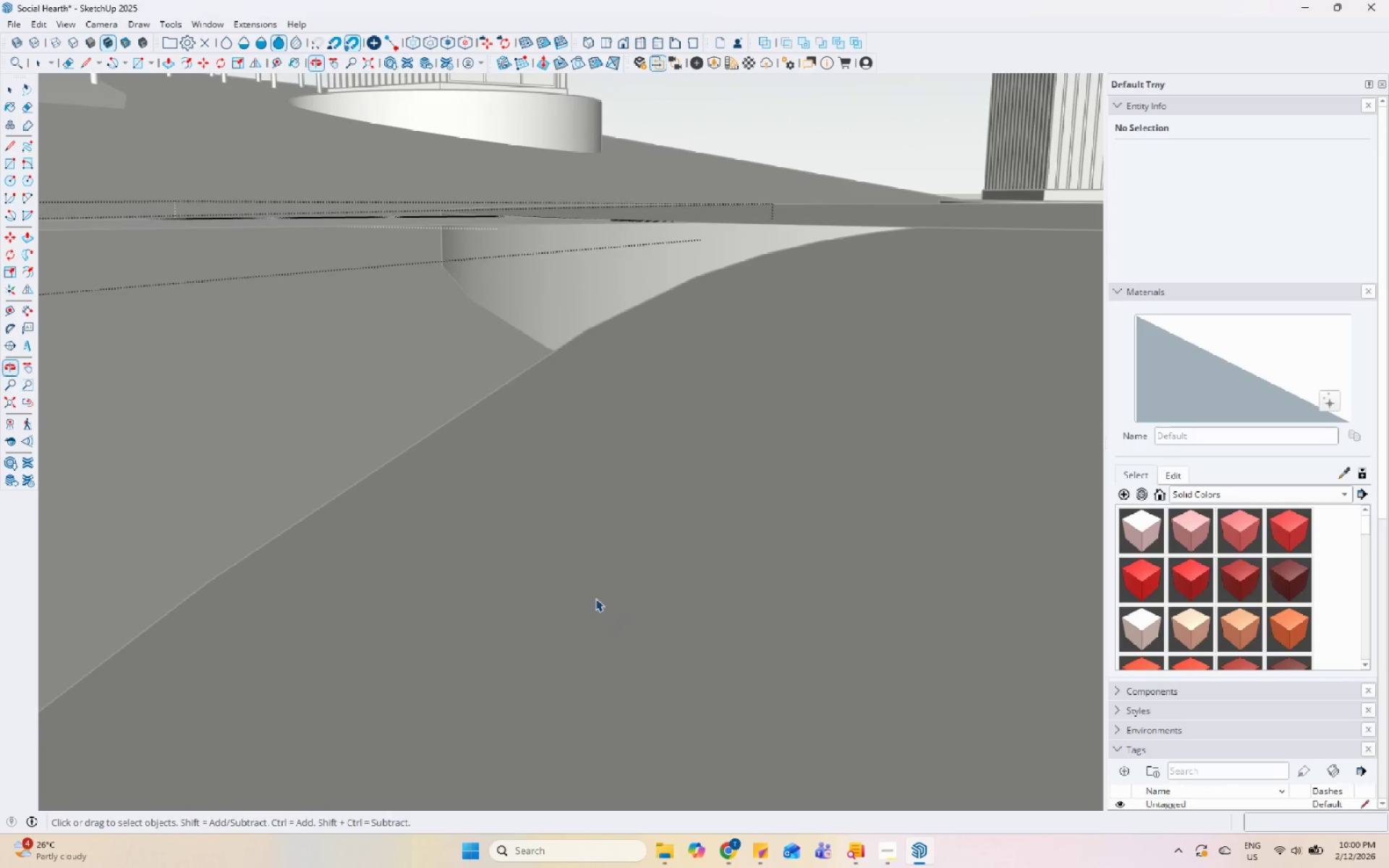 
scroll: coordinate [479, 262], scroll_direction: up, amount: 6.0
 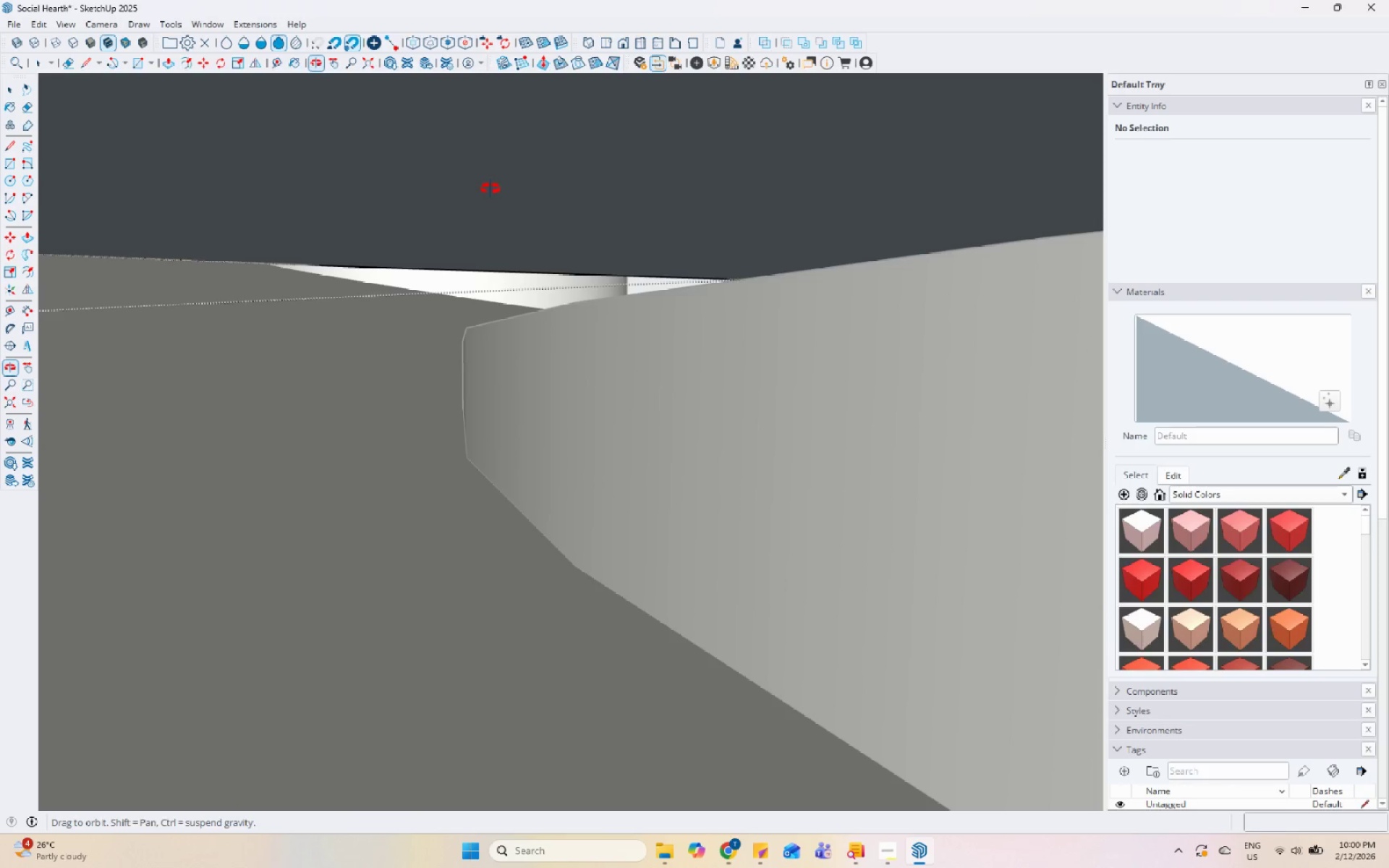 
left_click([650, 176])
 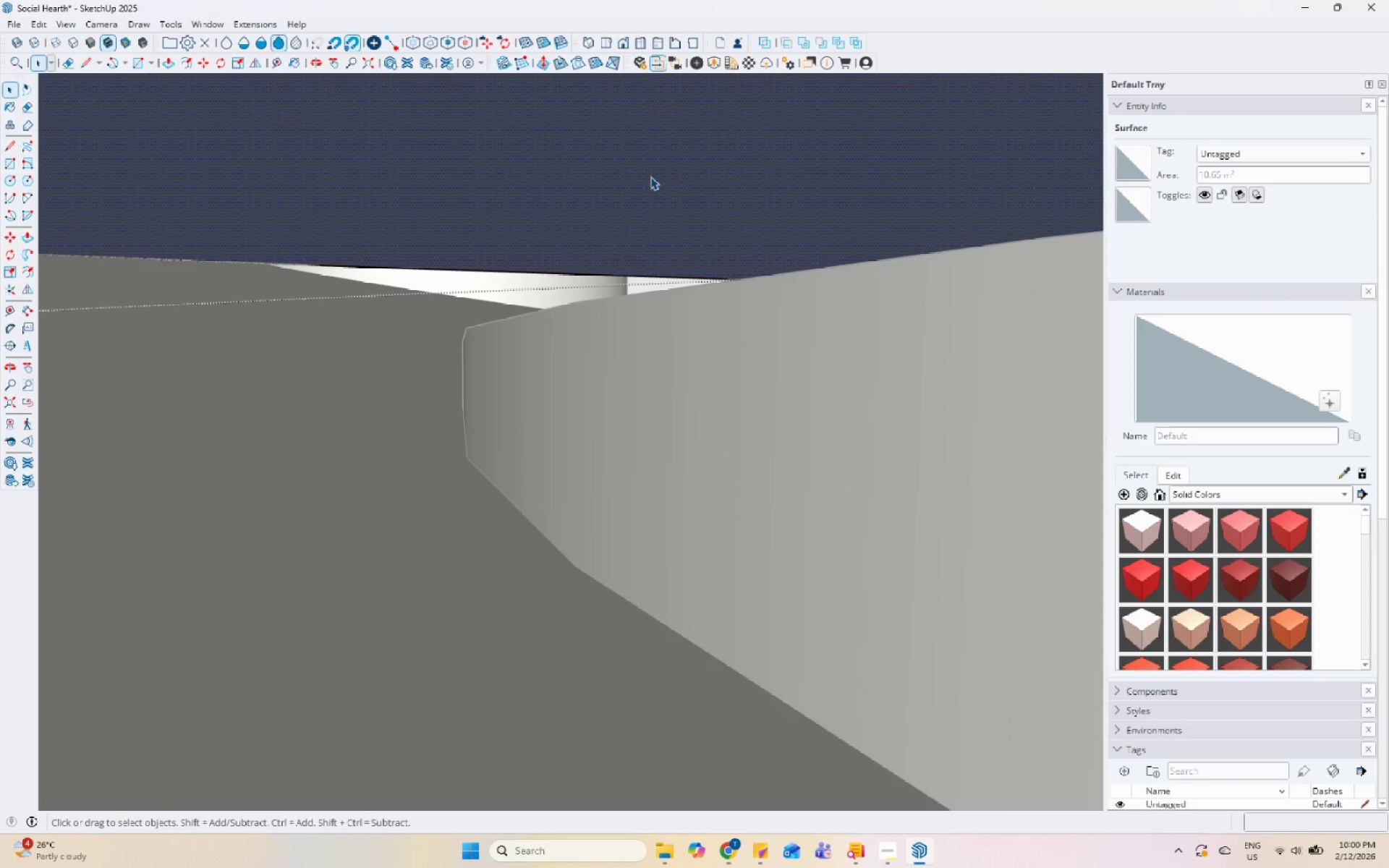 
key(P)
 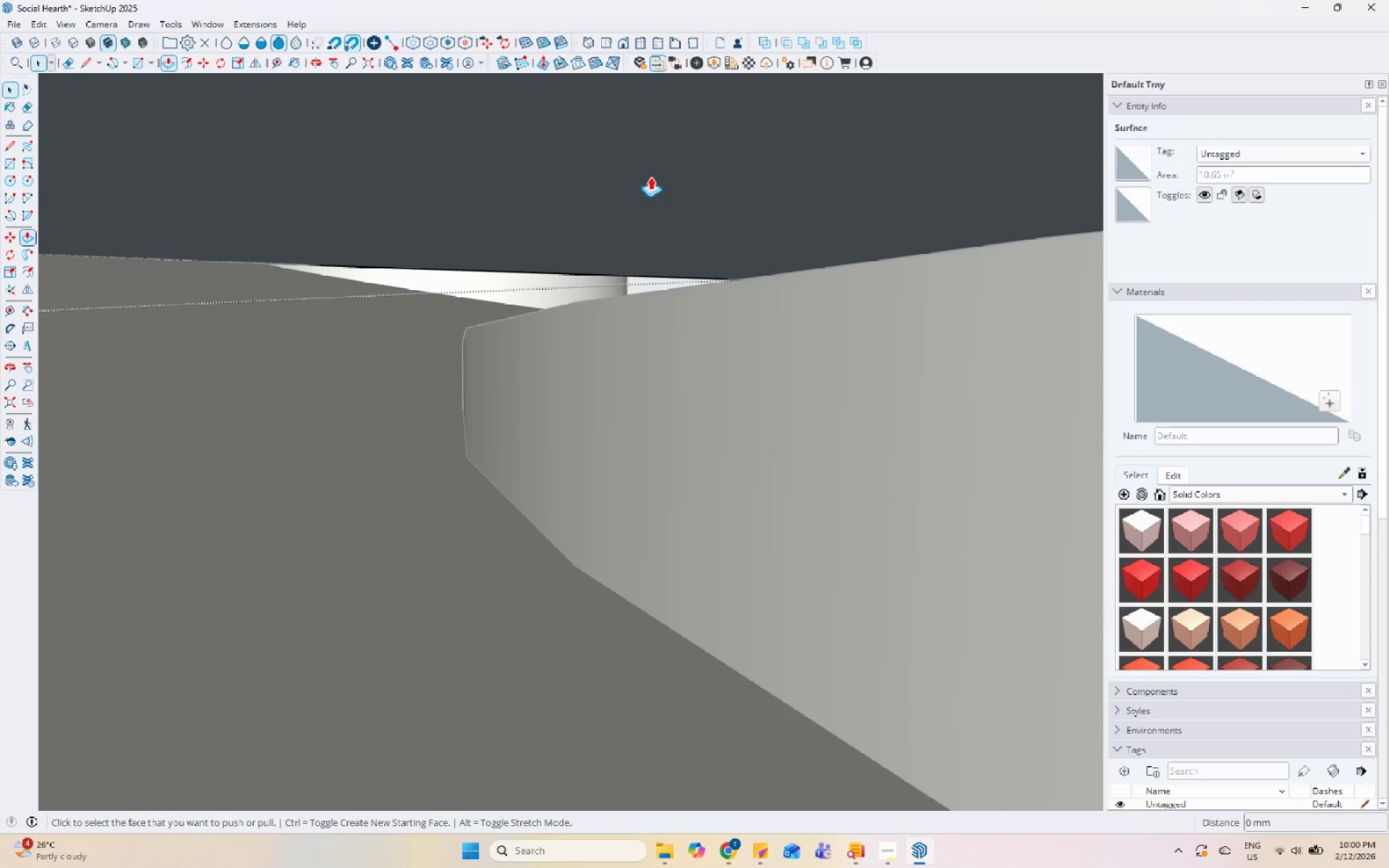 
left_click([650, 176])
 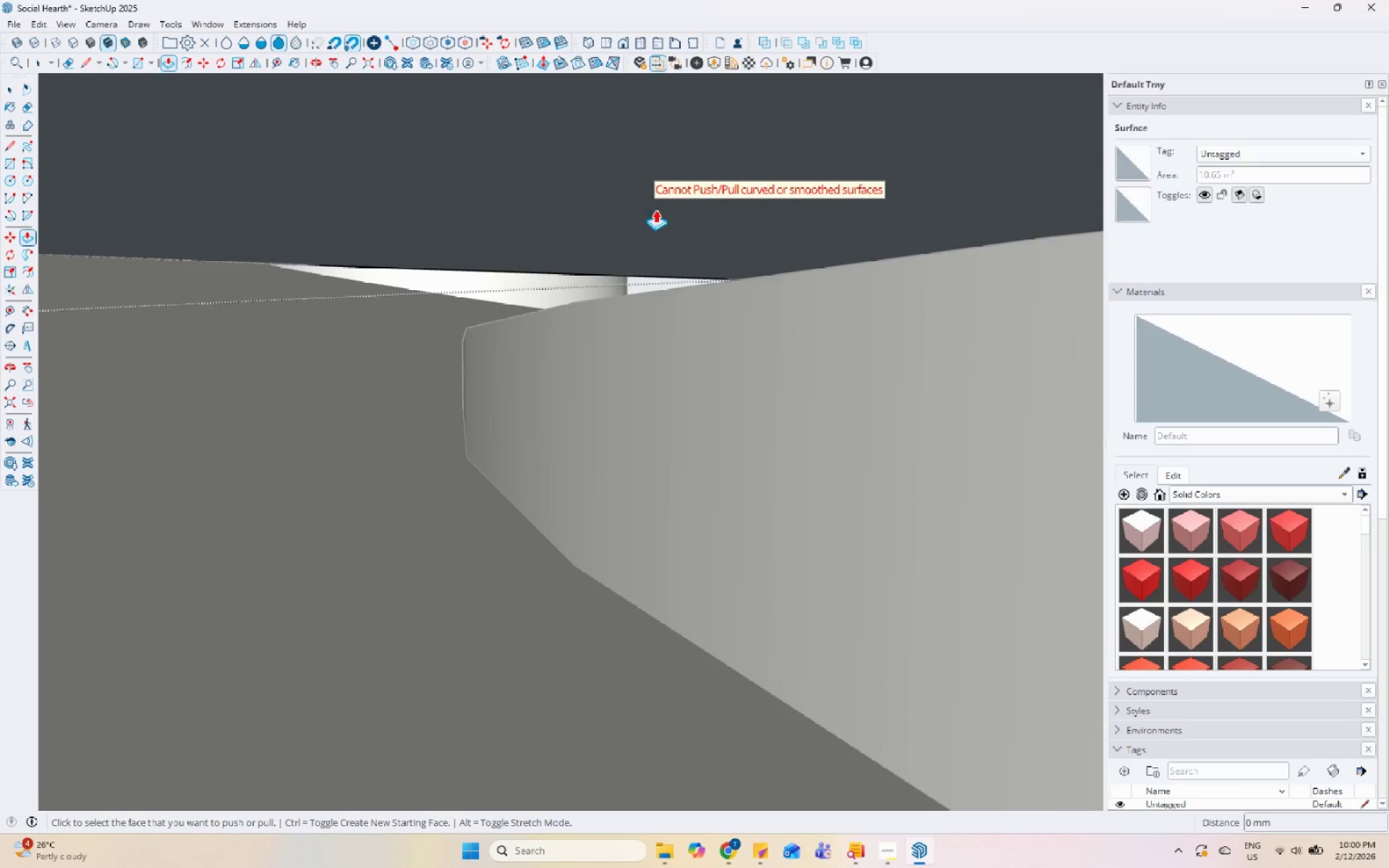 
scroll: coordinate [606, 264], scroll_direction: down, amount: 7.0
 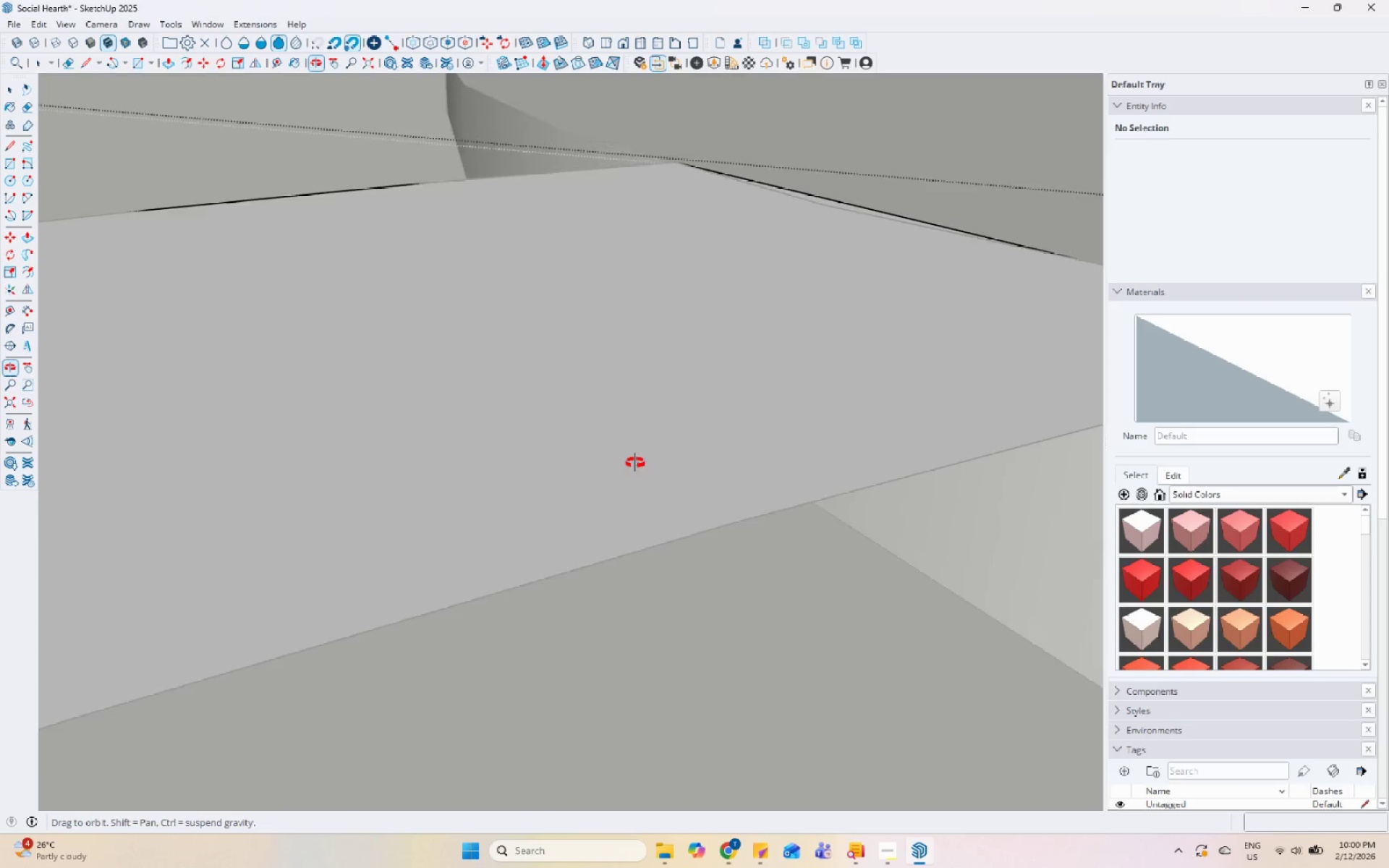 
key(Space)
 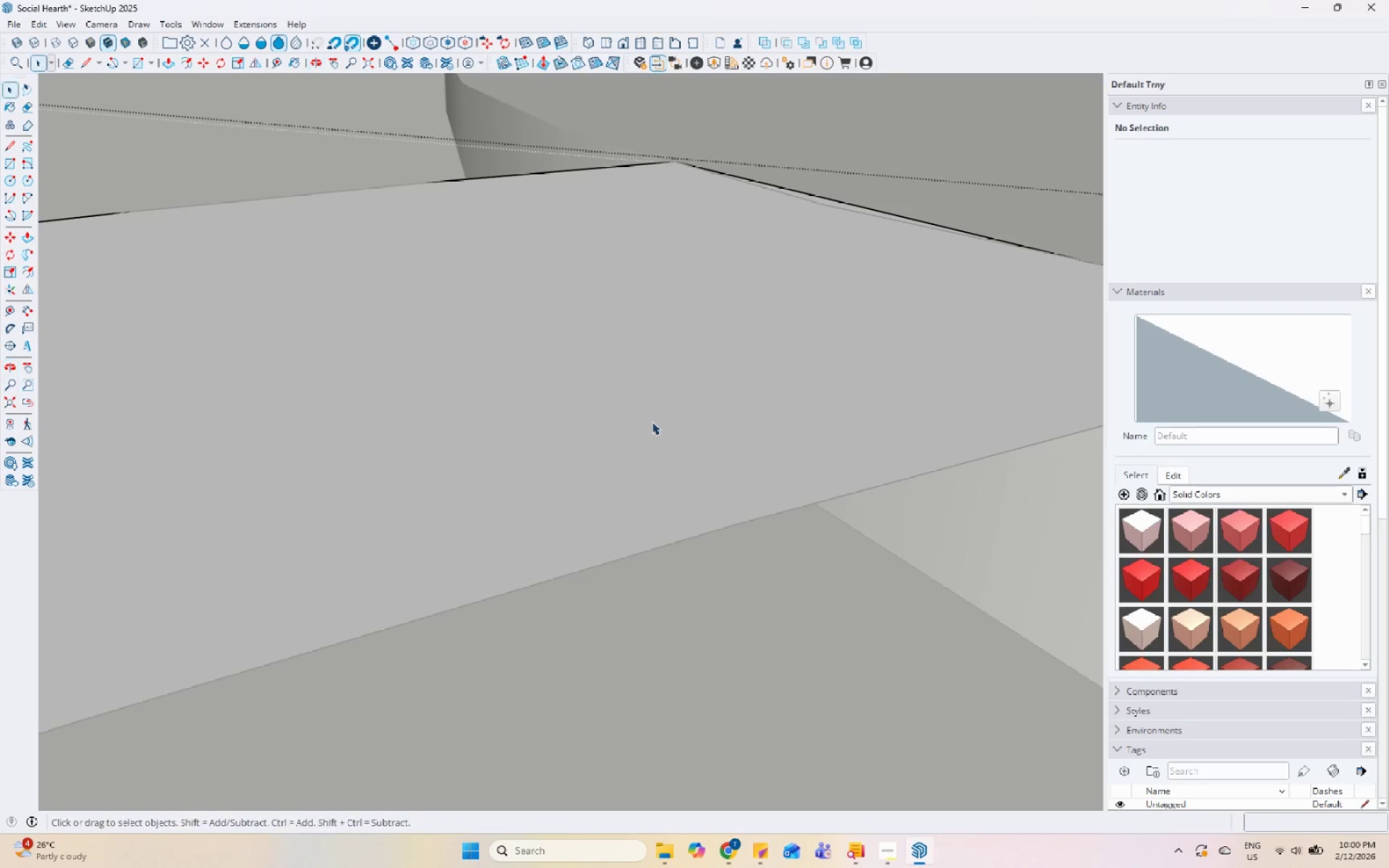 
key(Escape)
 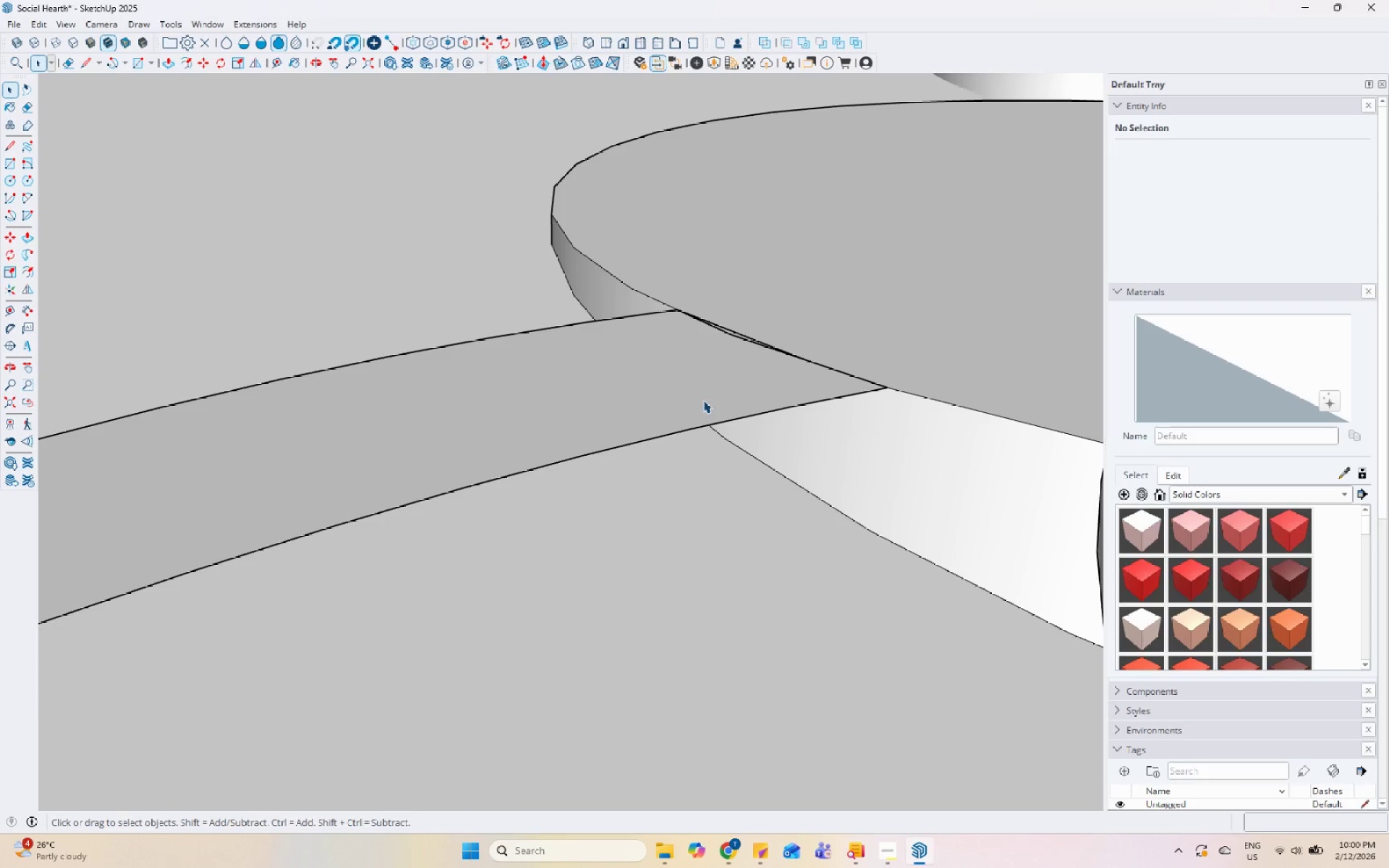 
key(Escape)
 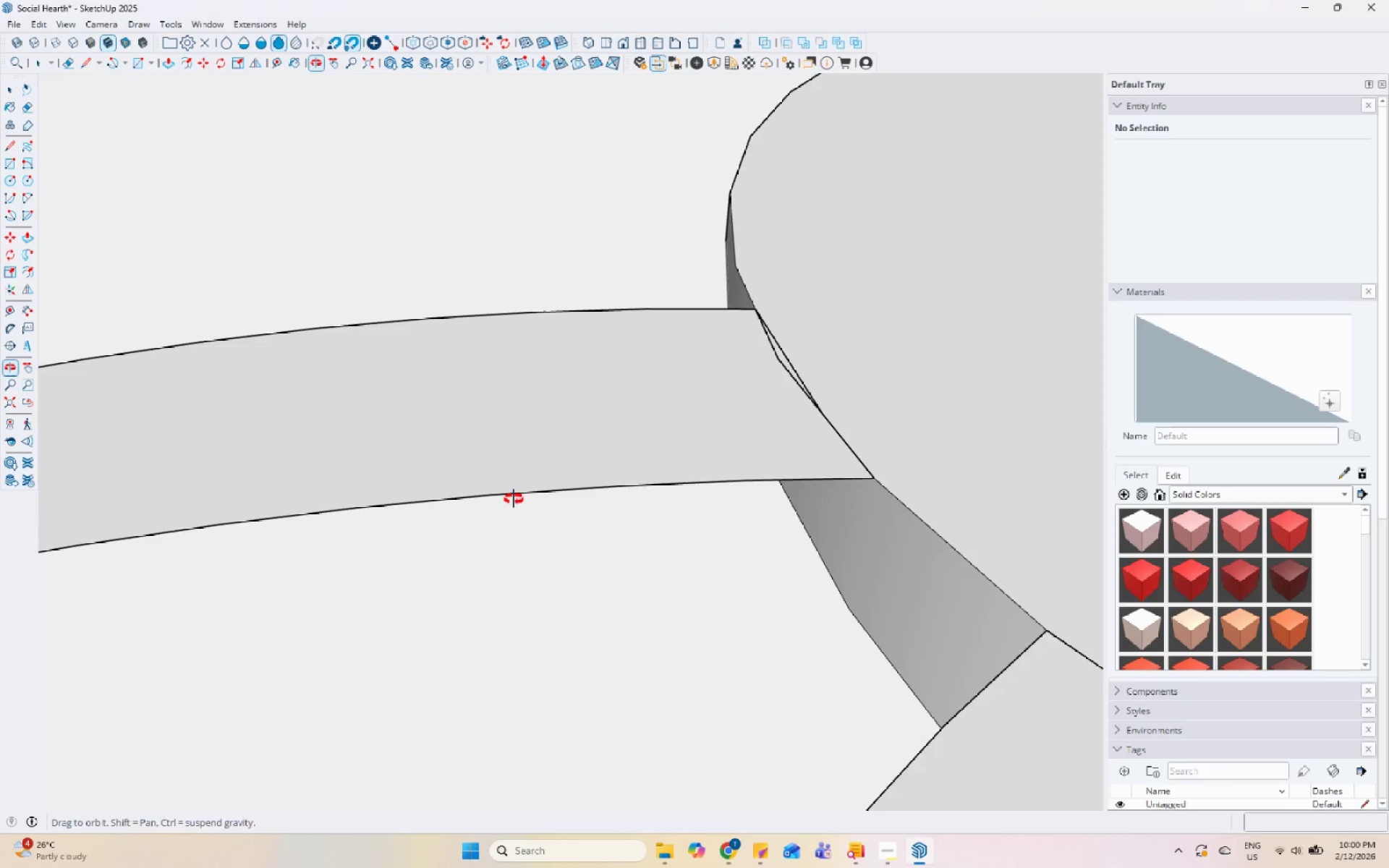 
scroll: coordinate [689, 407], scroll_direction: down, amount: 15.0
 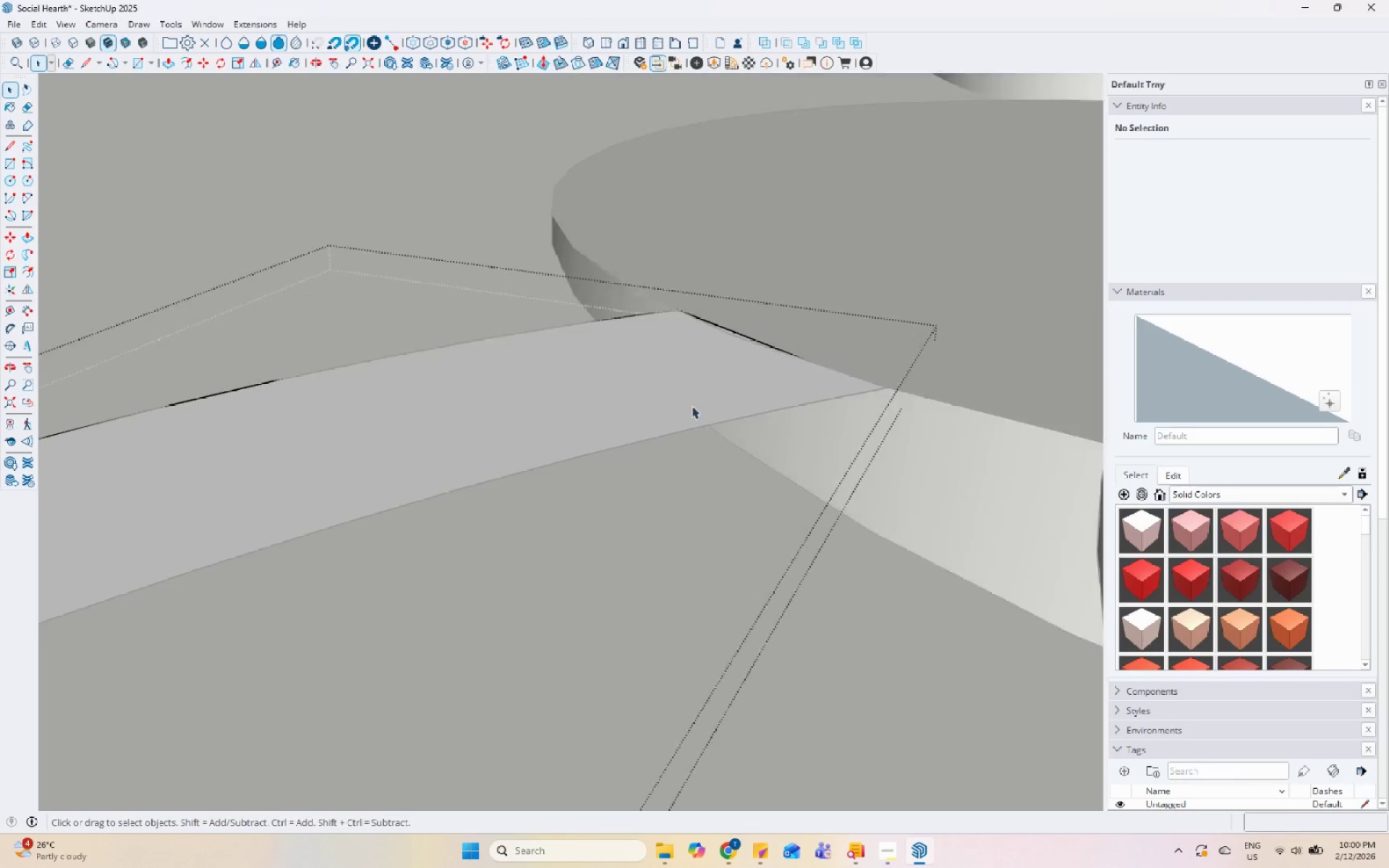 
double_click([237, 428])
 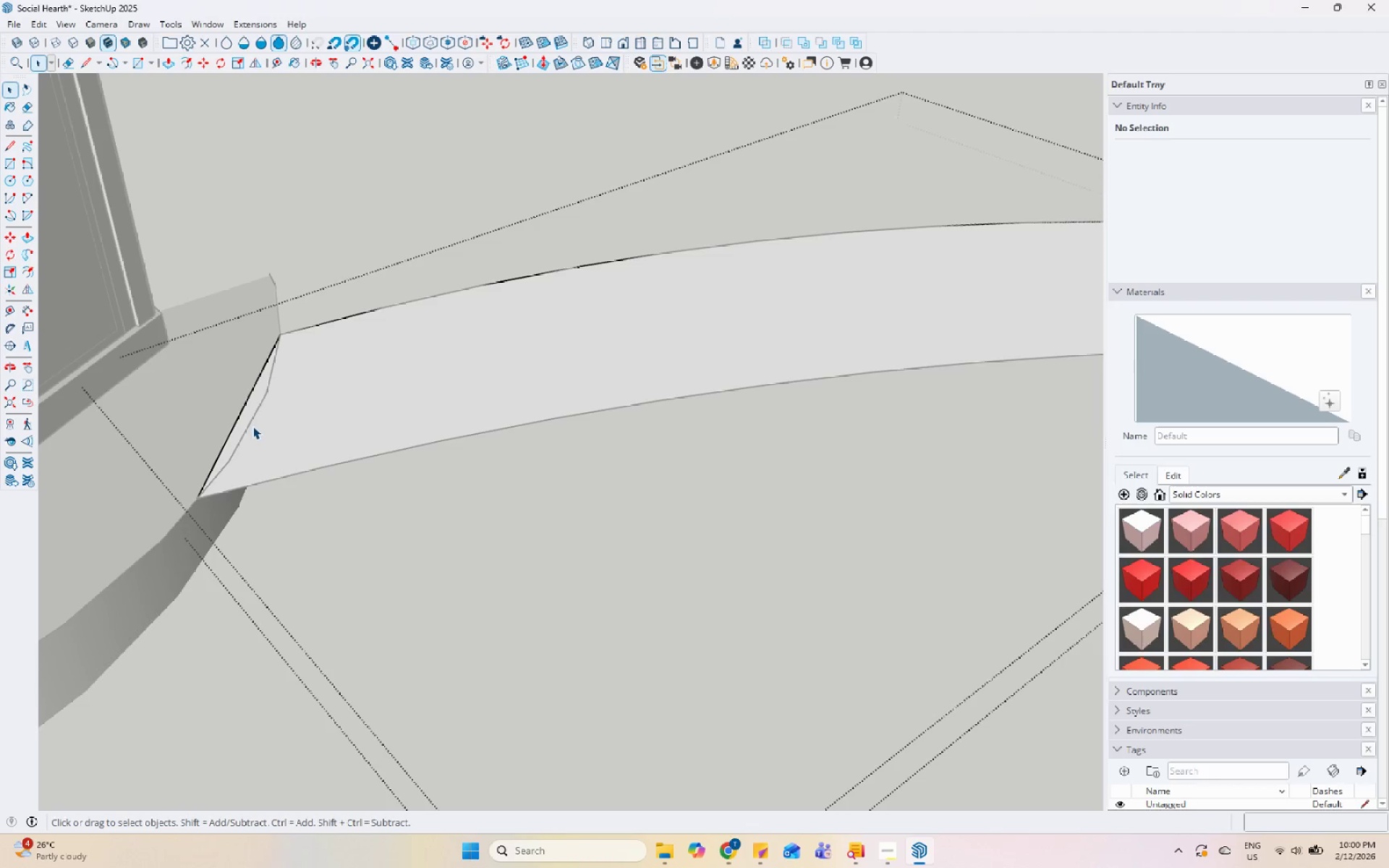 
scroll: coordinate [263, 480], scroll_direction: down, amount: 1.0
 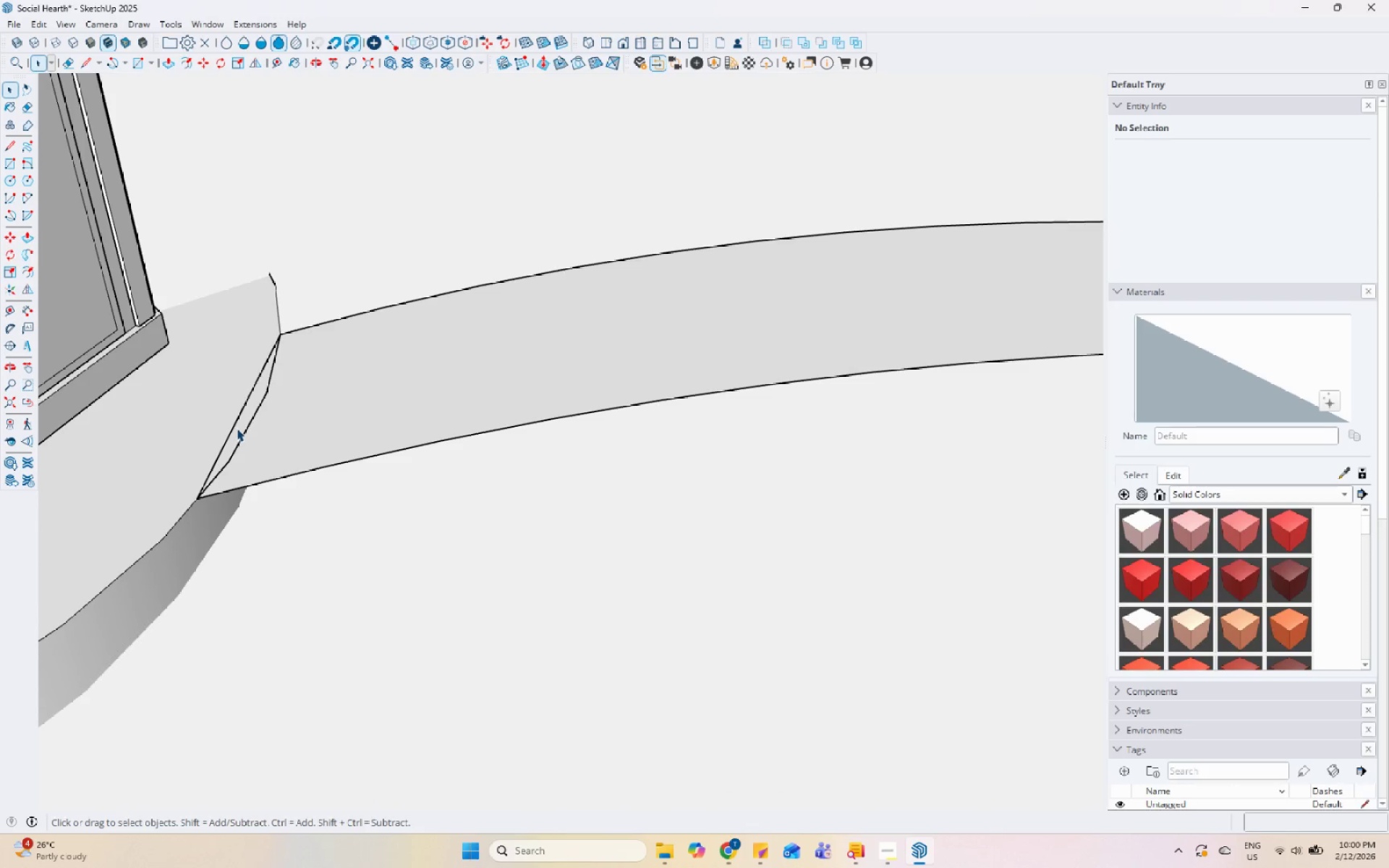 
triple_click([259, 425])
 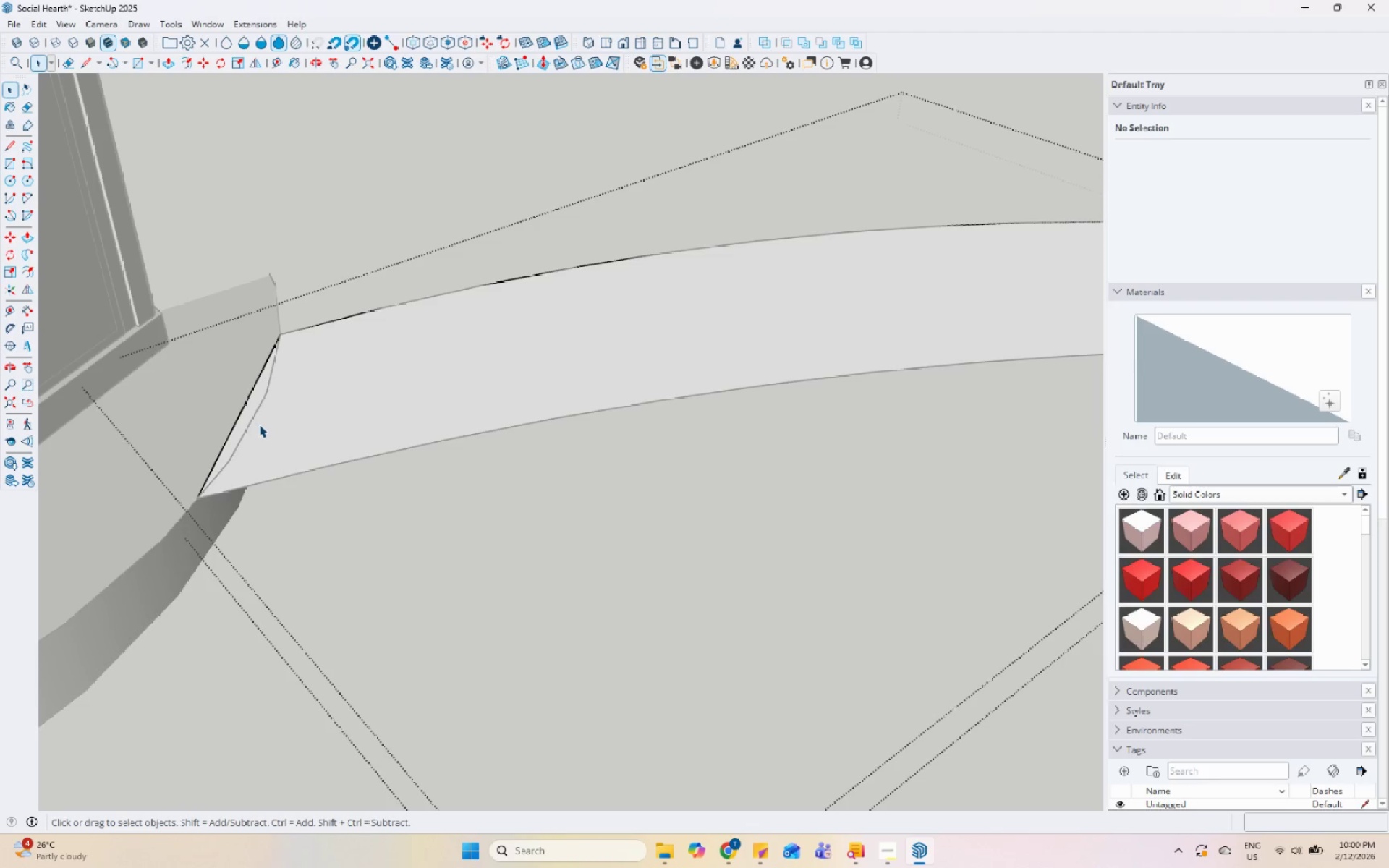 
triple_click([259, 425])
 